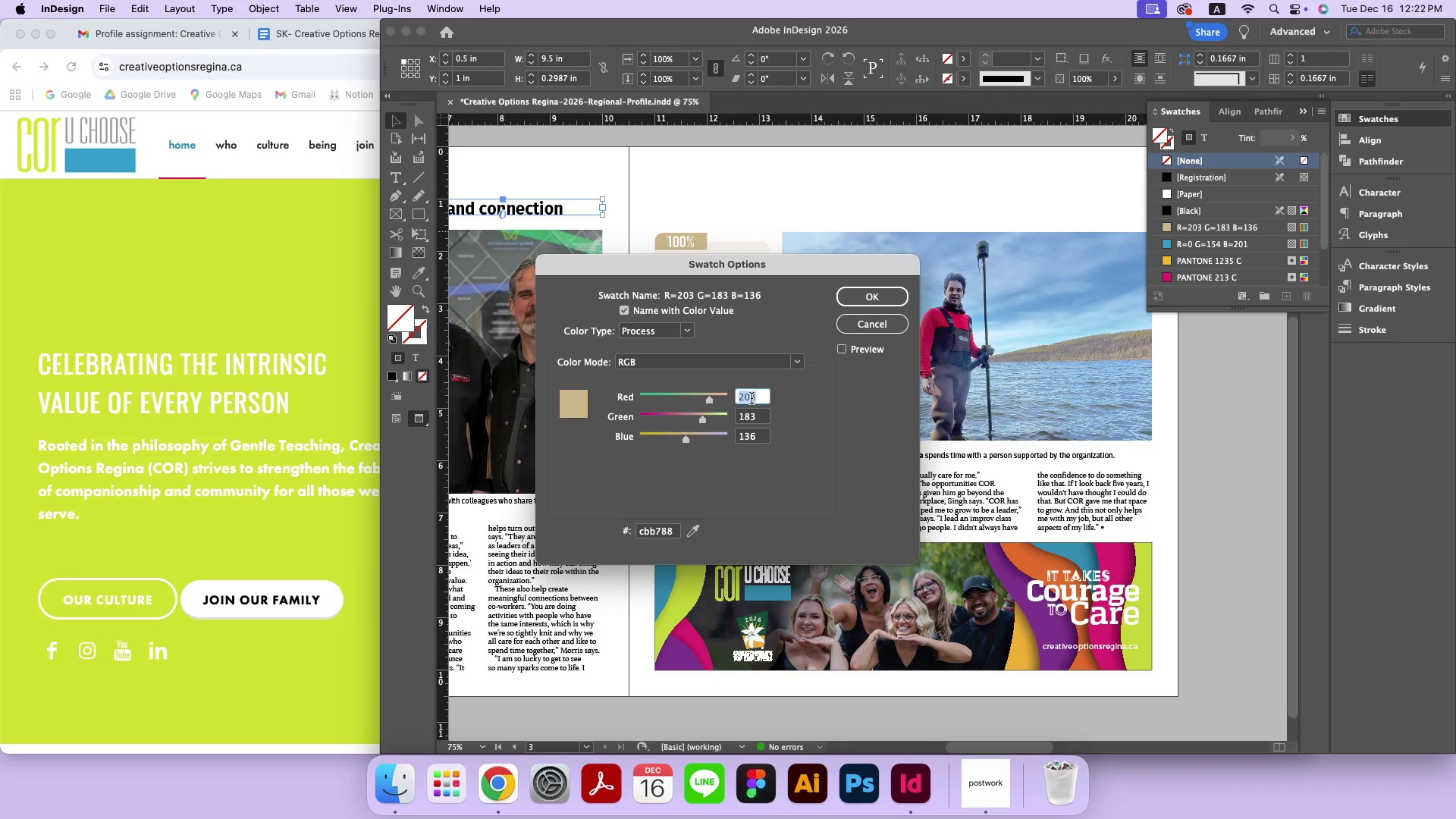 
type(206)
 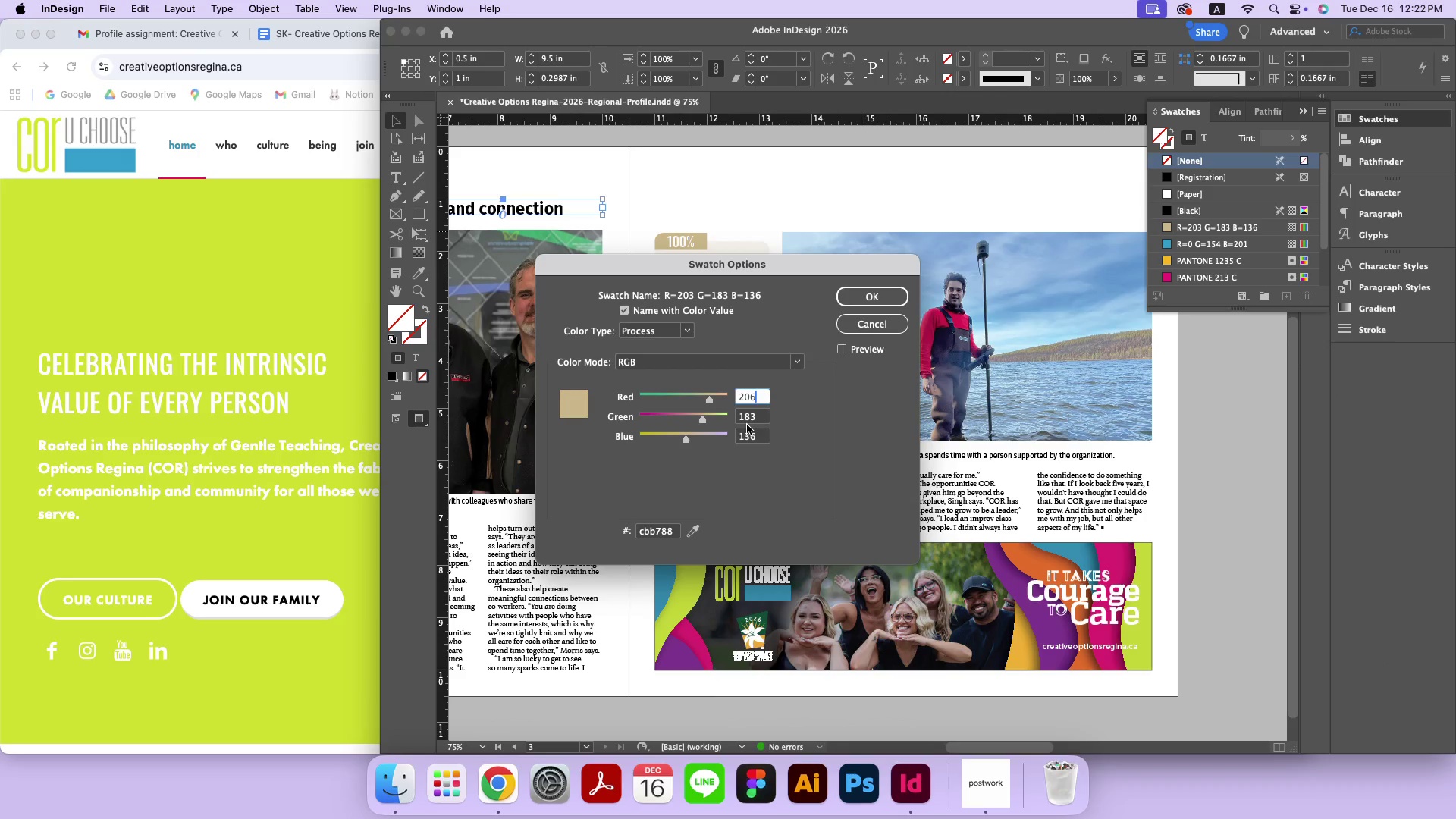 
left_click([752, 422])
 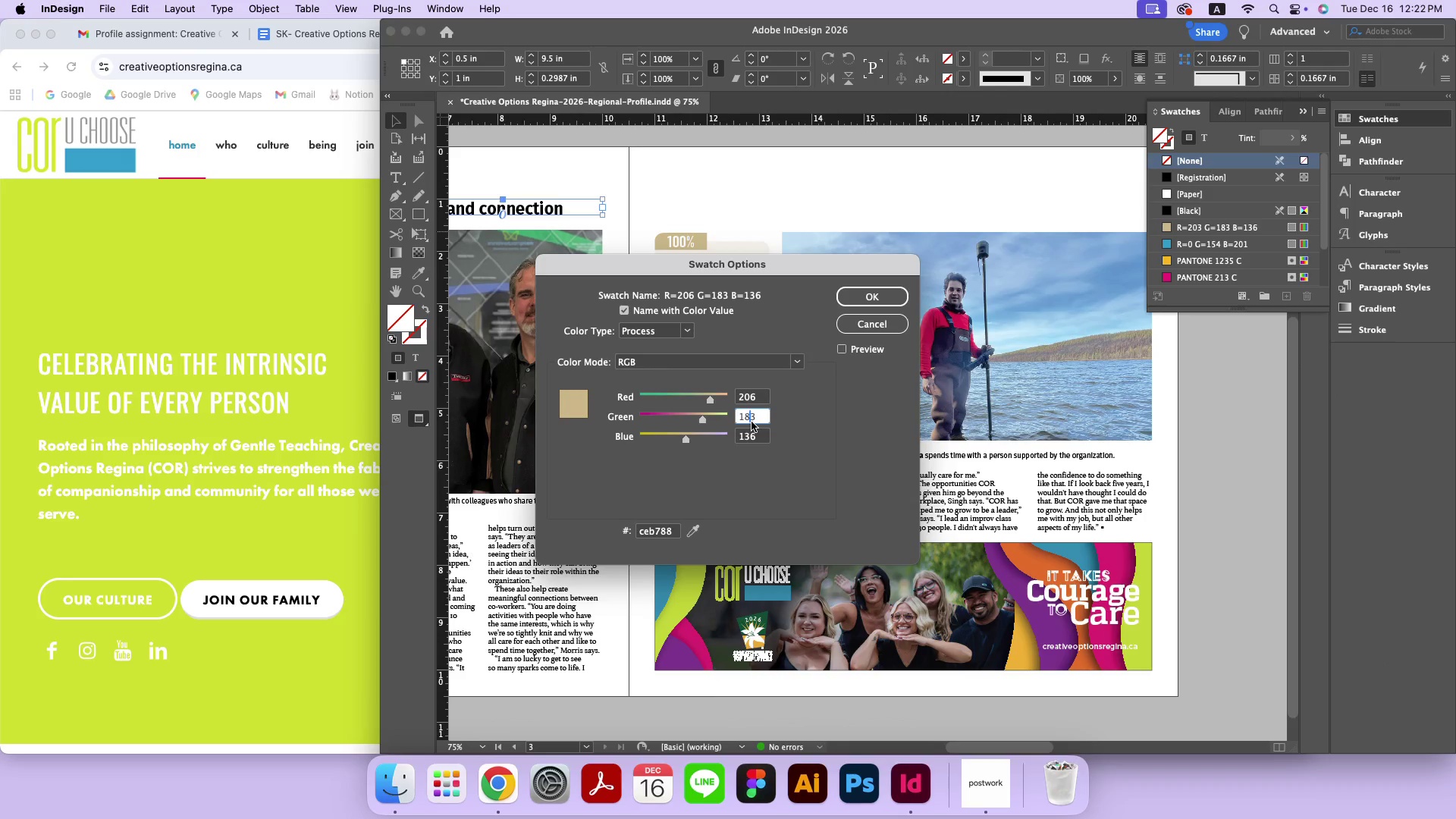 
key(2)
 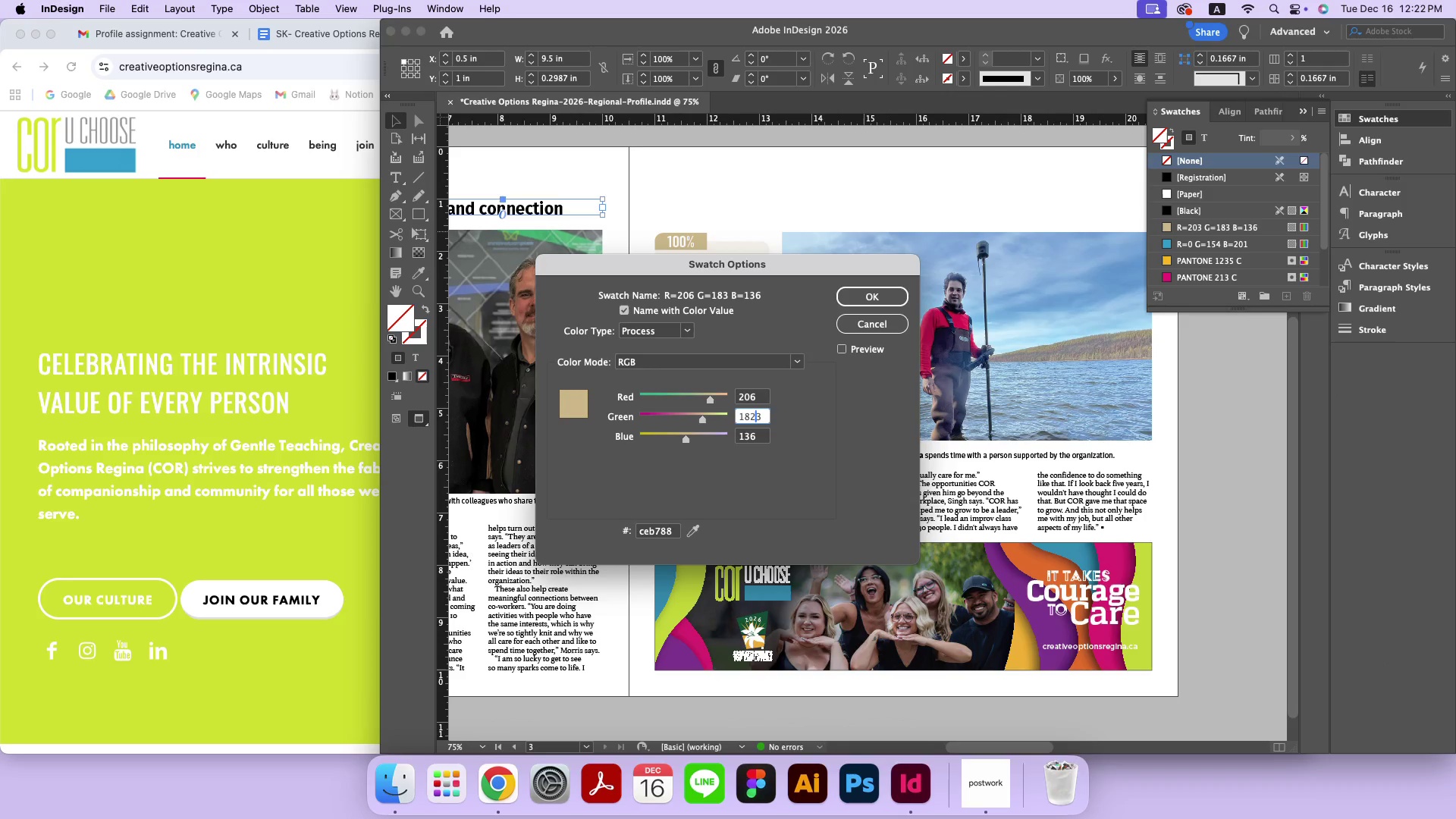 
key(Meta+CommandLeft)
 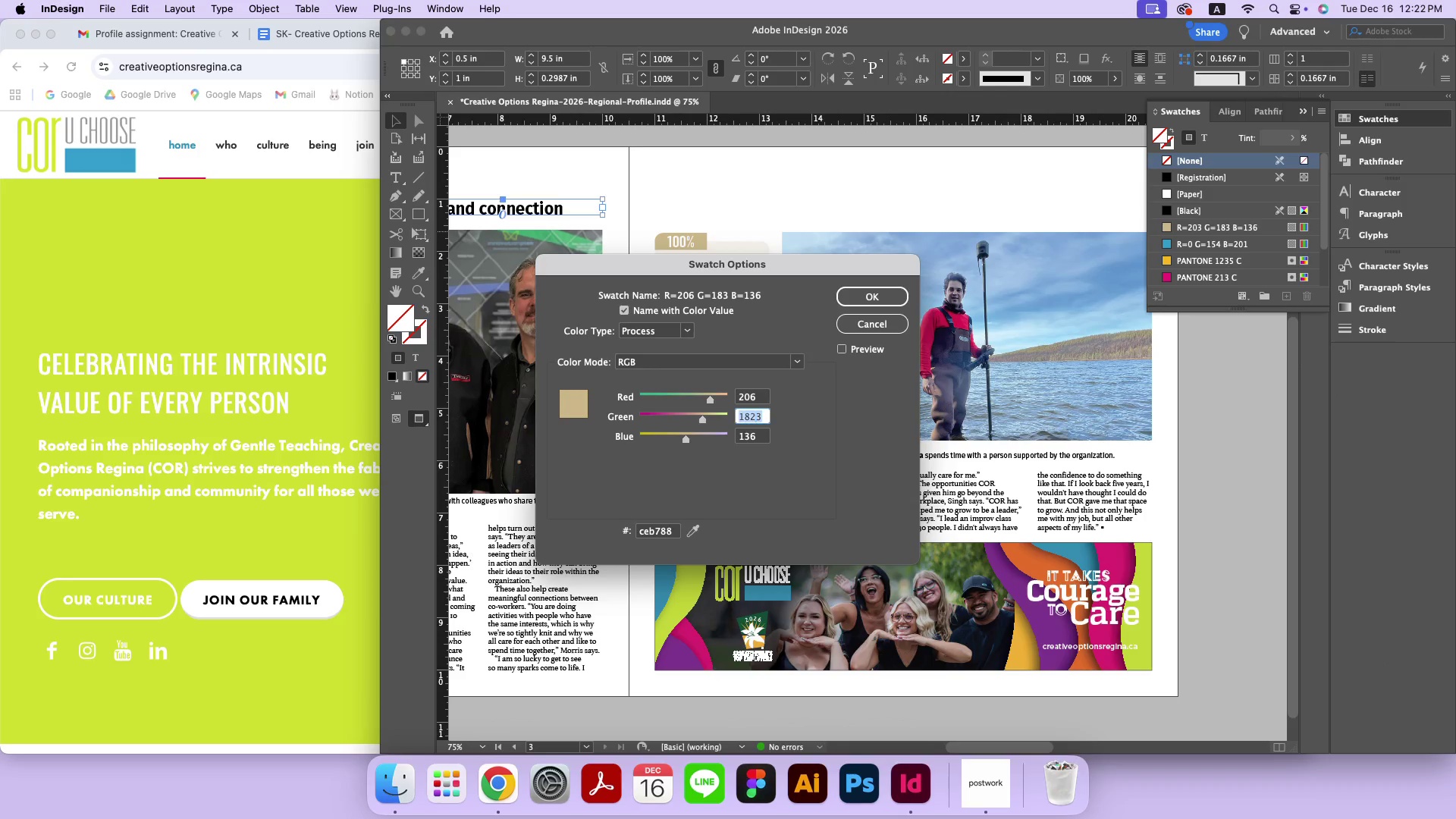 
key(Meta+A)
 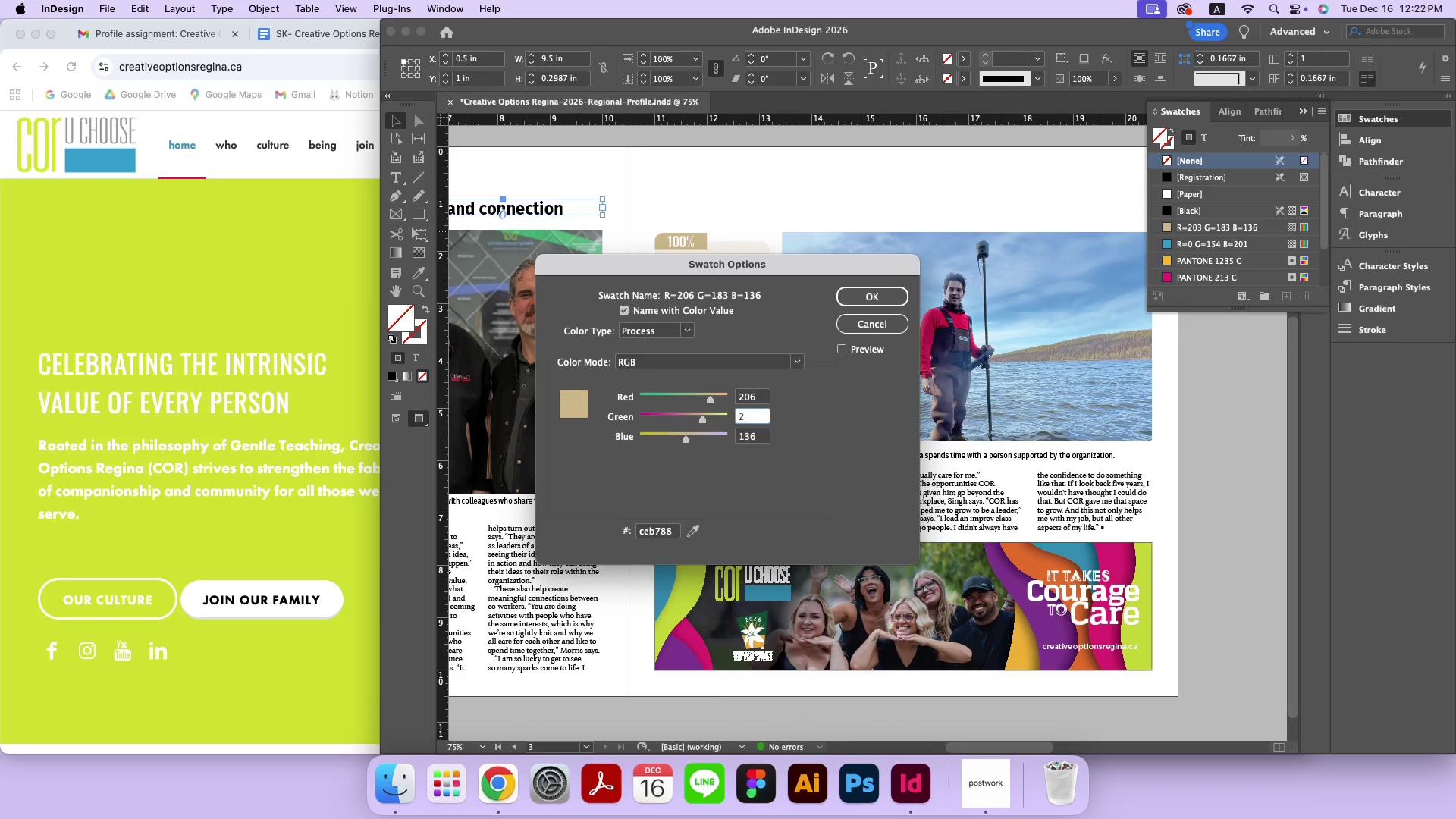 
type(220)
 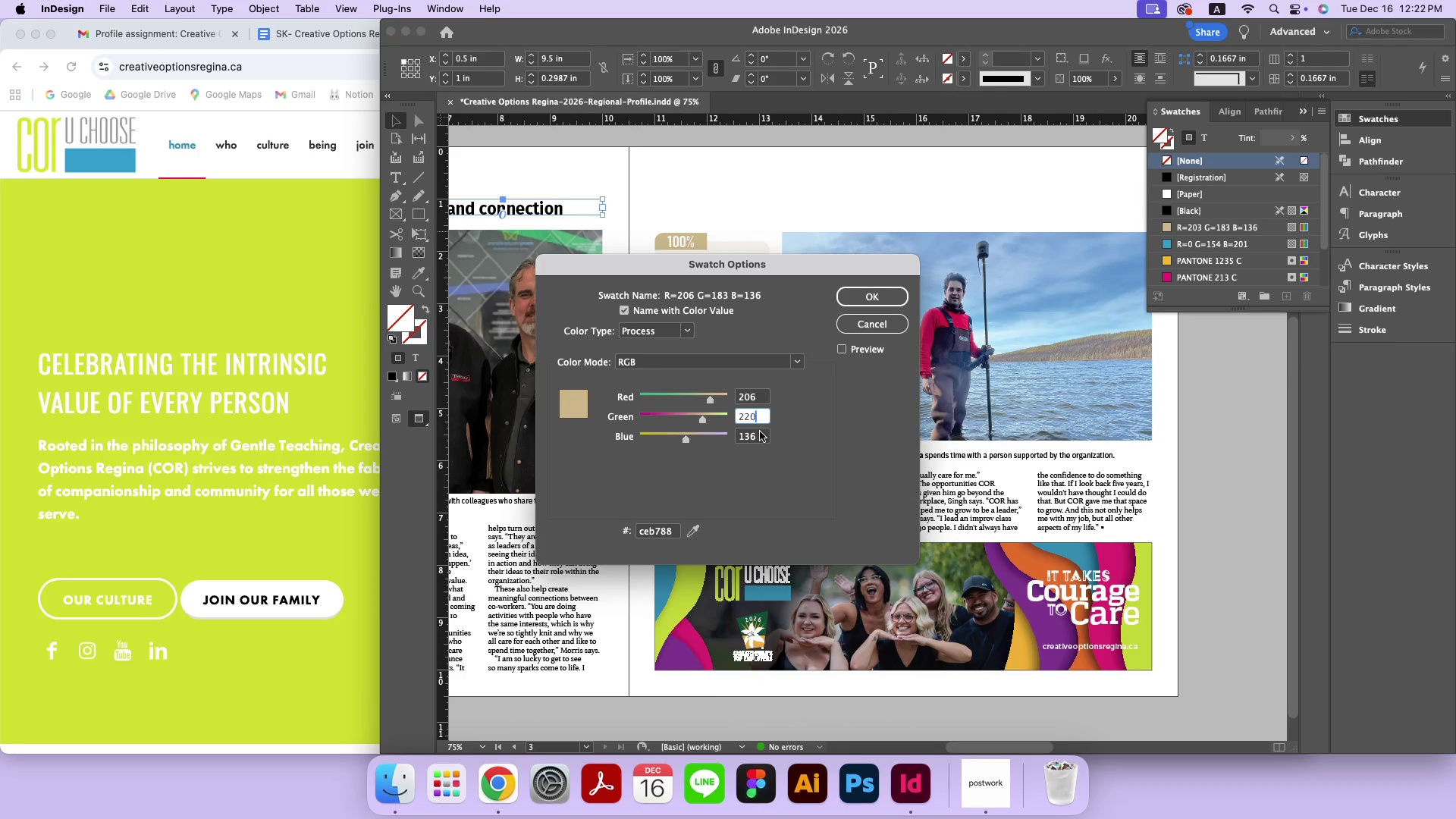 
left_click_drag(start_coordinate=[759, 436], to_coordinate=[695, 436])
 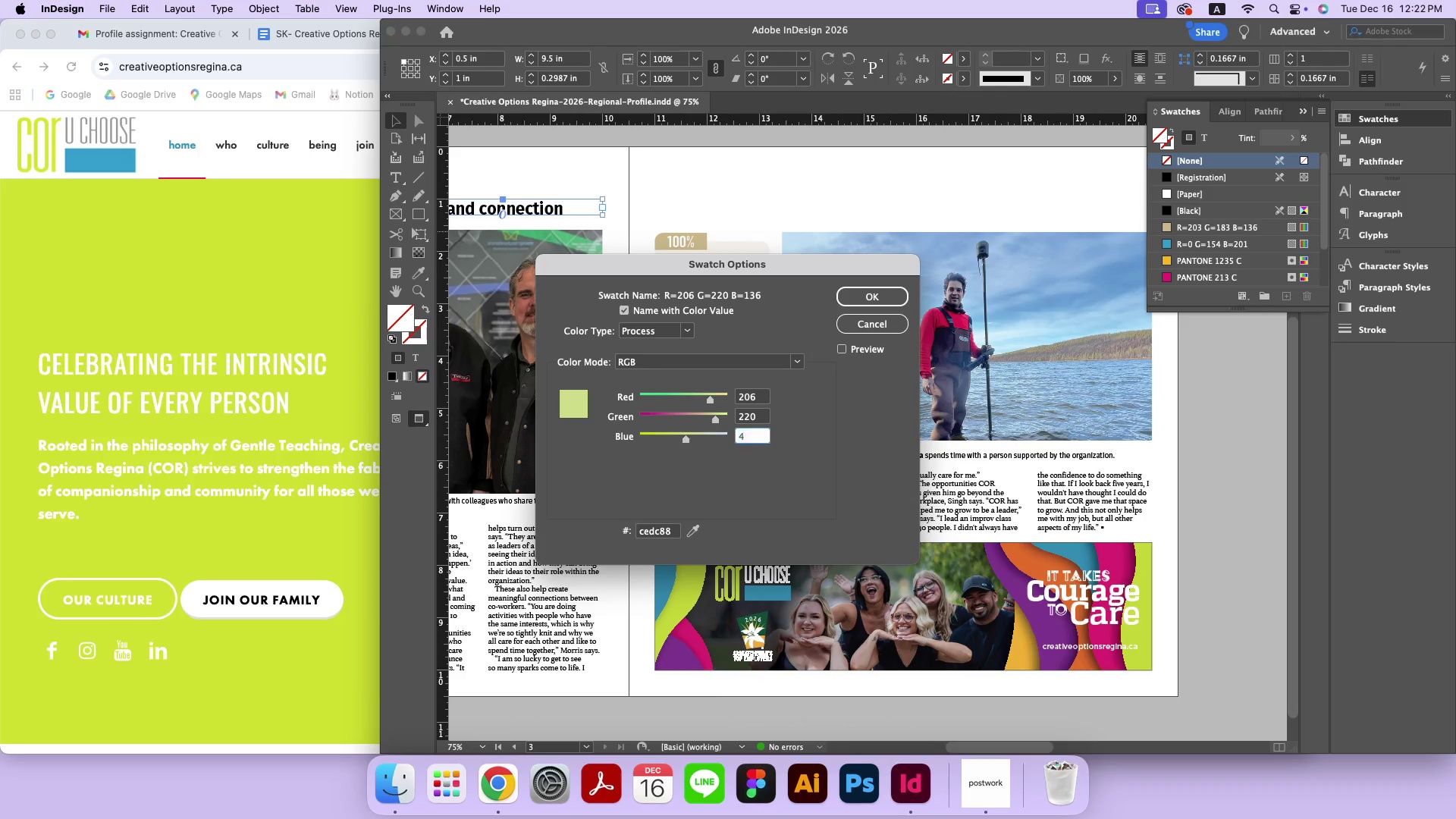 
type(46)
 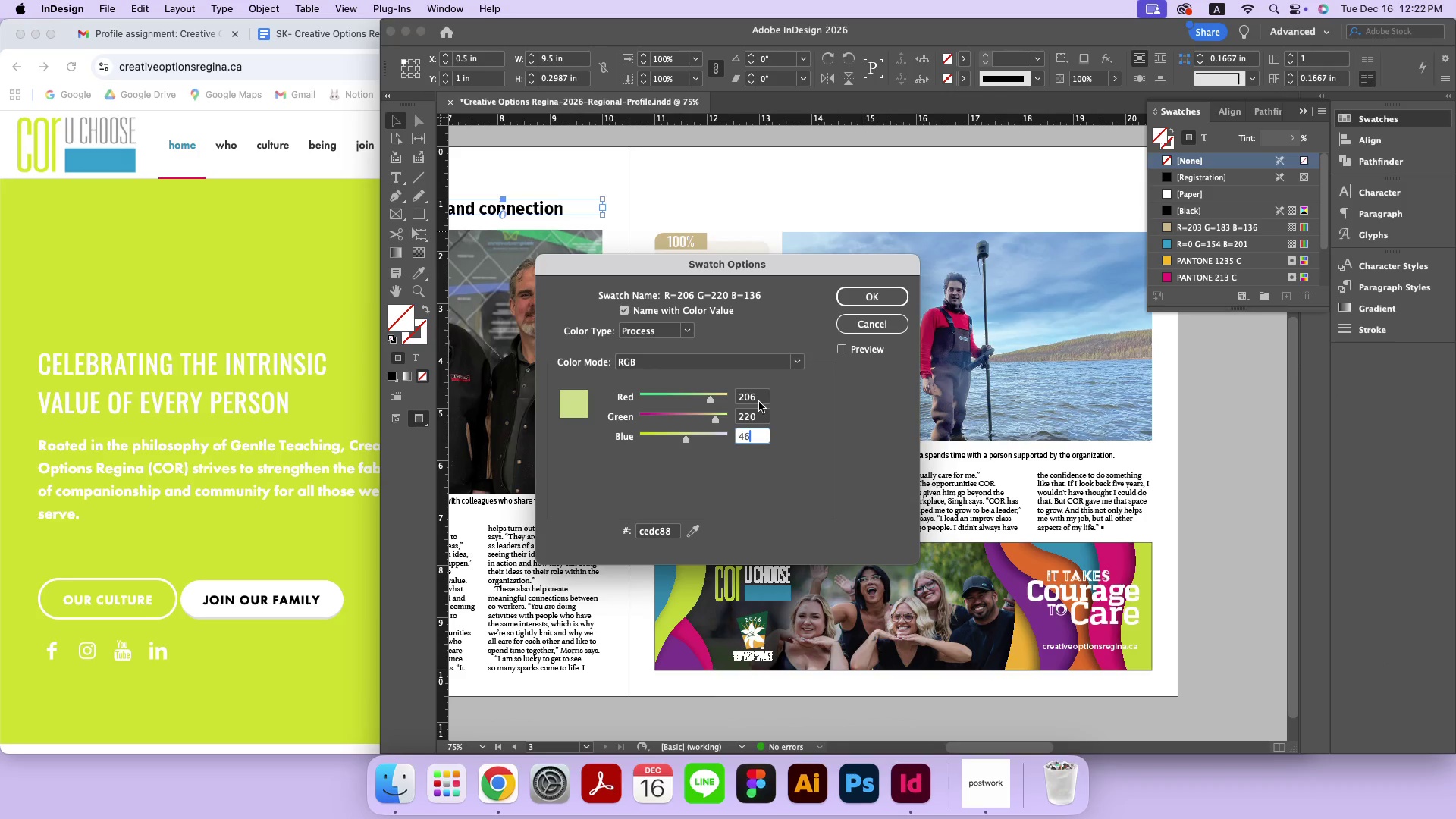 
left_click([759, 400])
 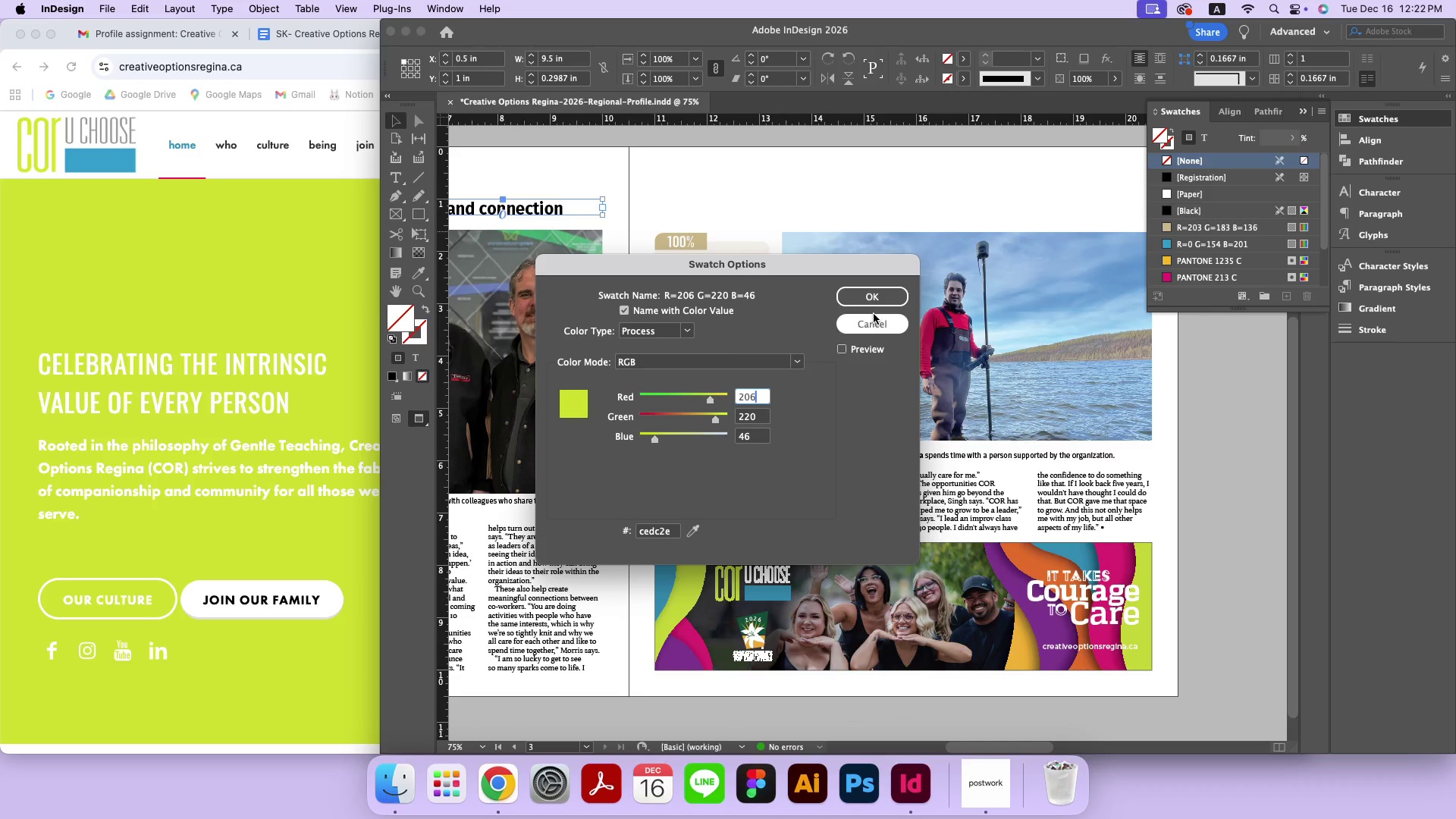 
left_click([869, 295])
 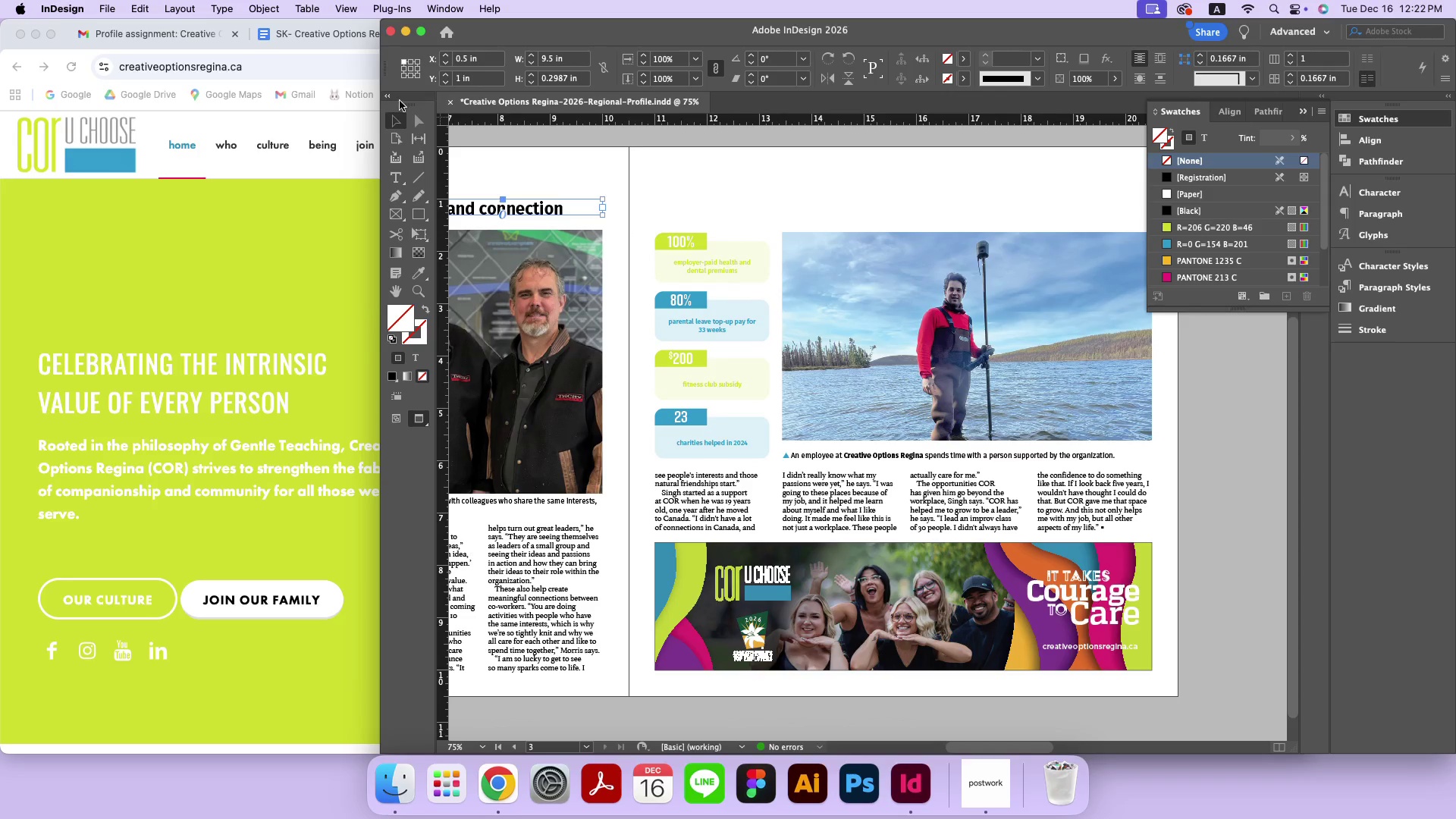 
left_click([390, 121])
 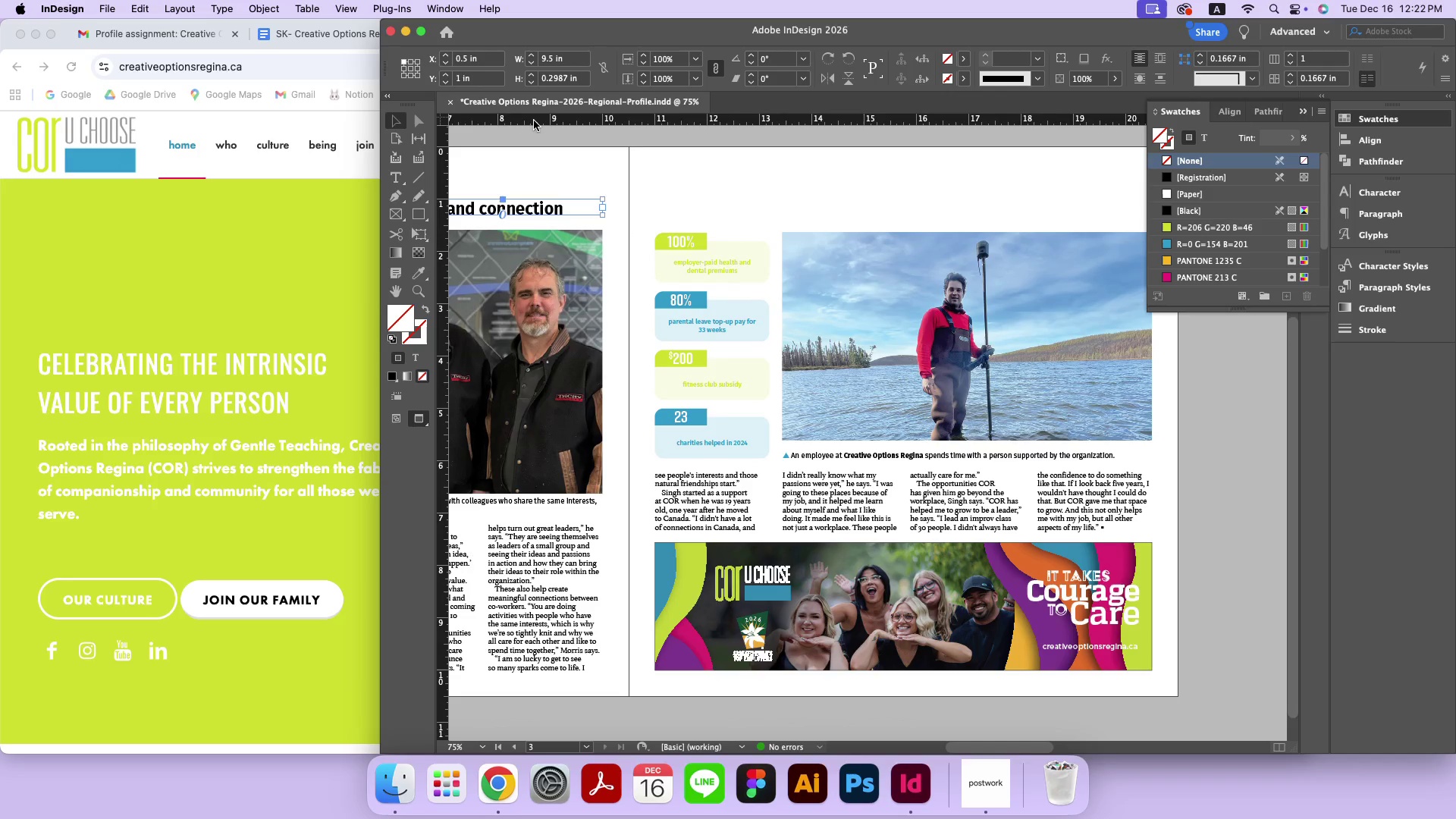 
left_click([535, 132])
 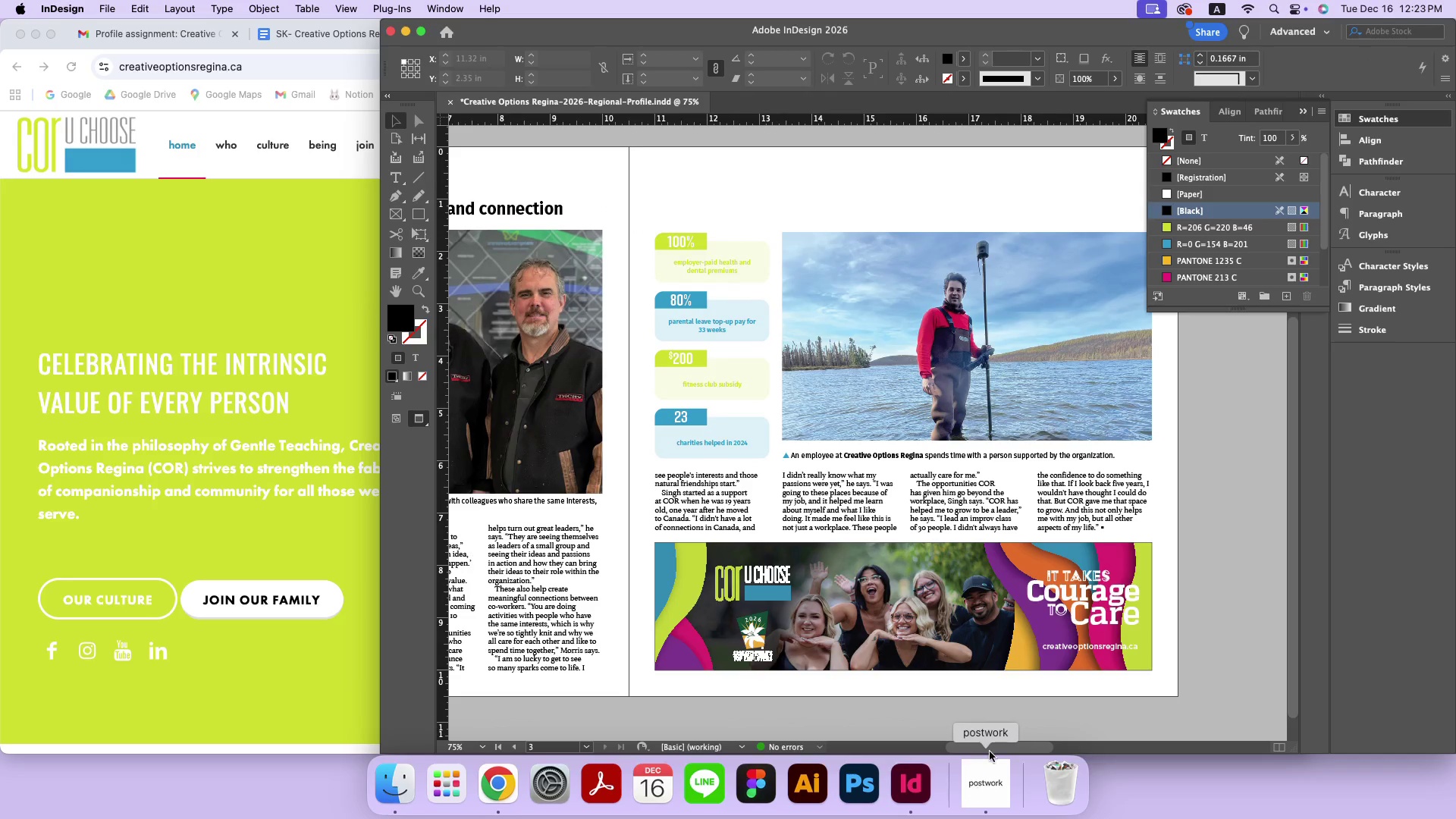 
left_click_drag(start_coordinate=[989, 747], to_coordinate=[924, 750])
 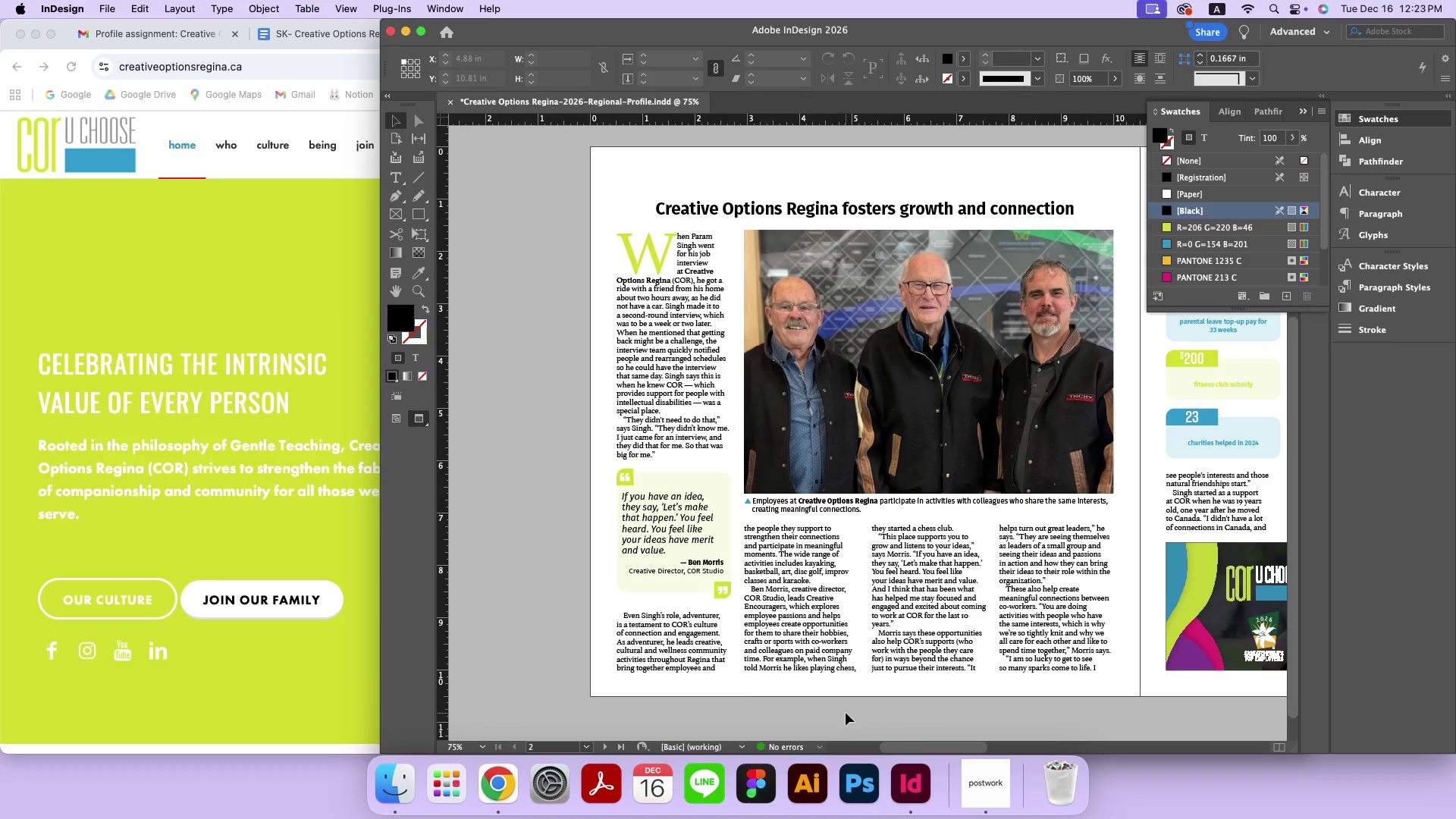 
left_click_drag(start_coordinate=[945, 746], to_coordinate=[970, 746])
 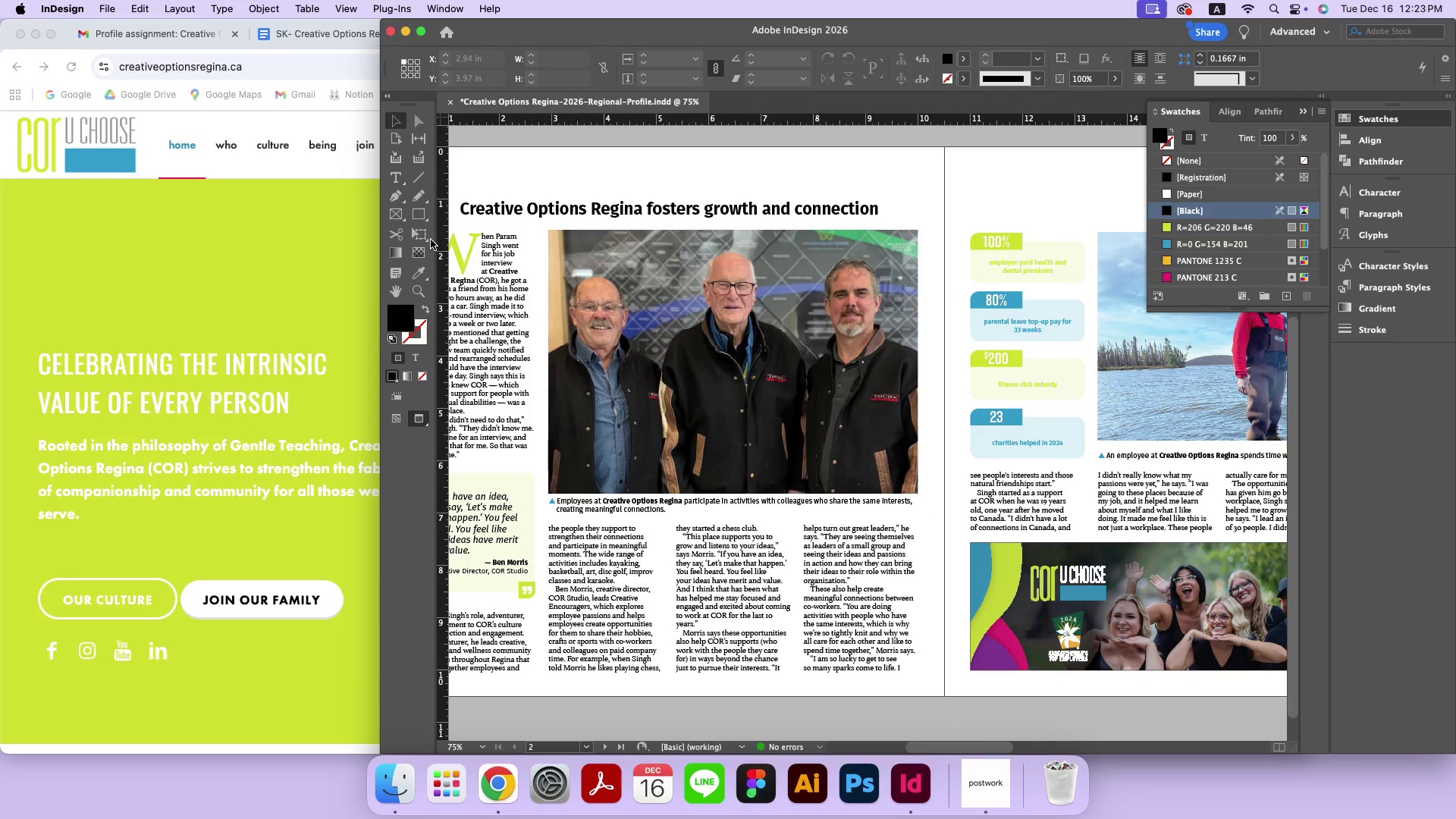 
left_click([226, 249])
 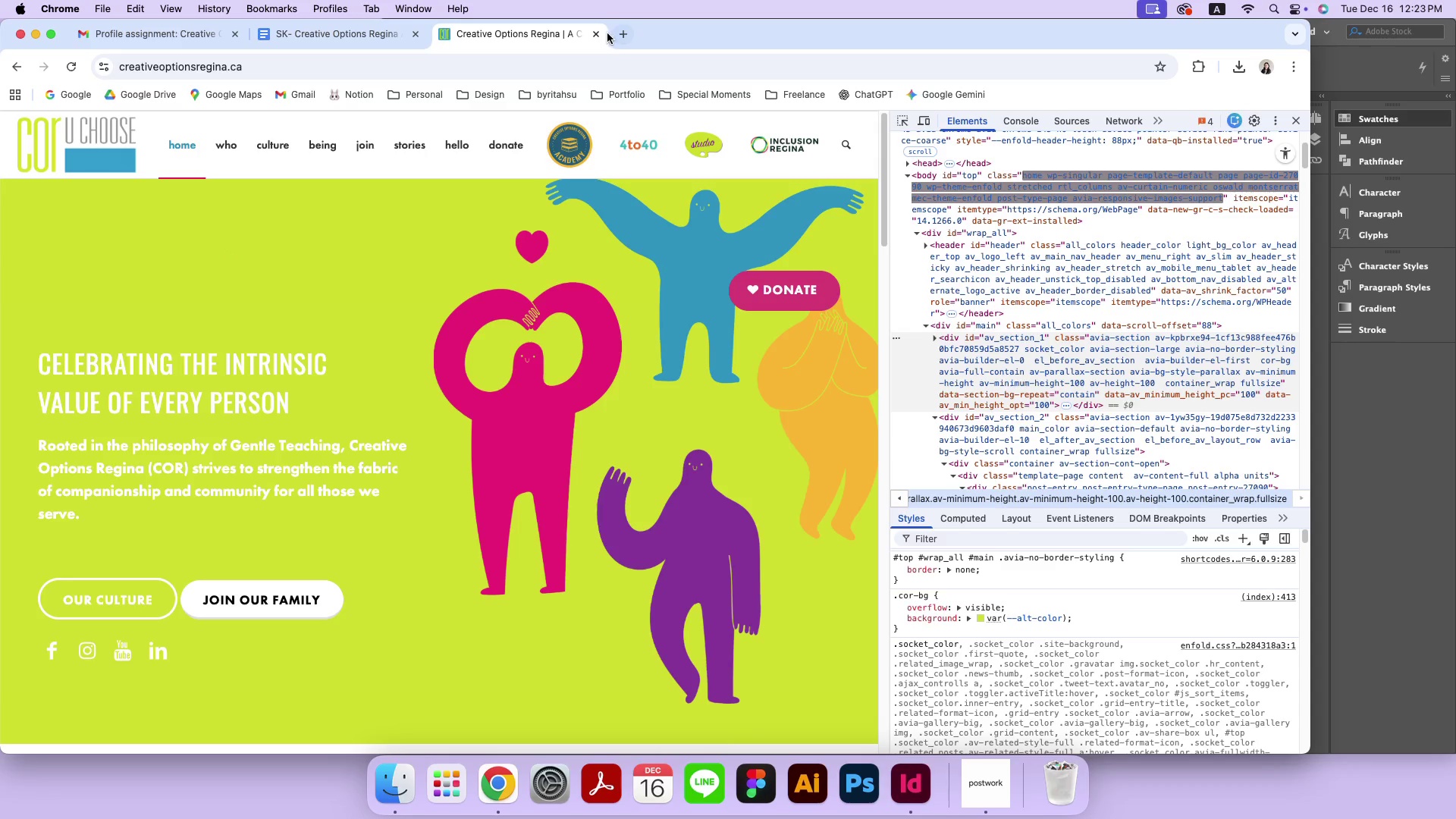 
left_click([598, 36])
 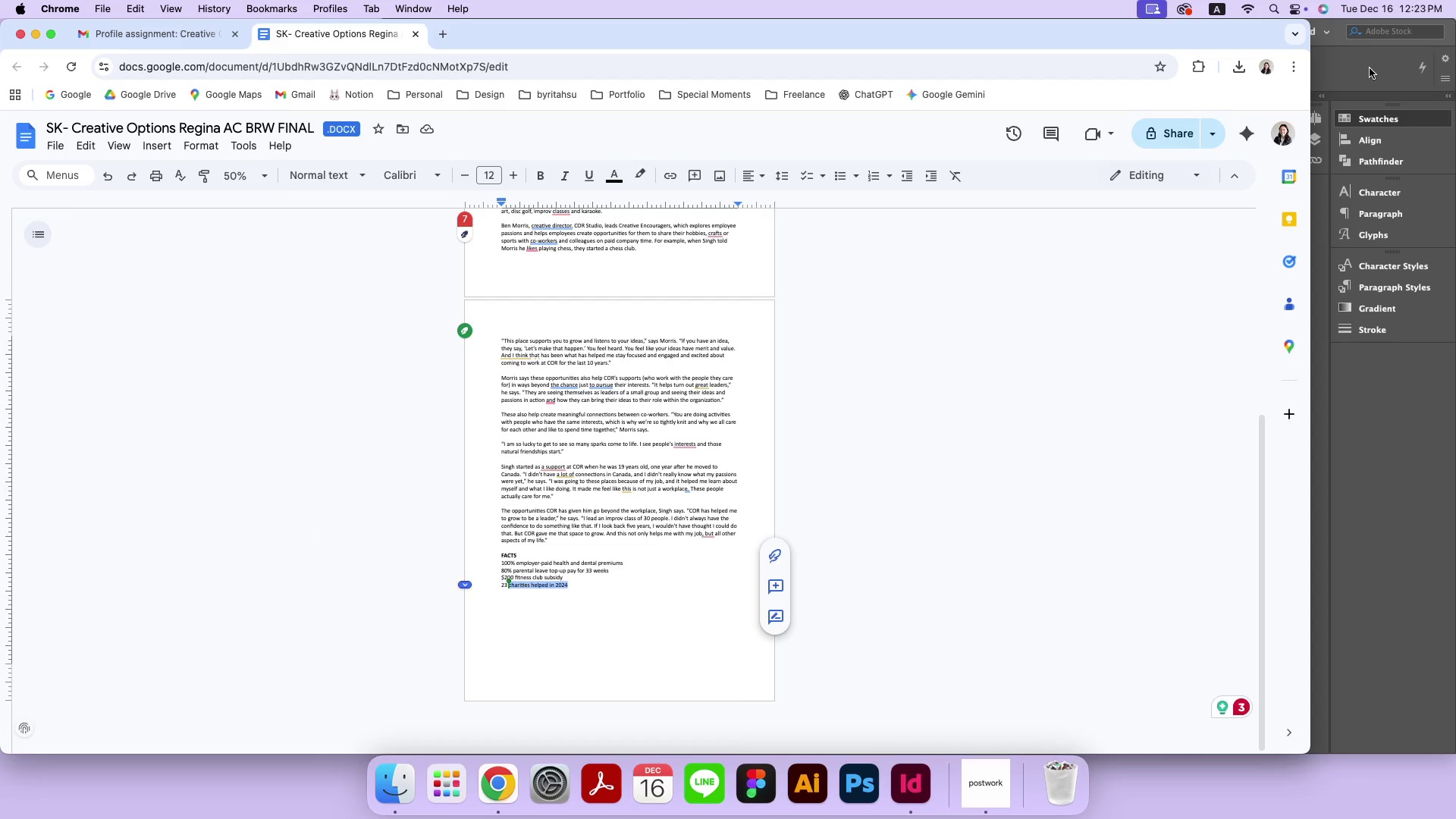 
left_click([1370, 68])
 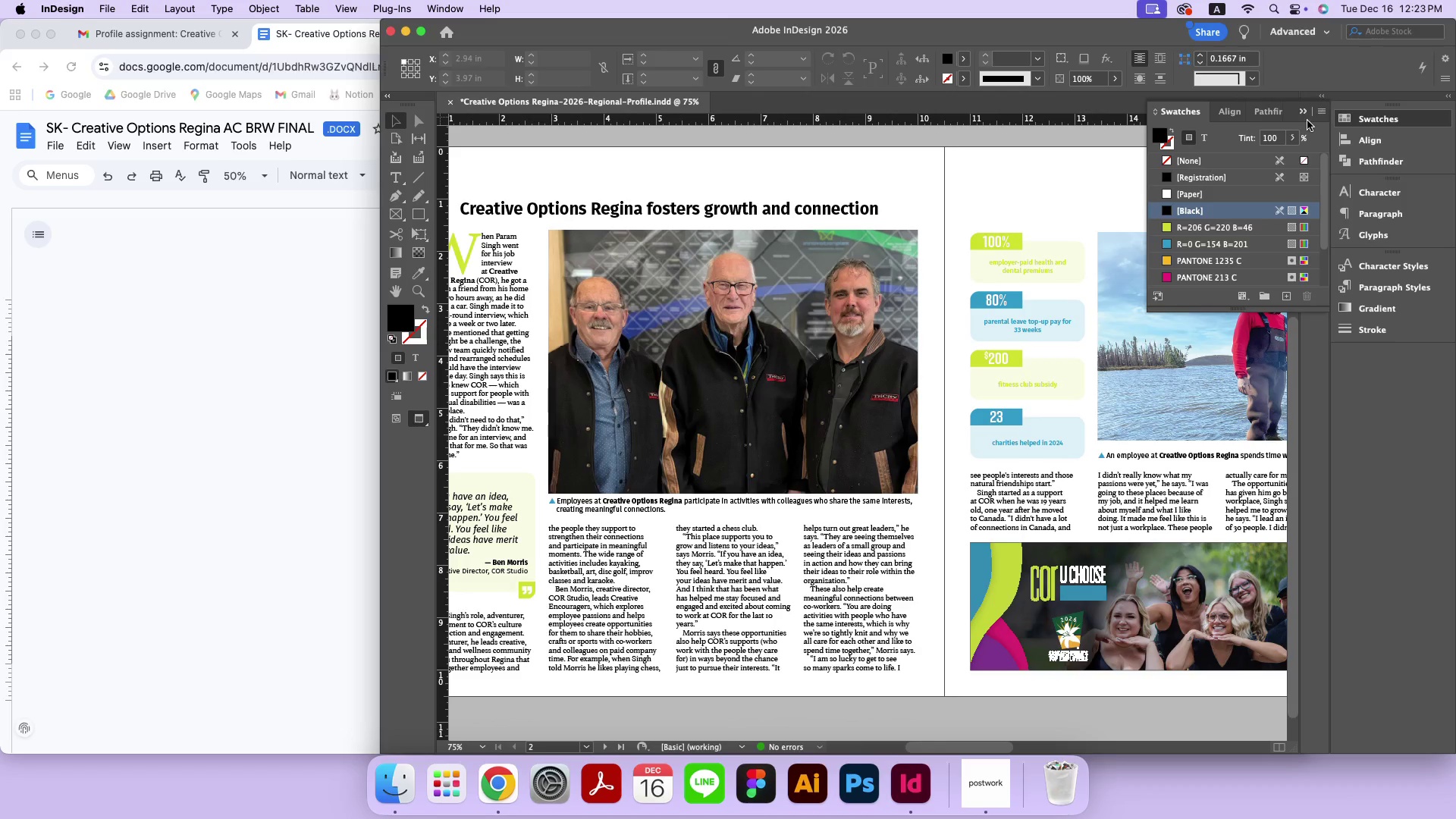 
left_click([1304, 112])
 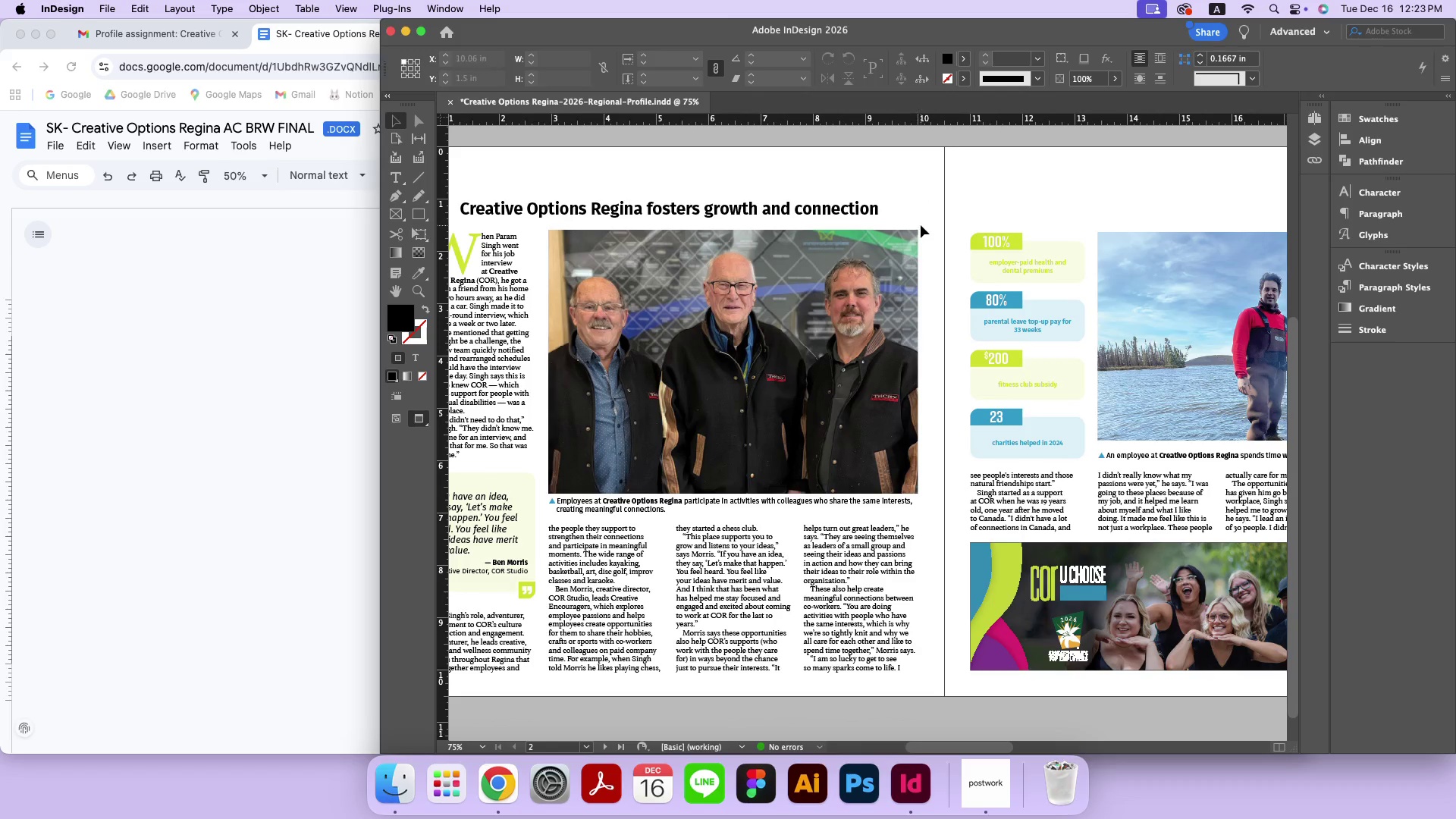 
key(W)
 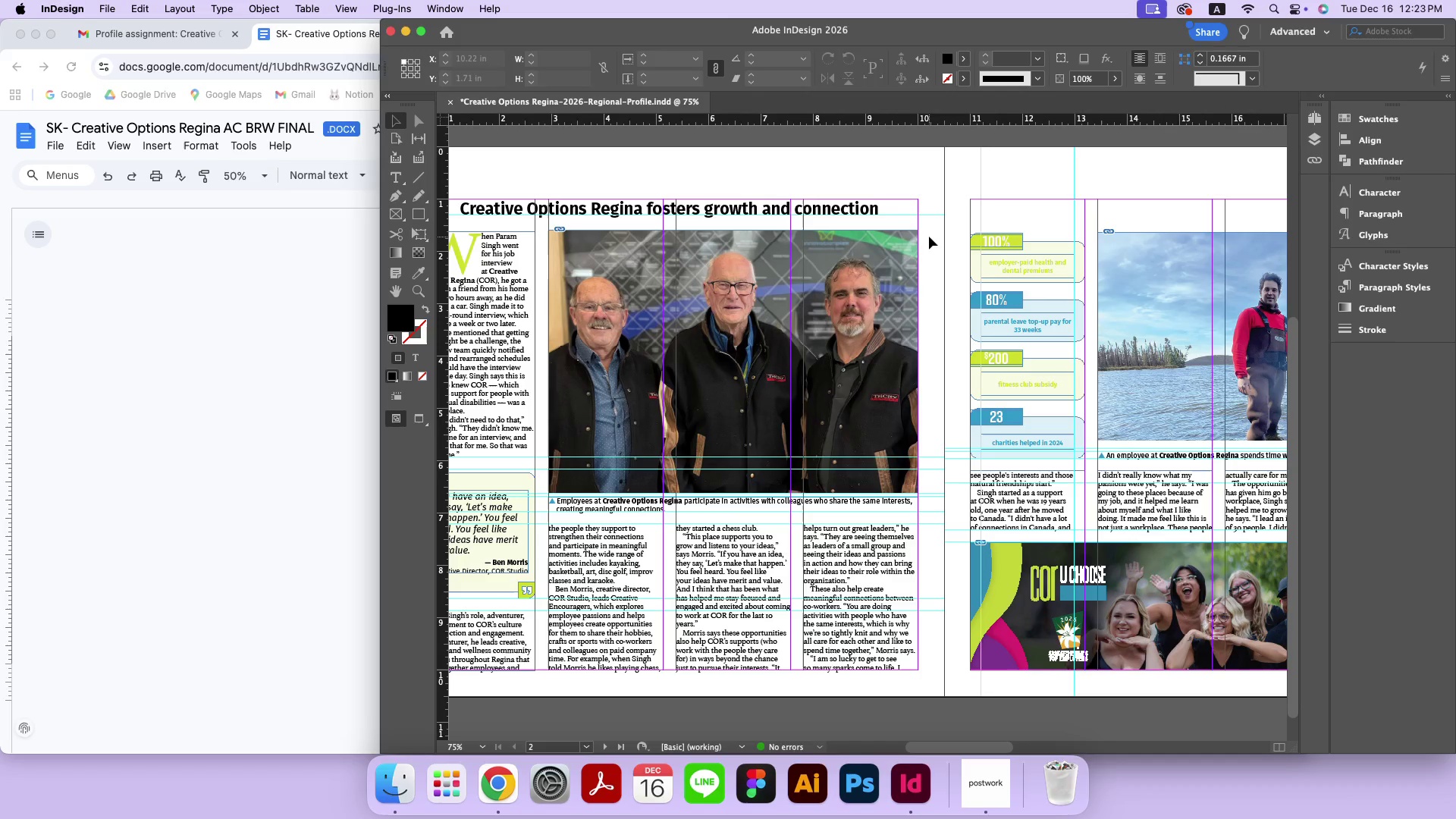 
left_click_drag(start_coordinate=[929, 237], to_coordinate=[890, 262])
 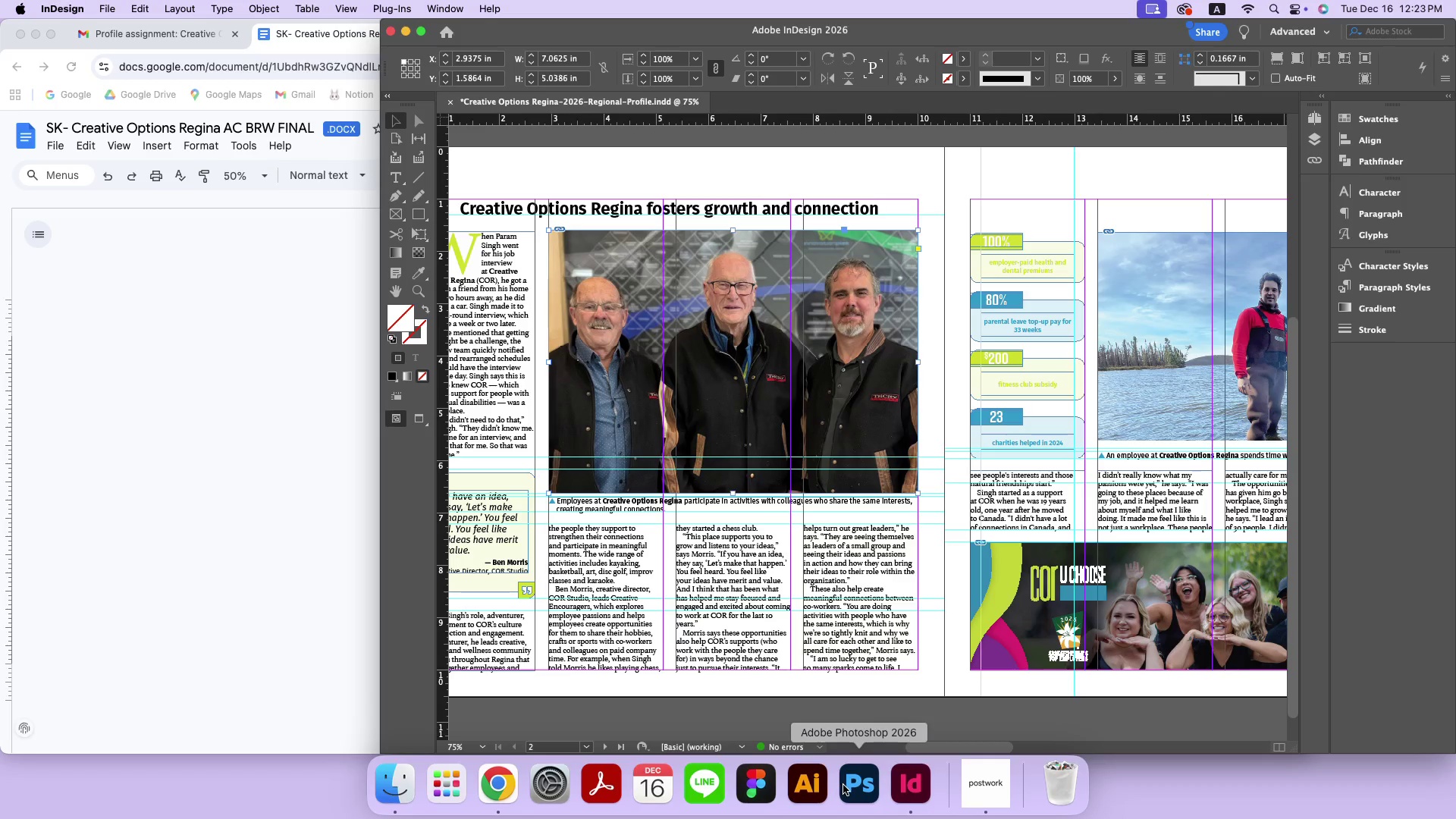 
left_click([843, 785])
 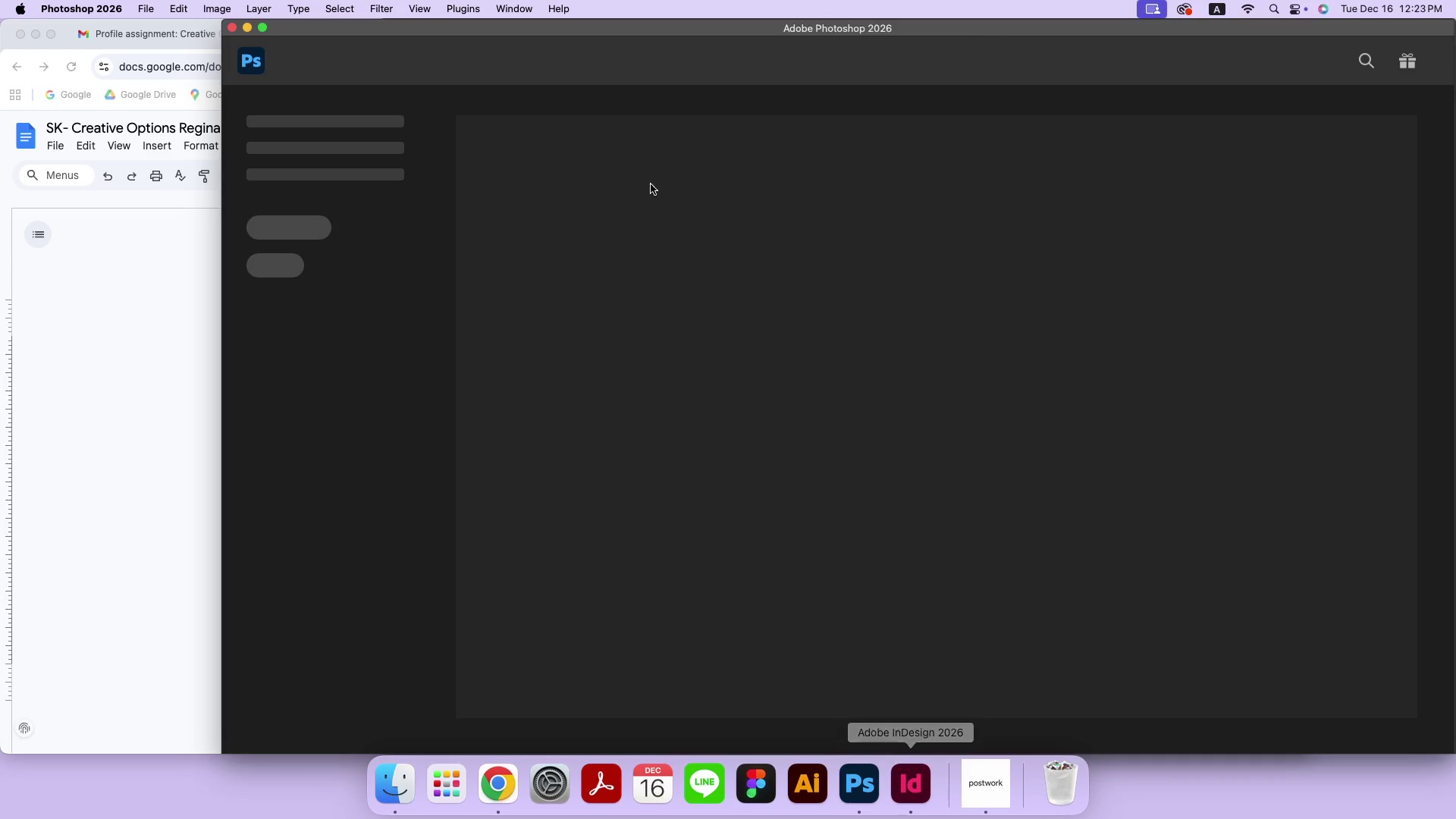 
wait(7.58)
 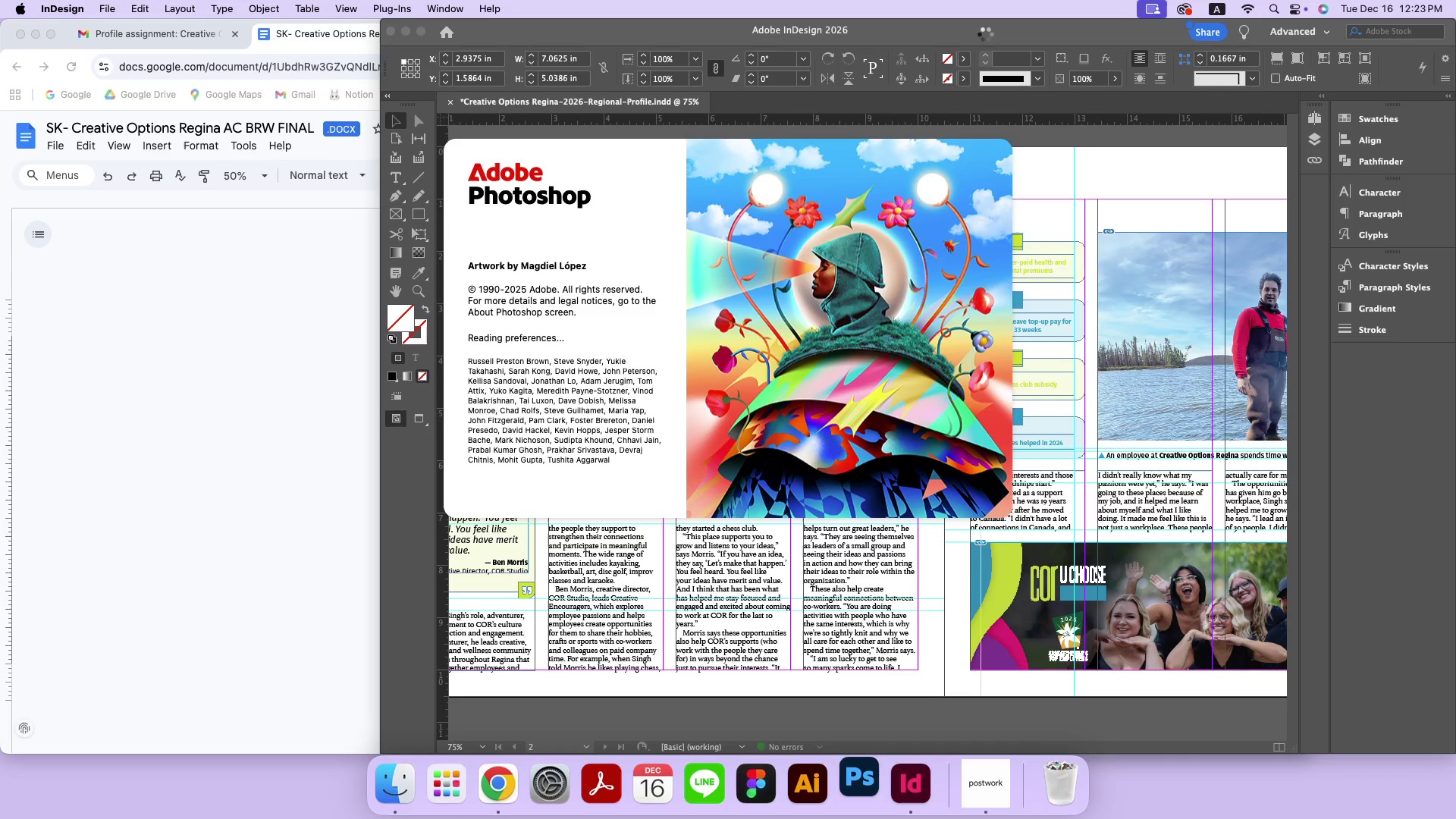 
left_click([904, 786])
 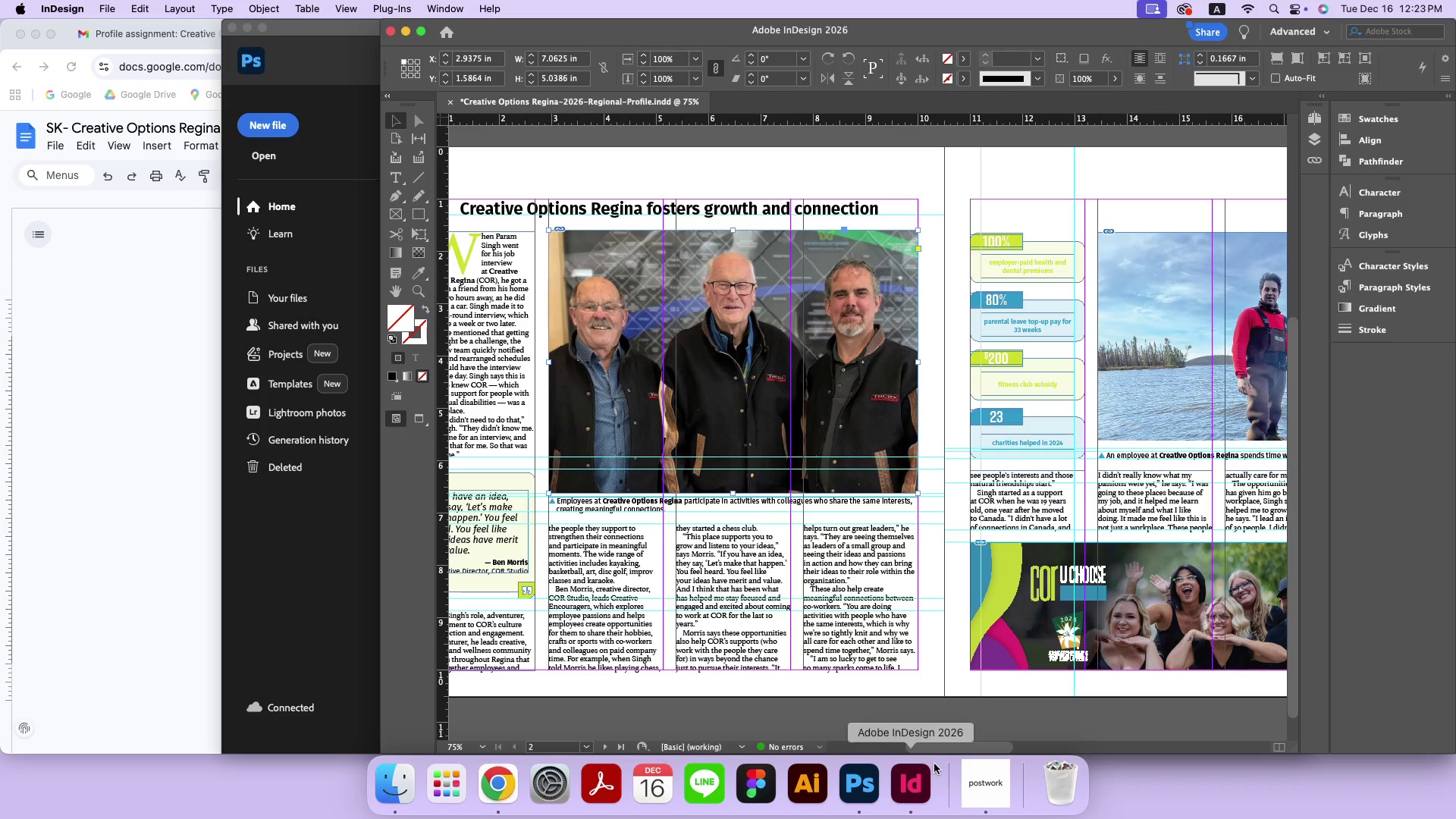 
left_click([928, 716])
 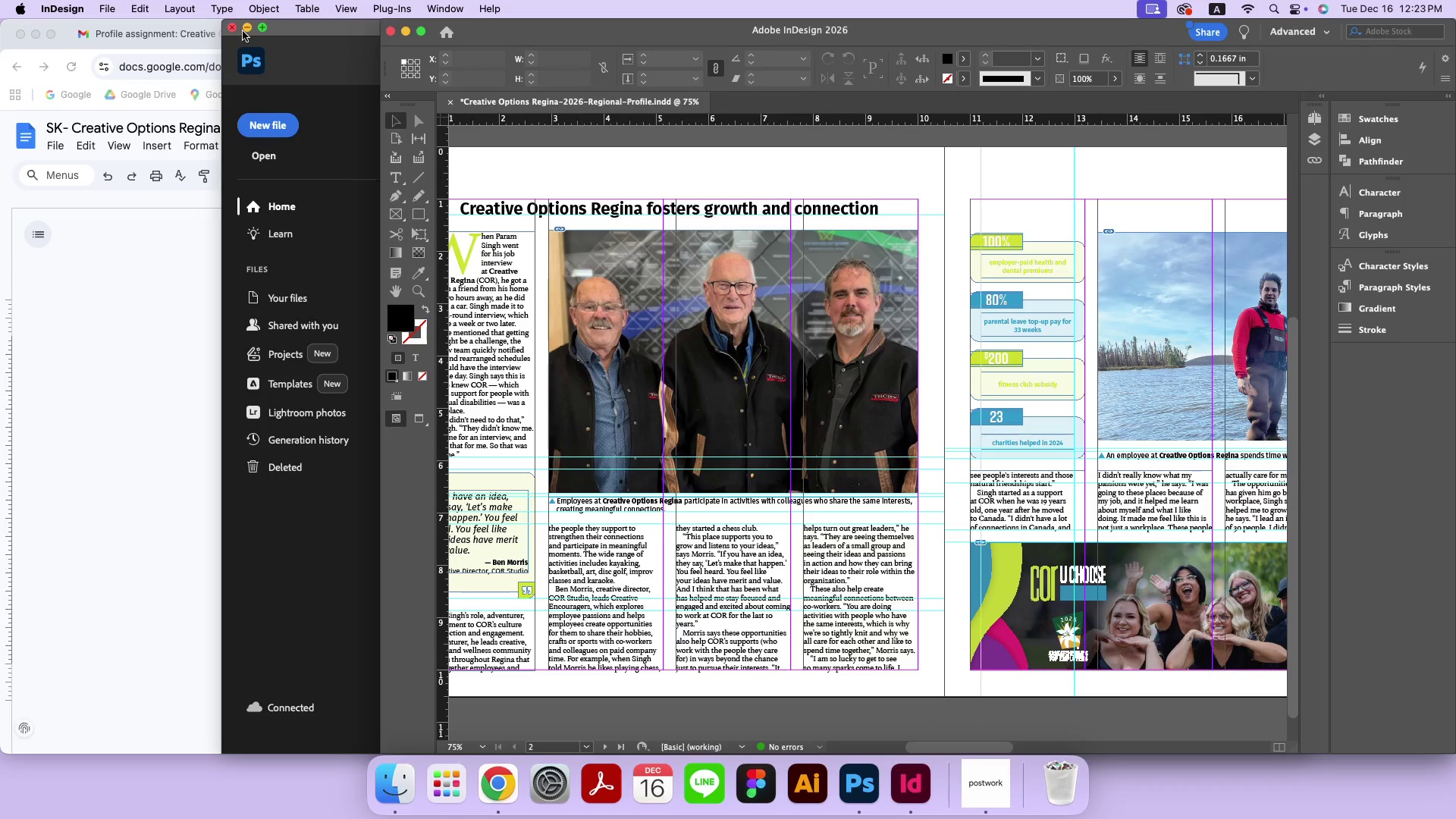 
left_click([243, 29])
 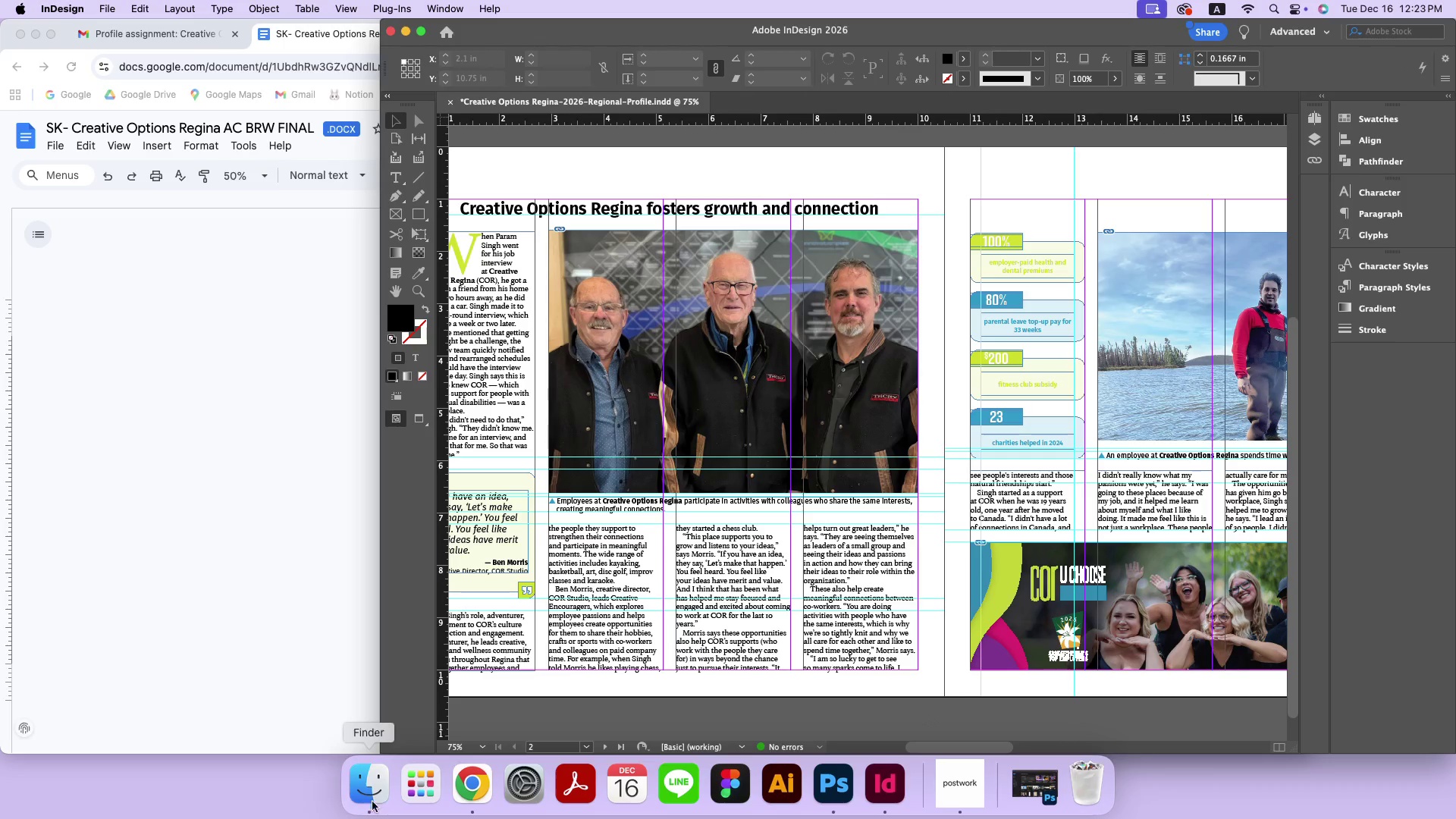 
left_click([358, 789])
 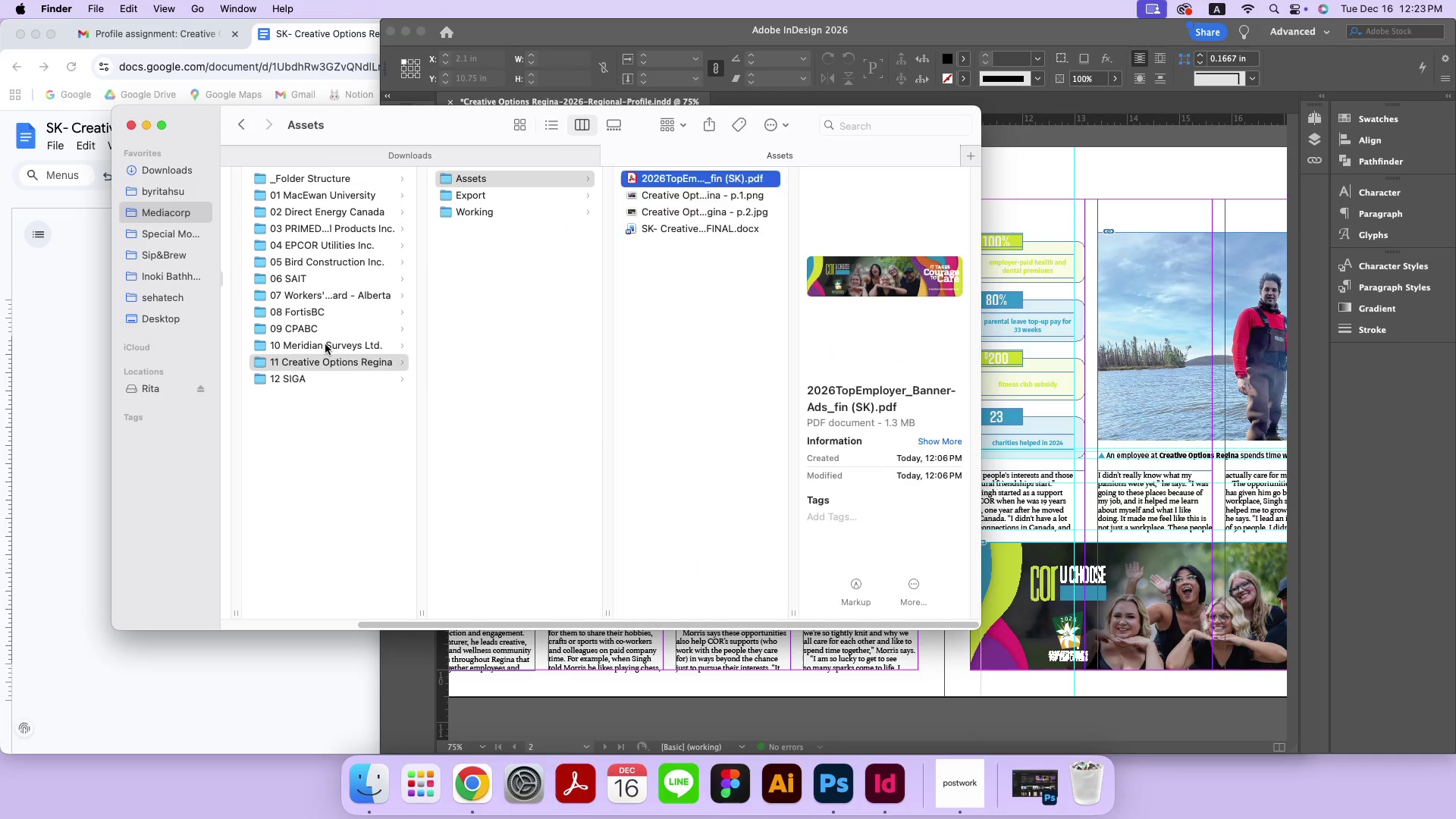 
left_click([544, 245])
 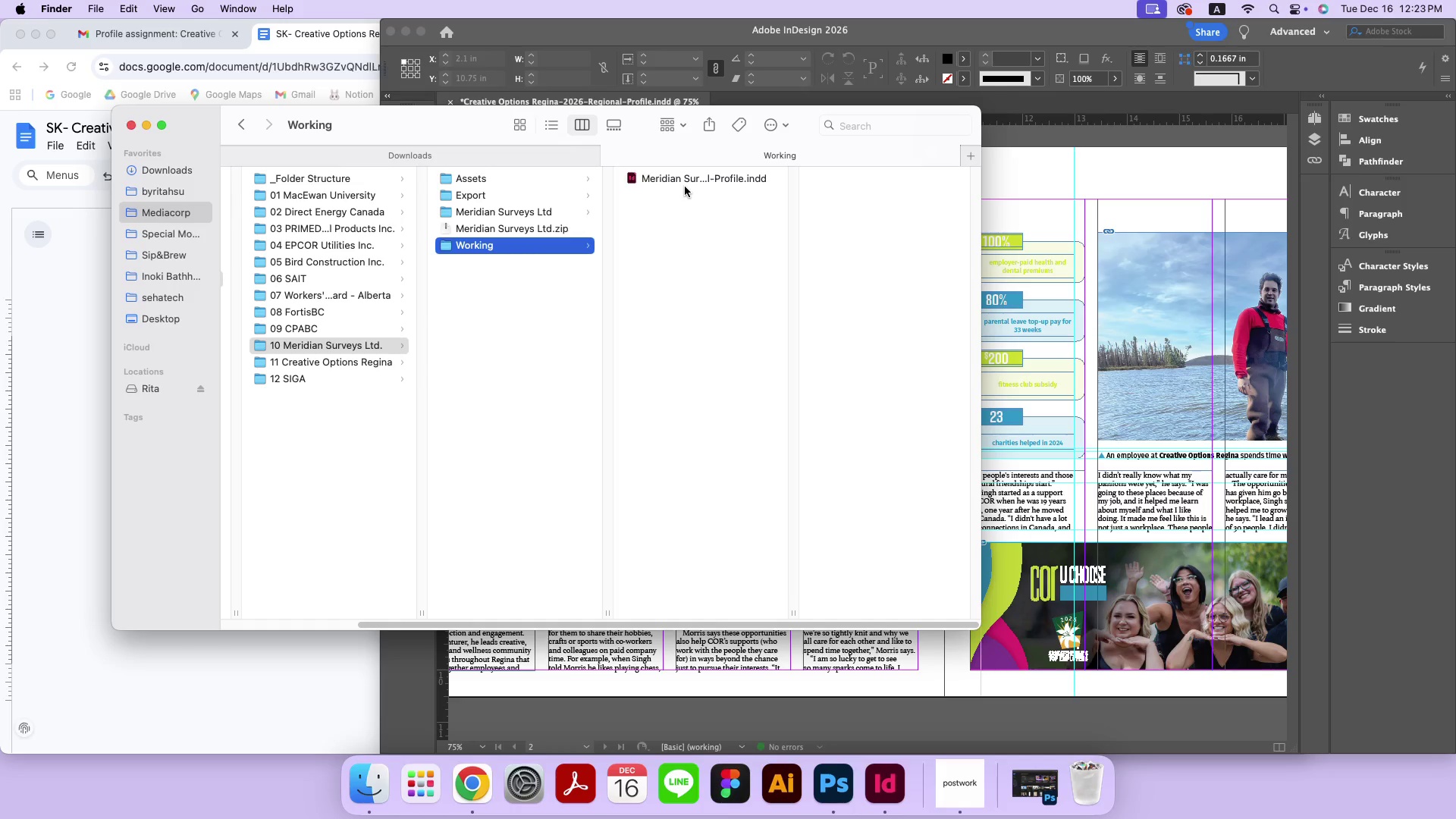 
left_click([686, 183])
 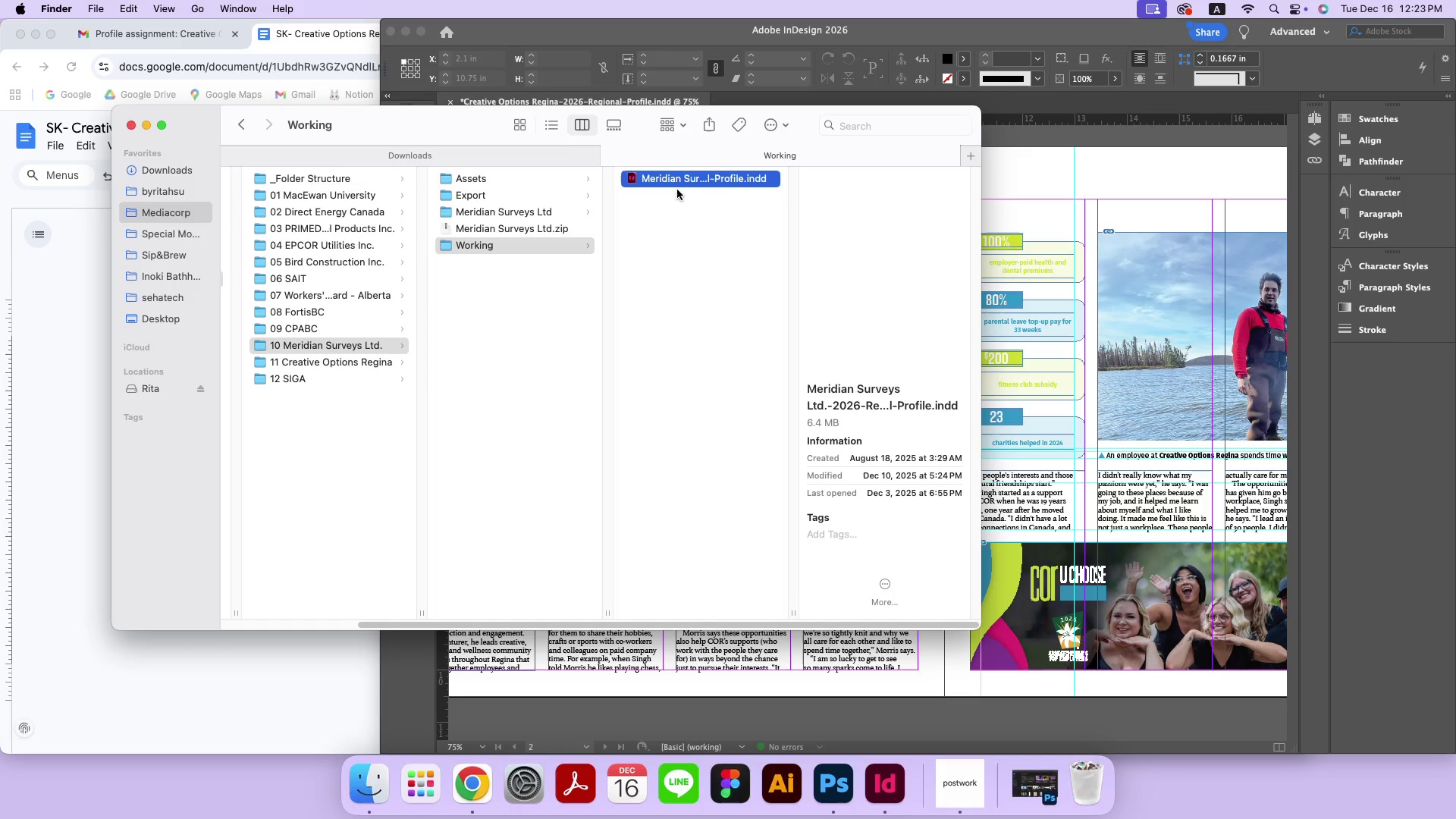 
key(Meta+CommandLeft)
 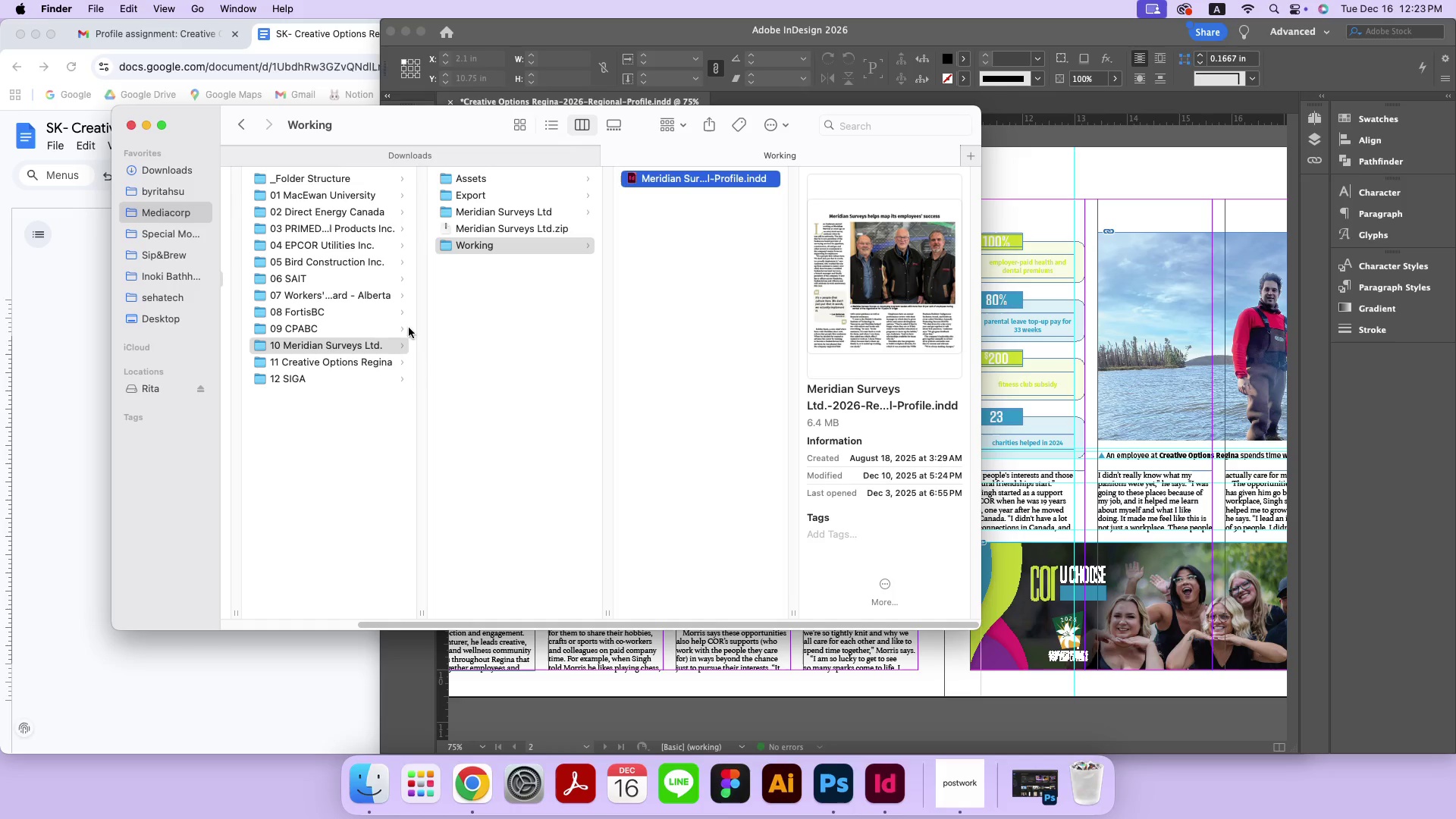 
key(Meta+C)
 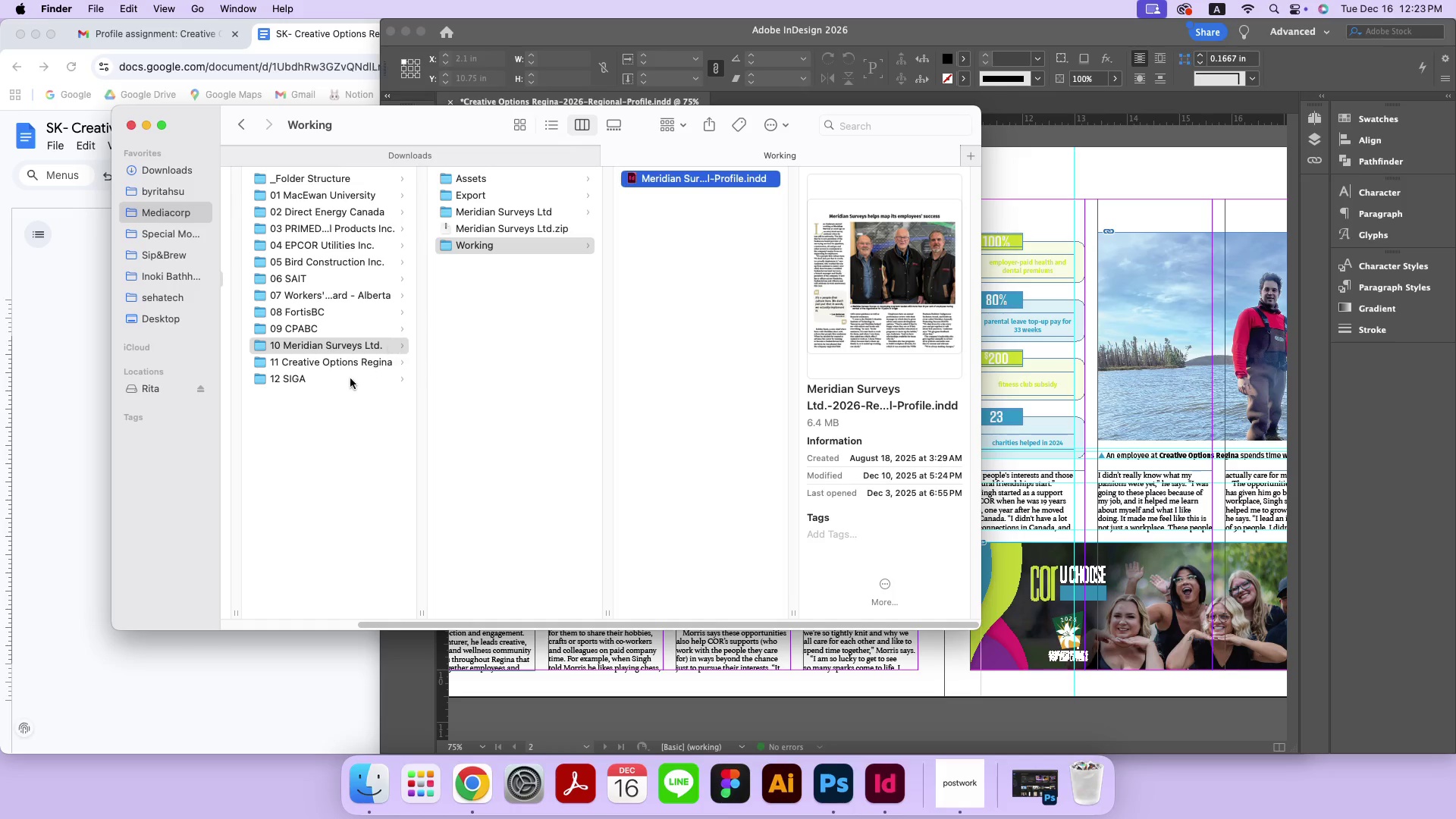 
left_click([344, 382])
 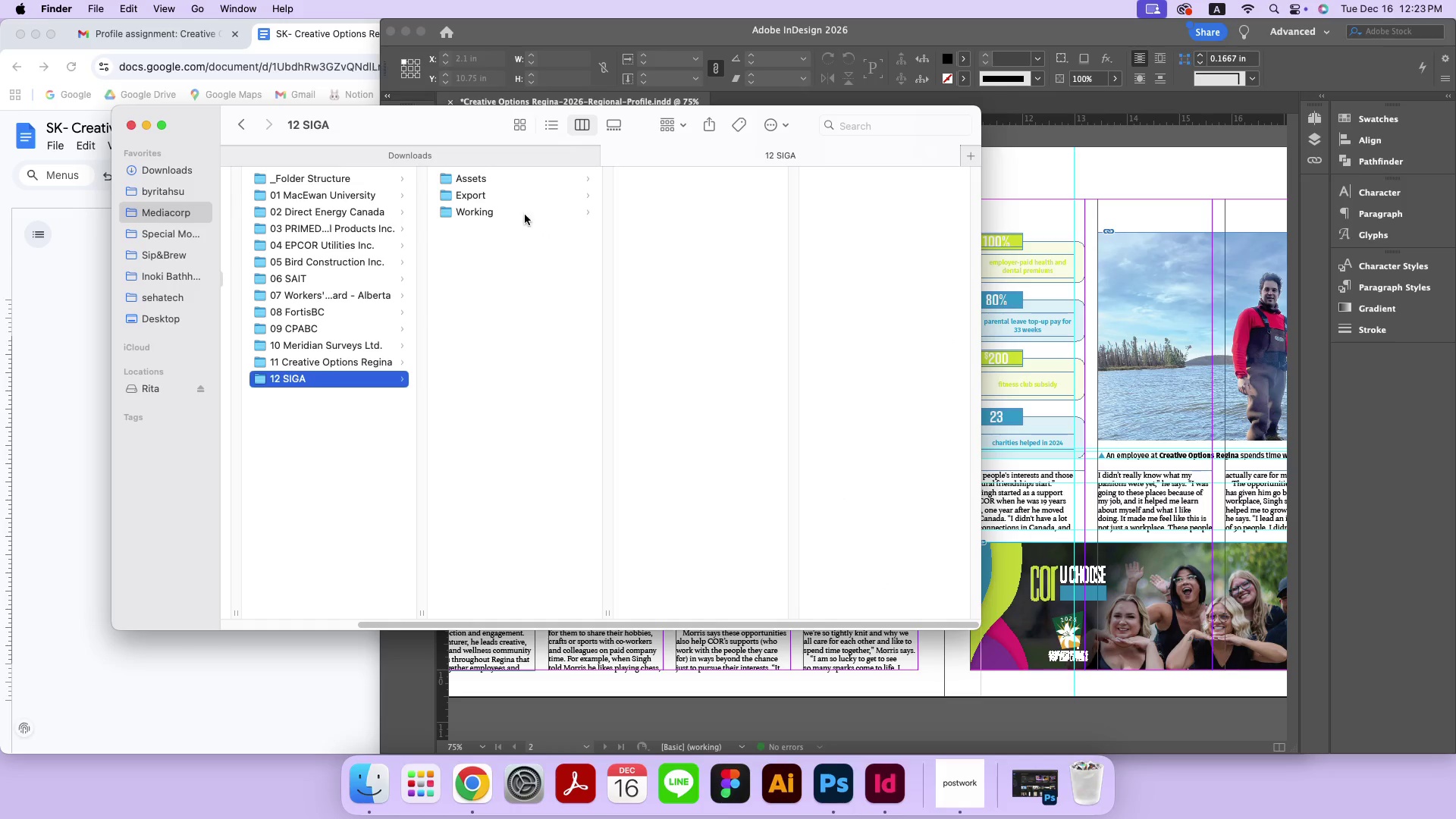 
left_click([529, 204])
 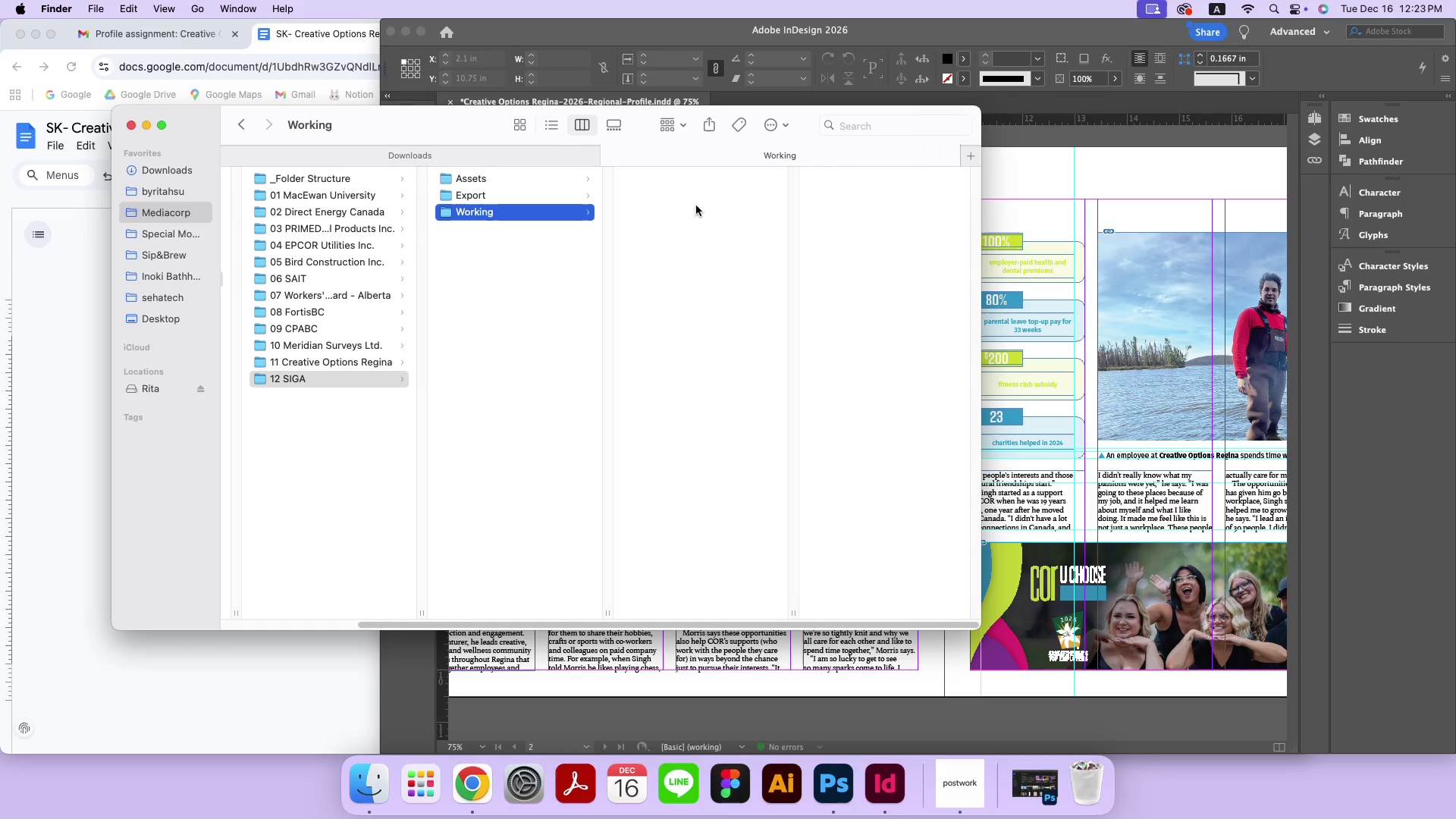 
left_click([697, 206])
 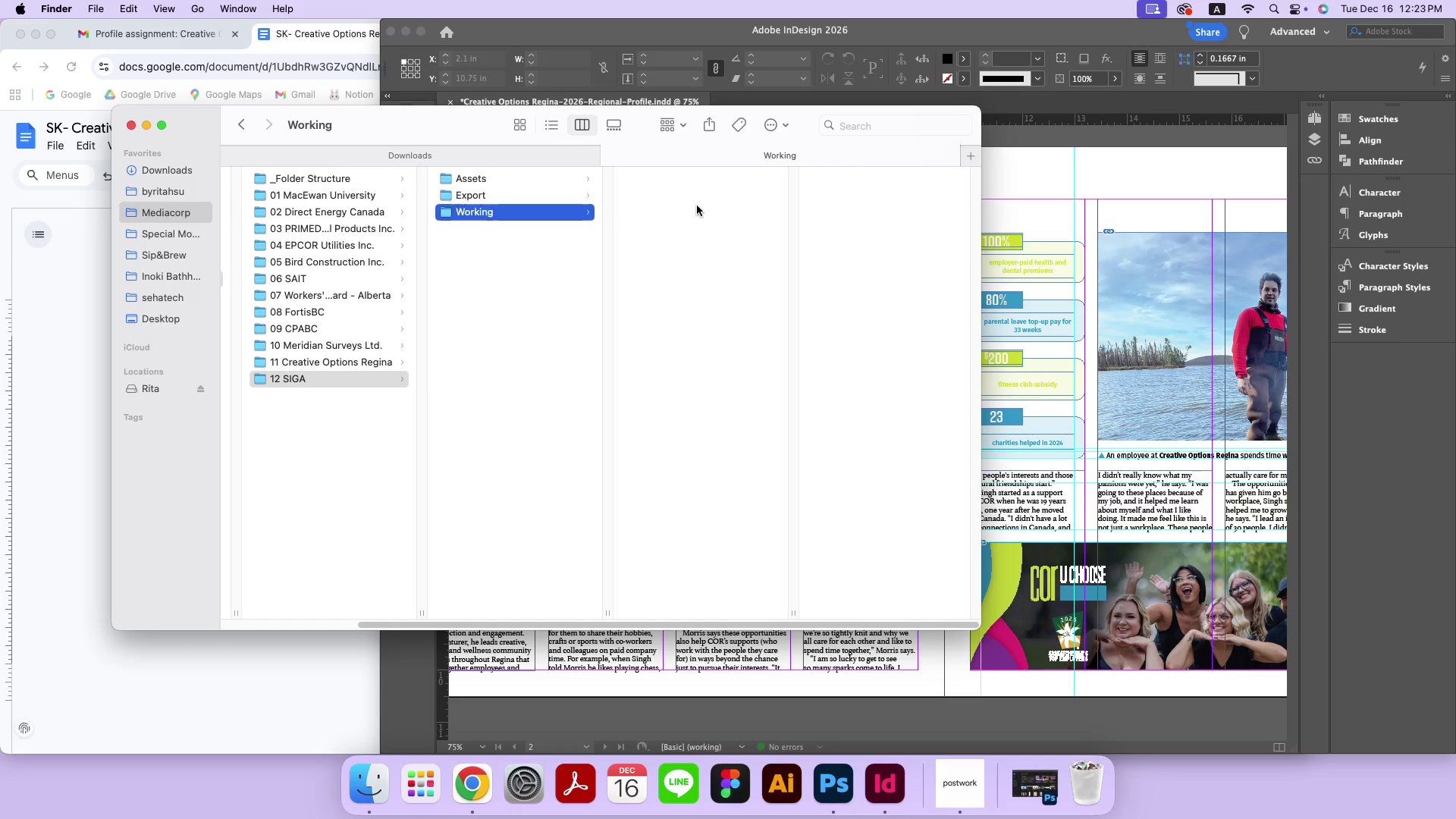 
key(Meta+CommandLeft)
 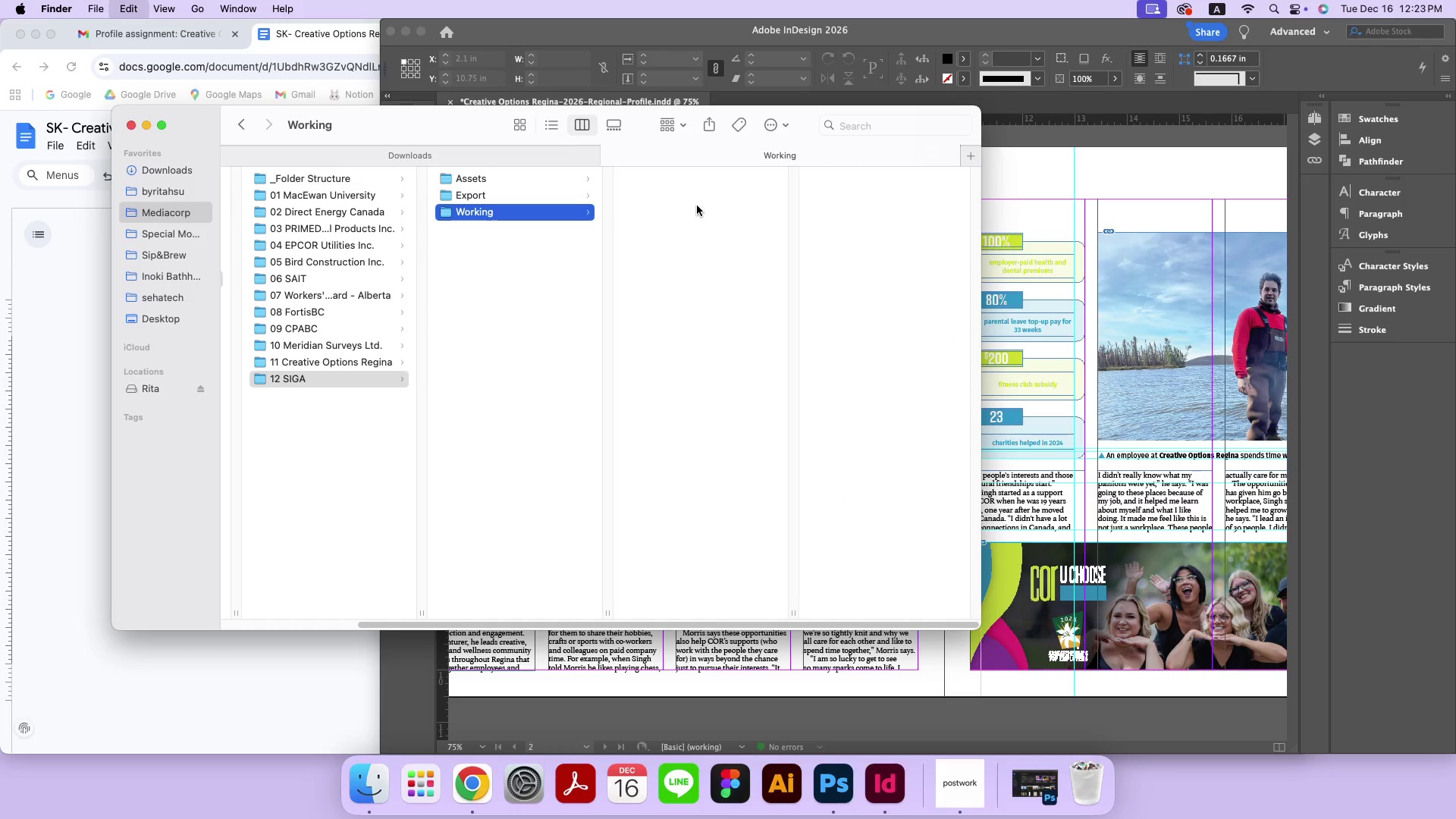 
key(Meta+V)
 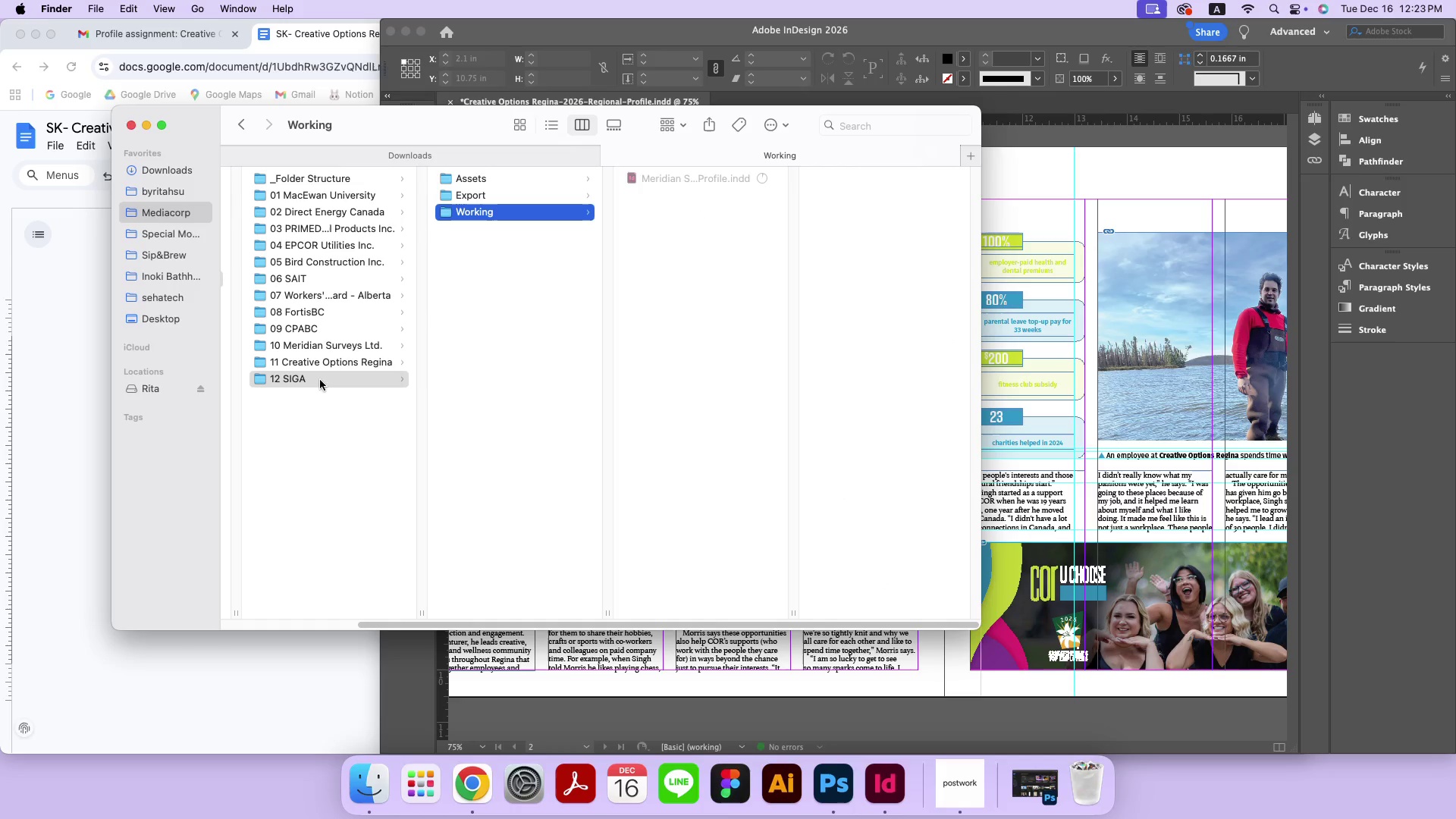 
right_click([309, 381])
 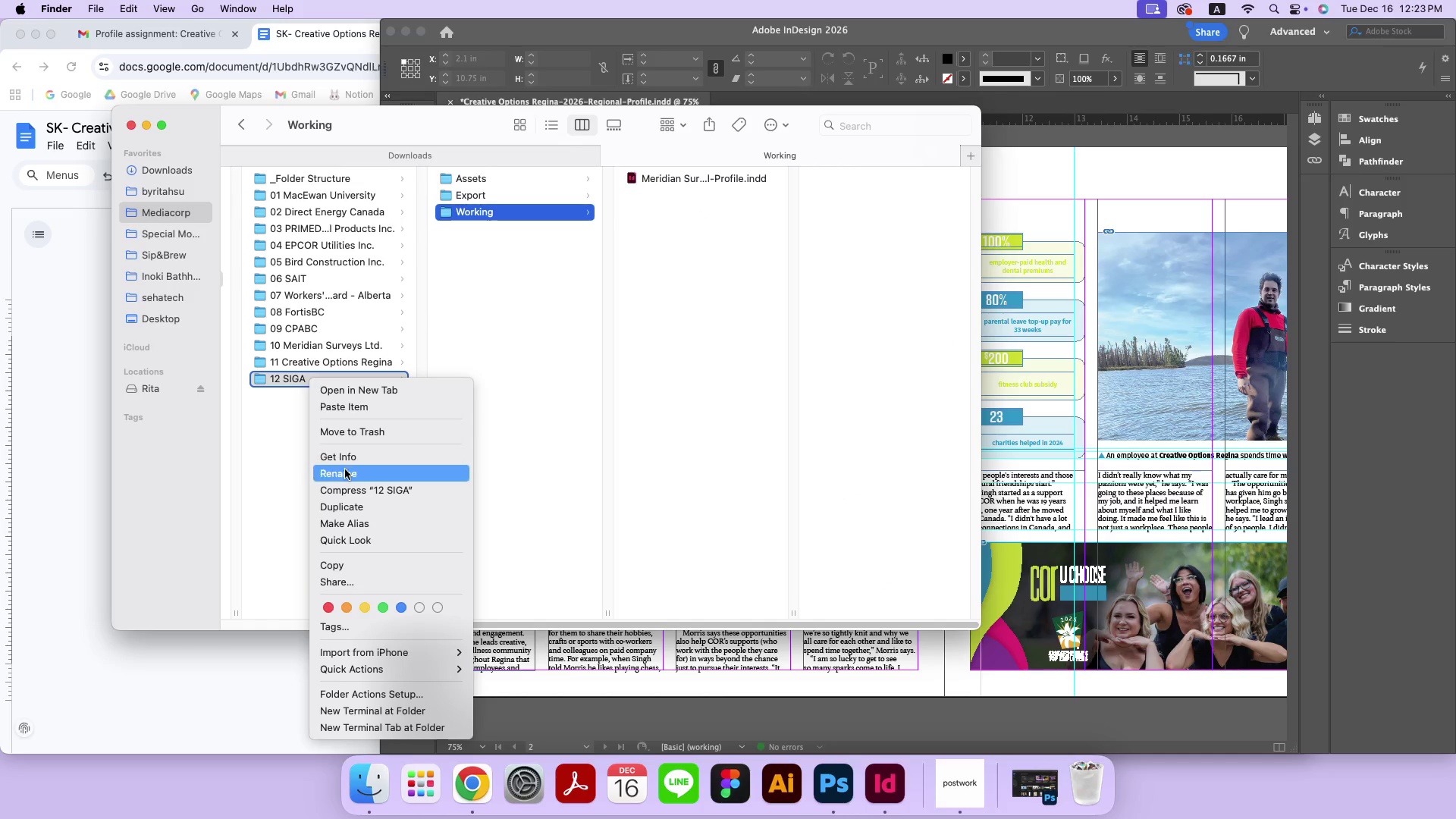 
left_click([345, 470])
 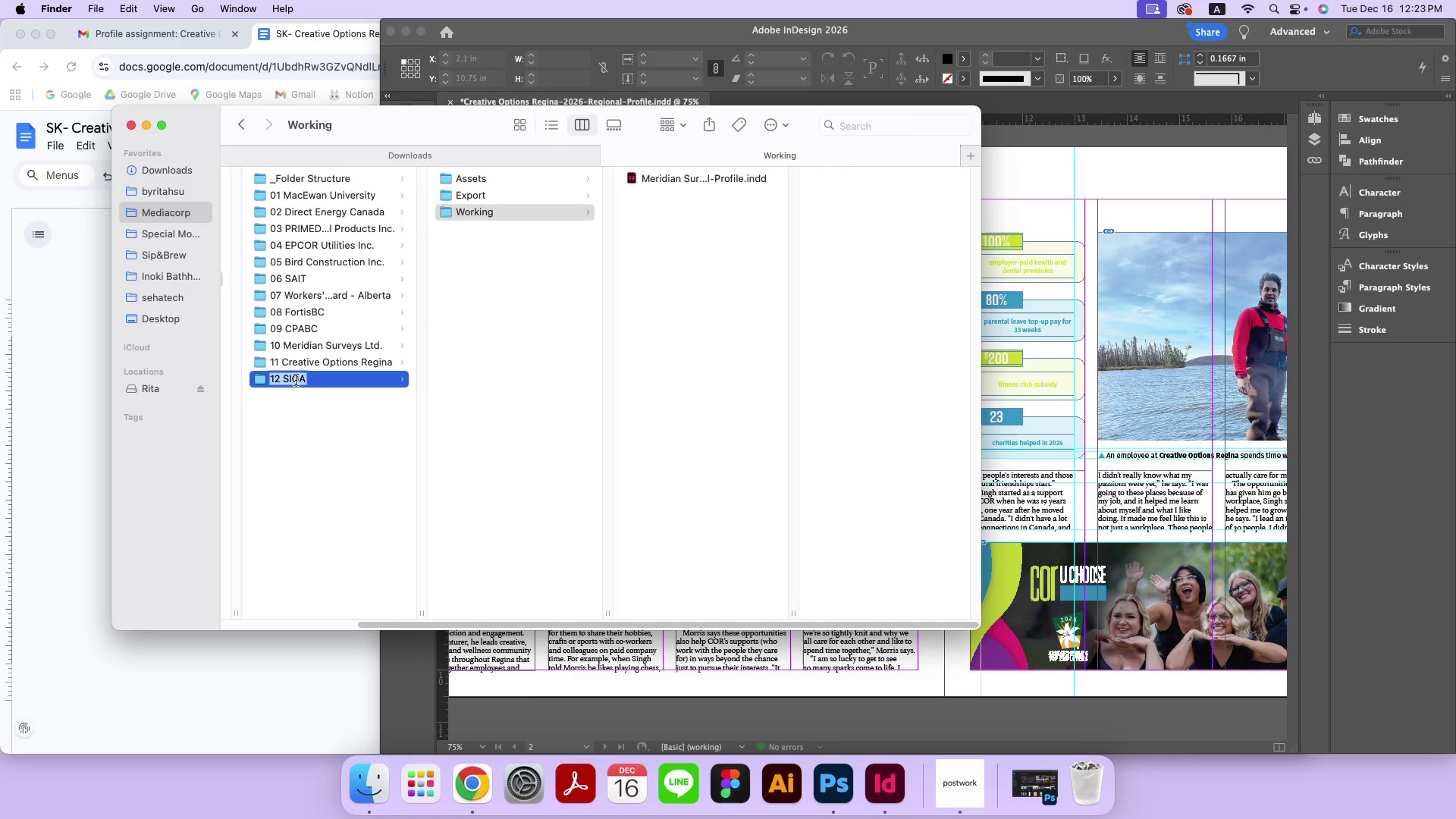 
left_click([296, 379])
 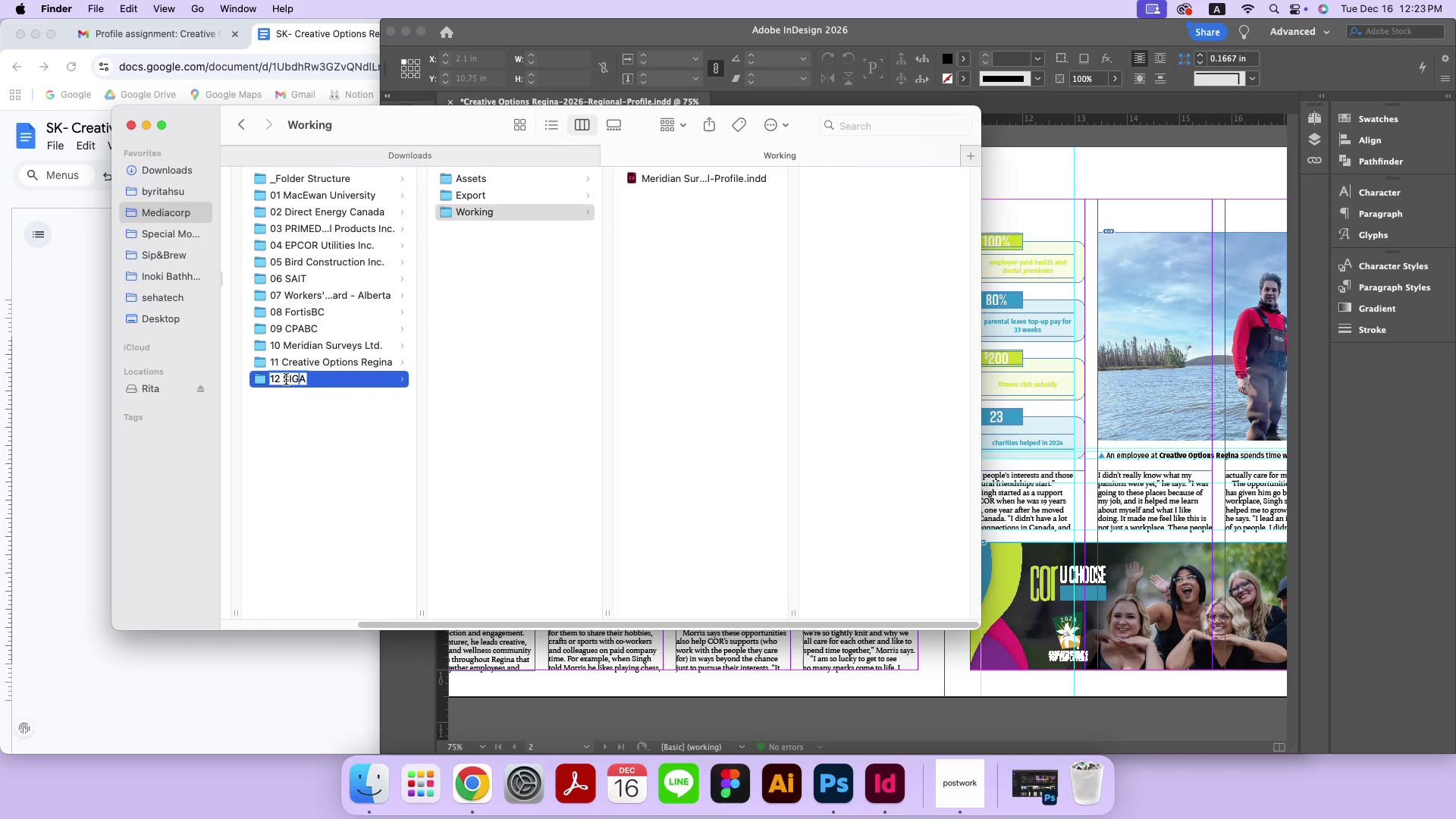 
left_click_drag(start_coordinate=[284, 379], to_coordinate=[336, 375])
 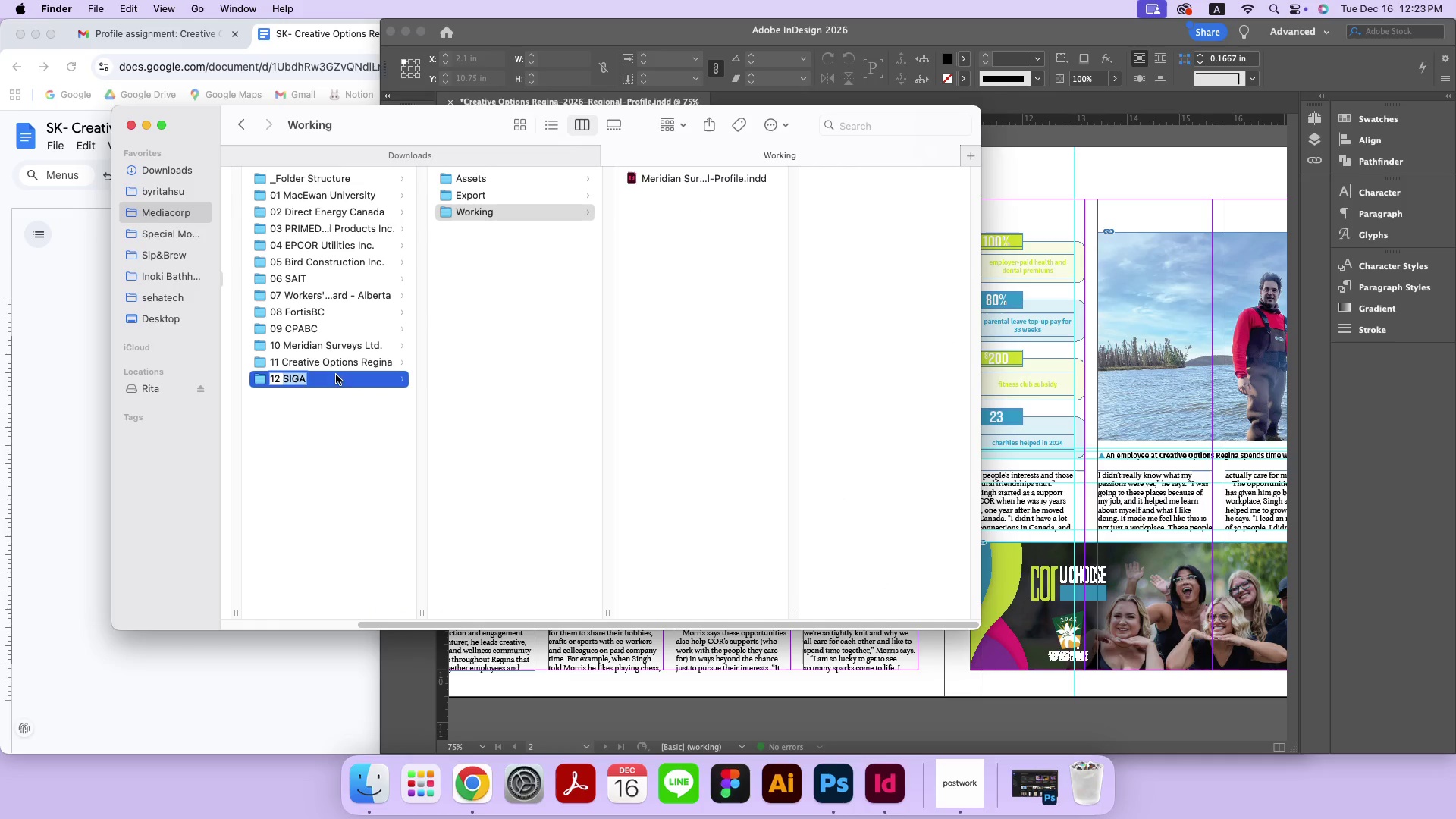 
key(Meta+CommandLeft)
 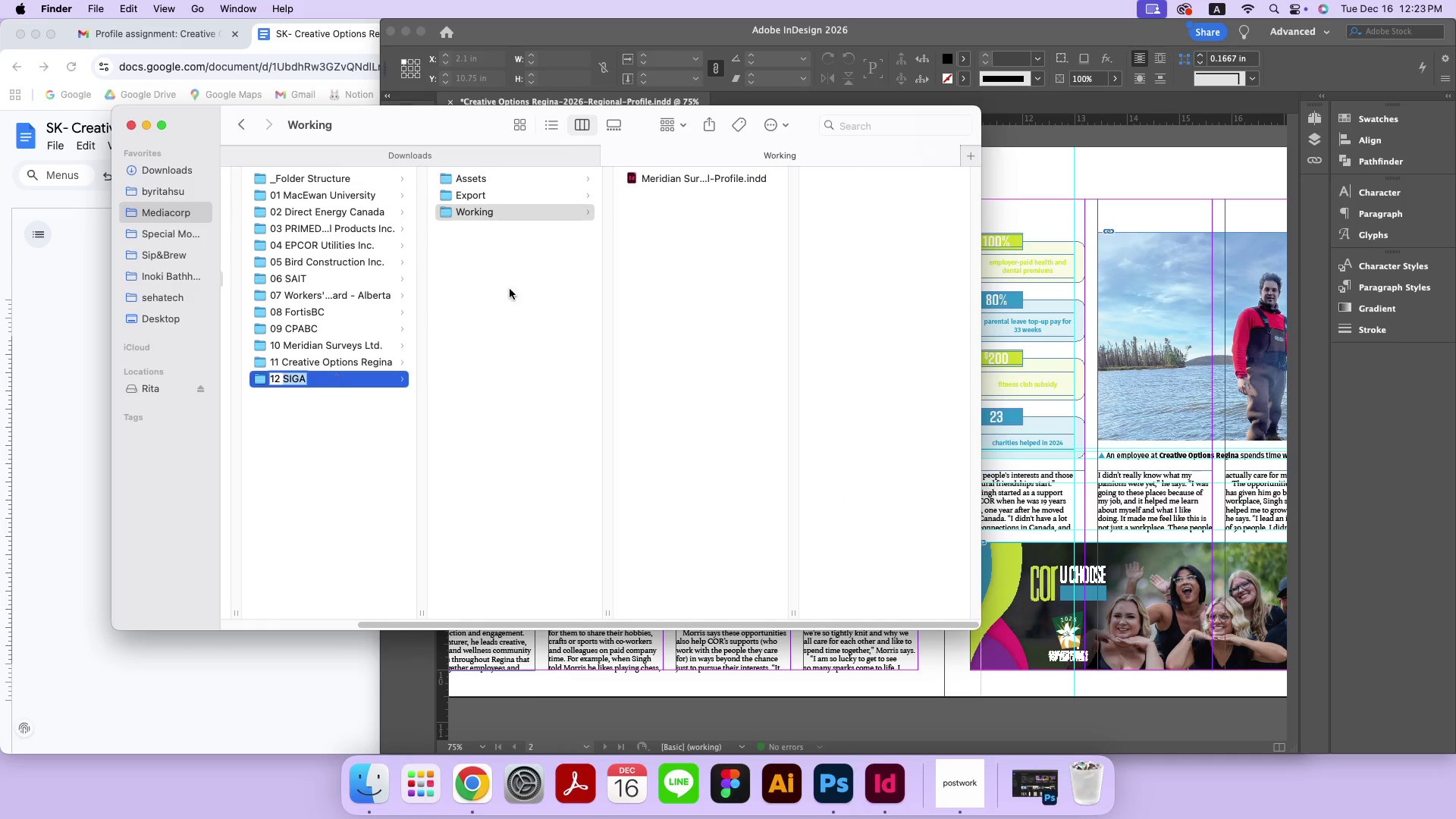 
key(Meta+C)
 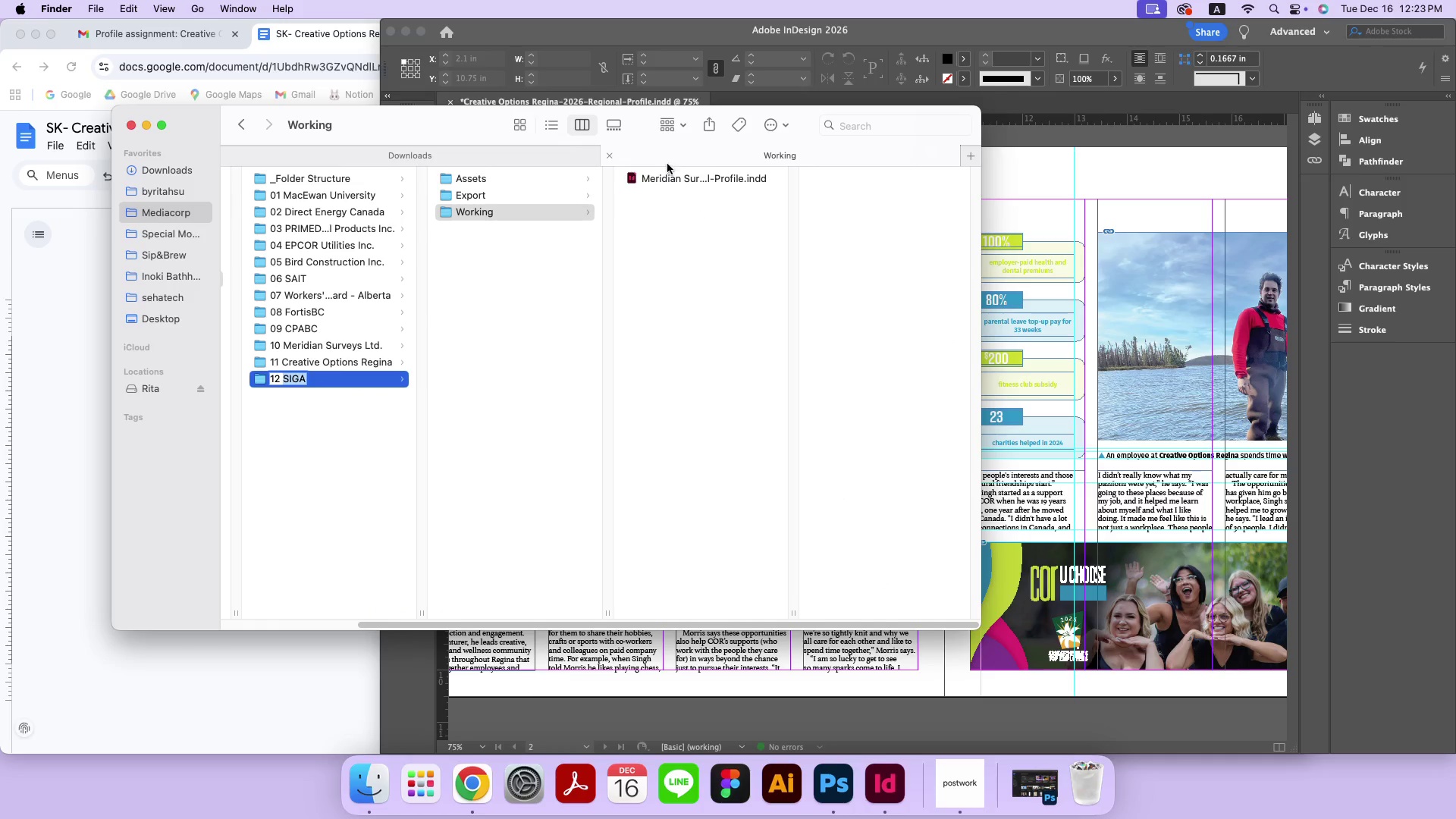 
left_click([667, 173])
 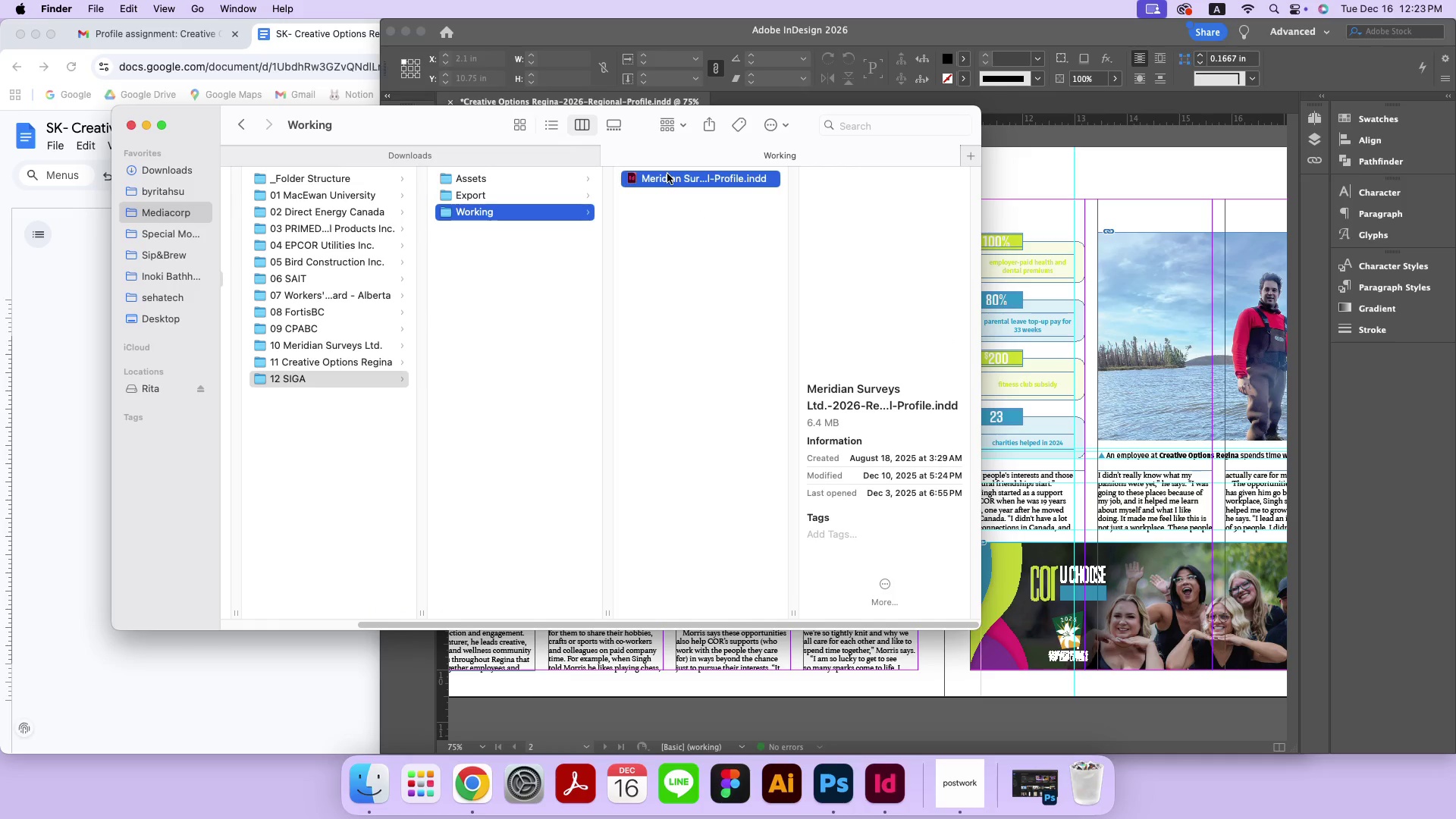 
right_click([667, 174])
 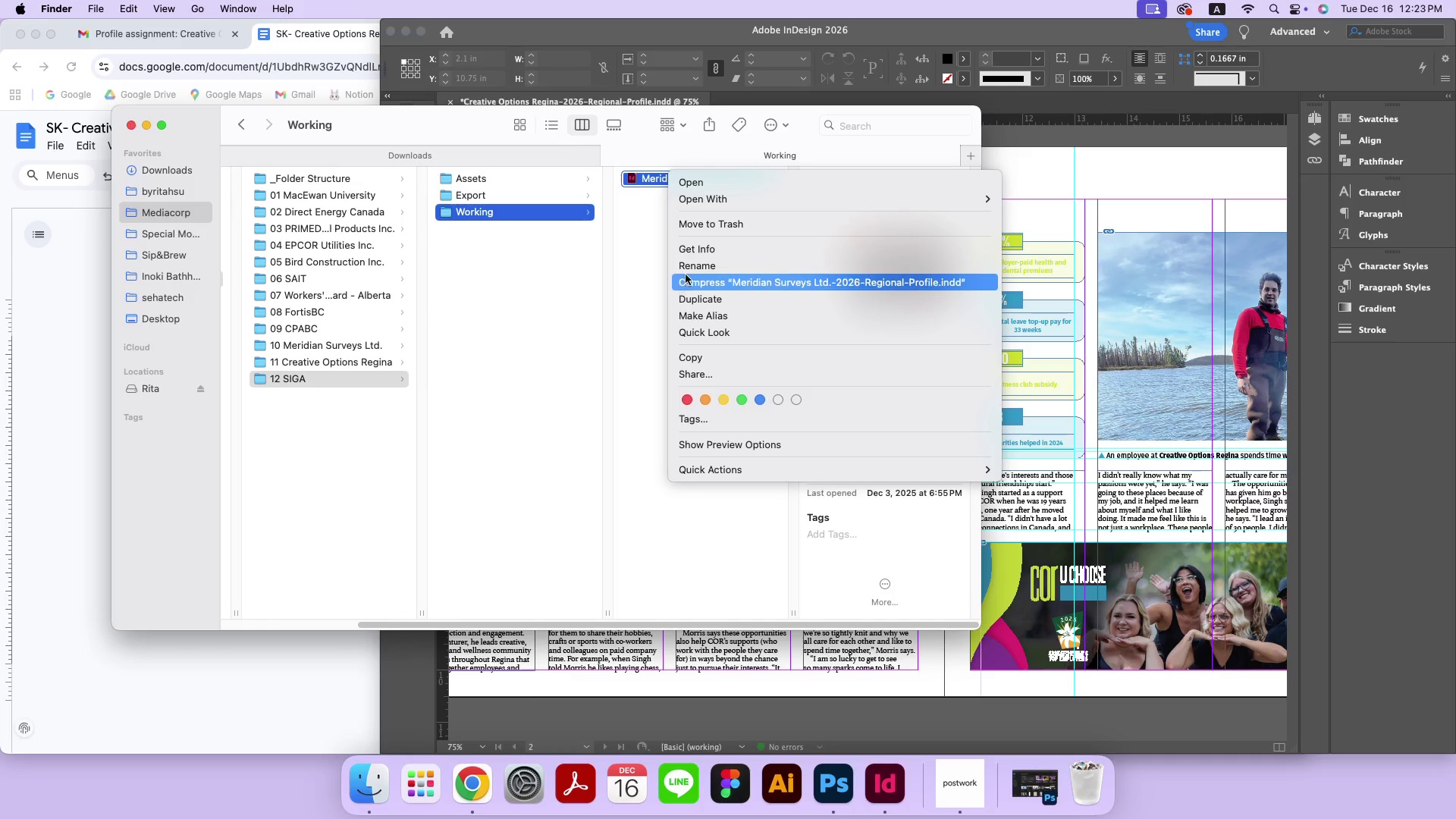 
left_click([687, 271])
 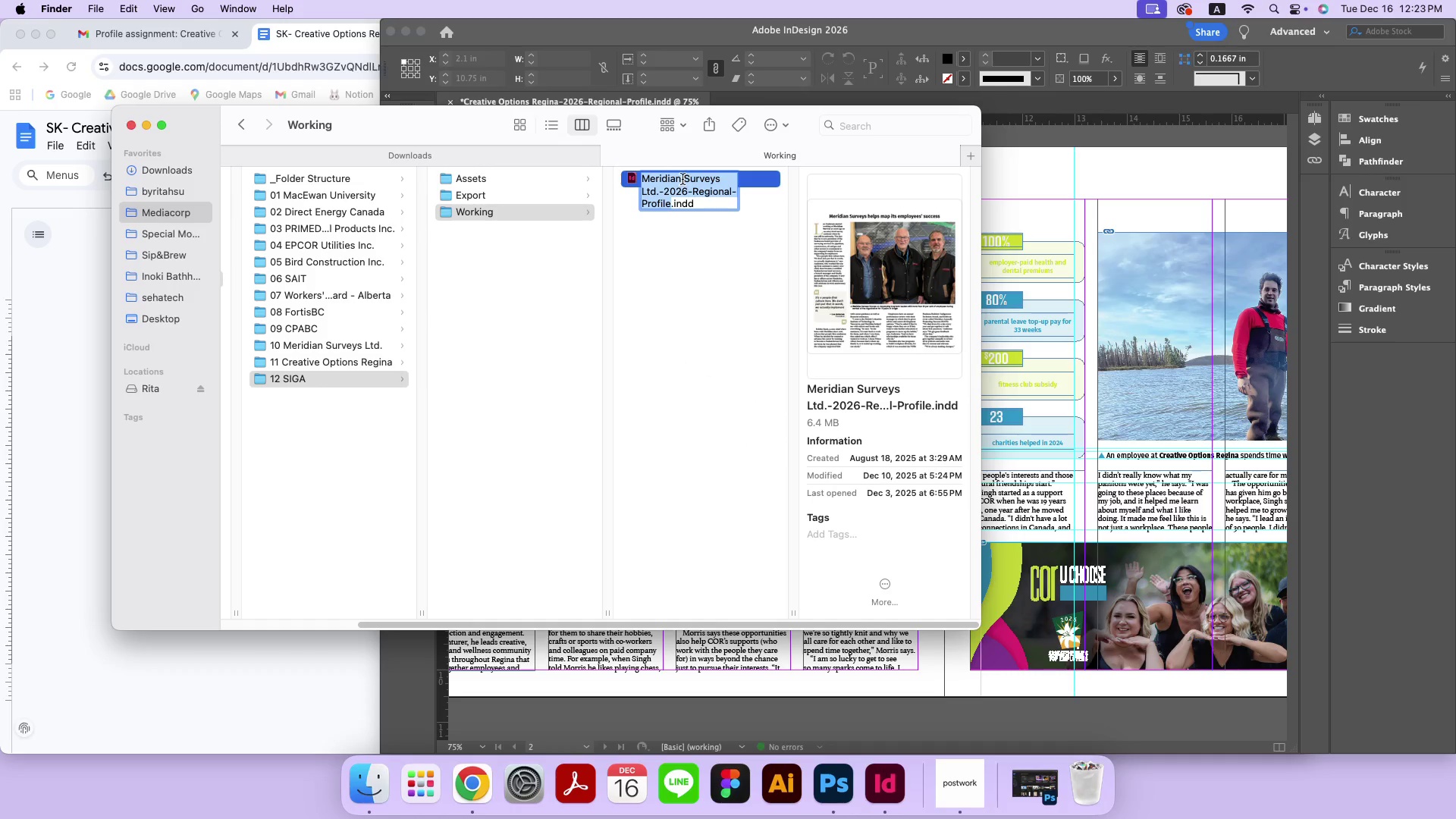 
left_click([683, 178])
 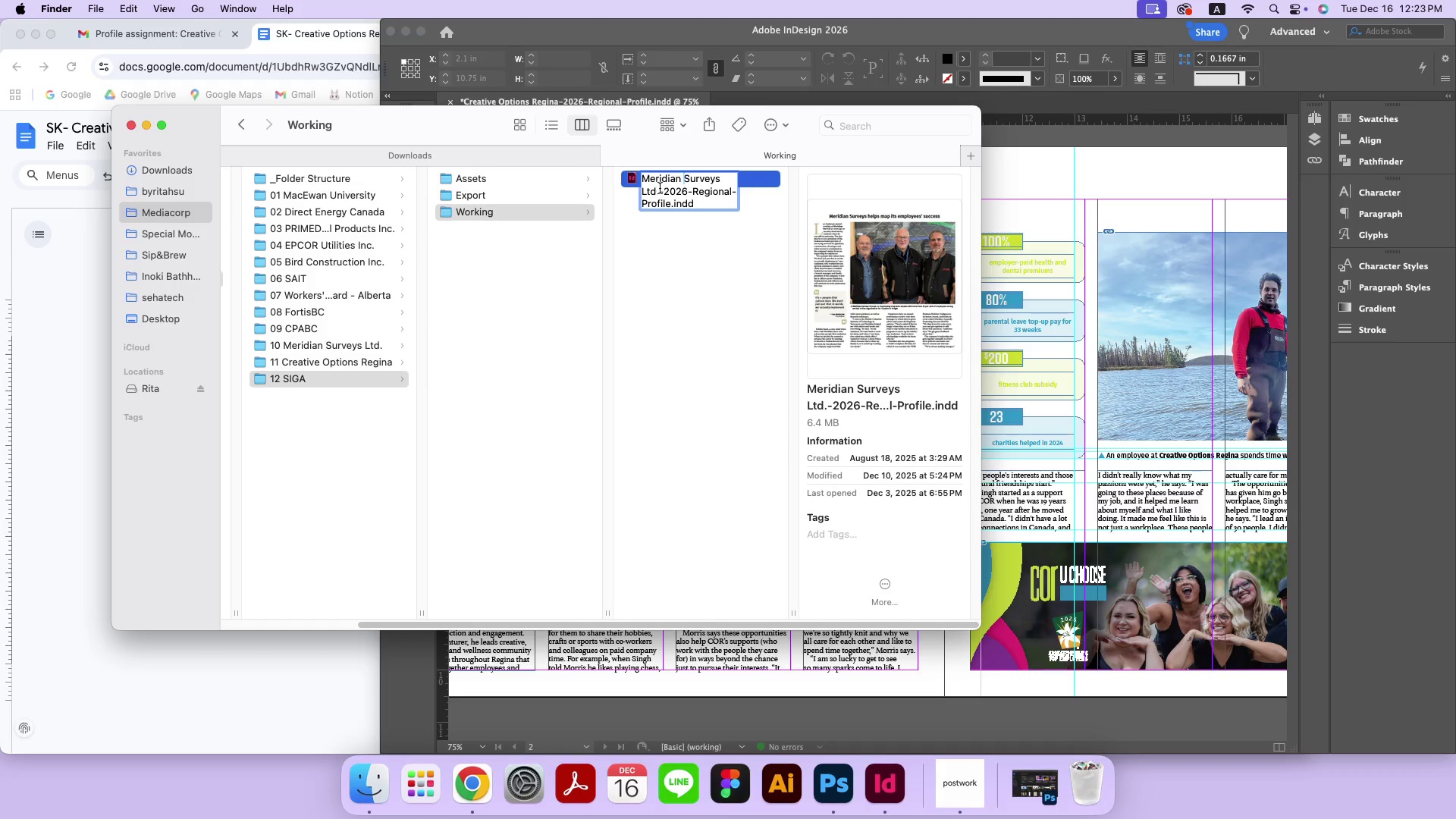 
left_click_drag(start_coordinate=[660, 190], to_coordinate=[638, 177])
 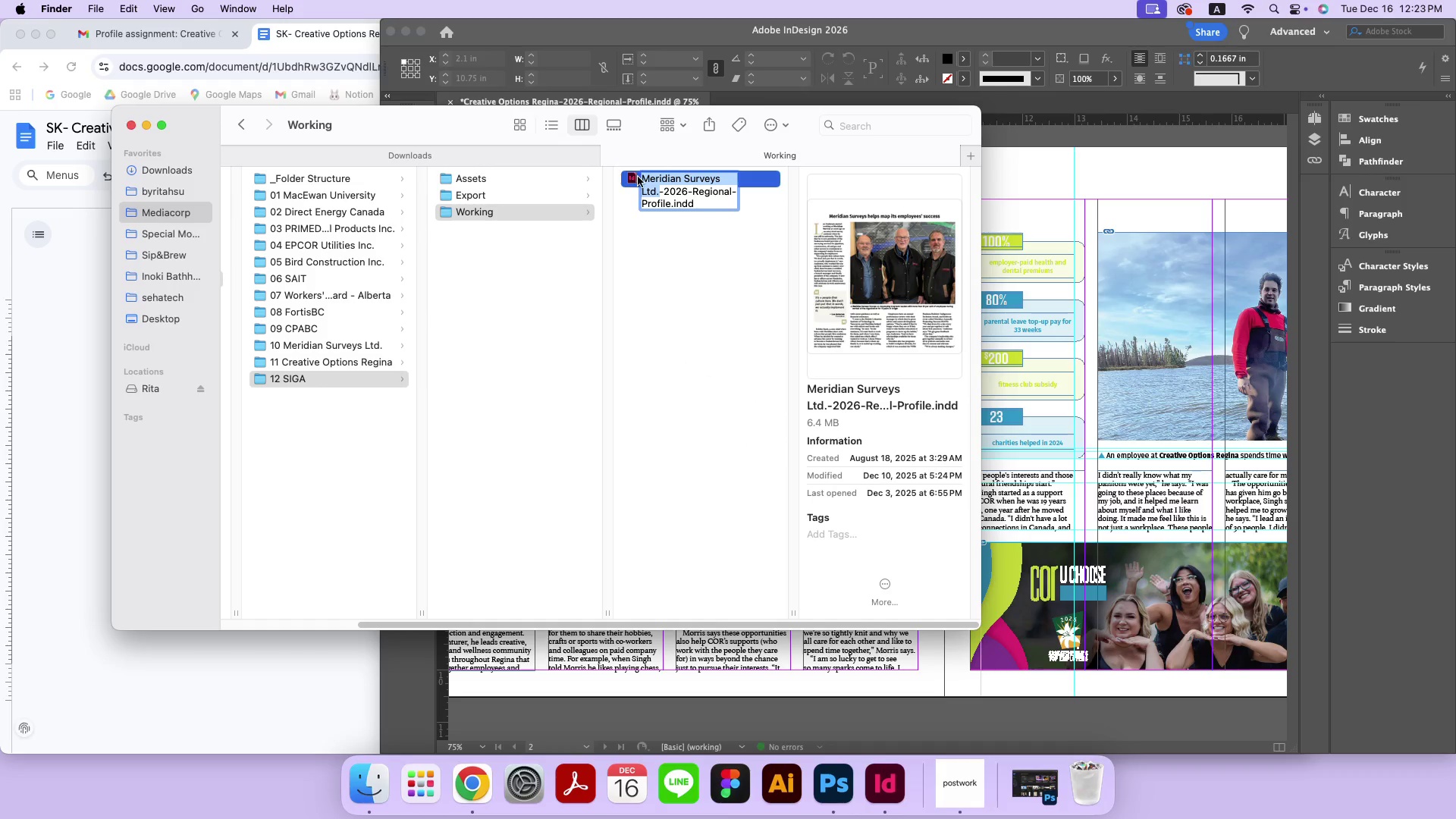 
key(Meta+CommandLeft)
 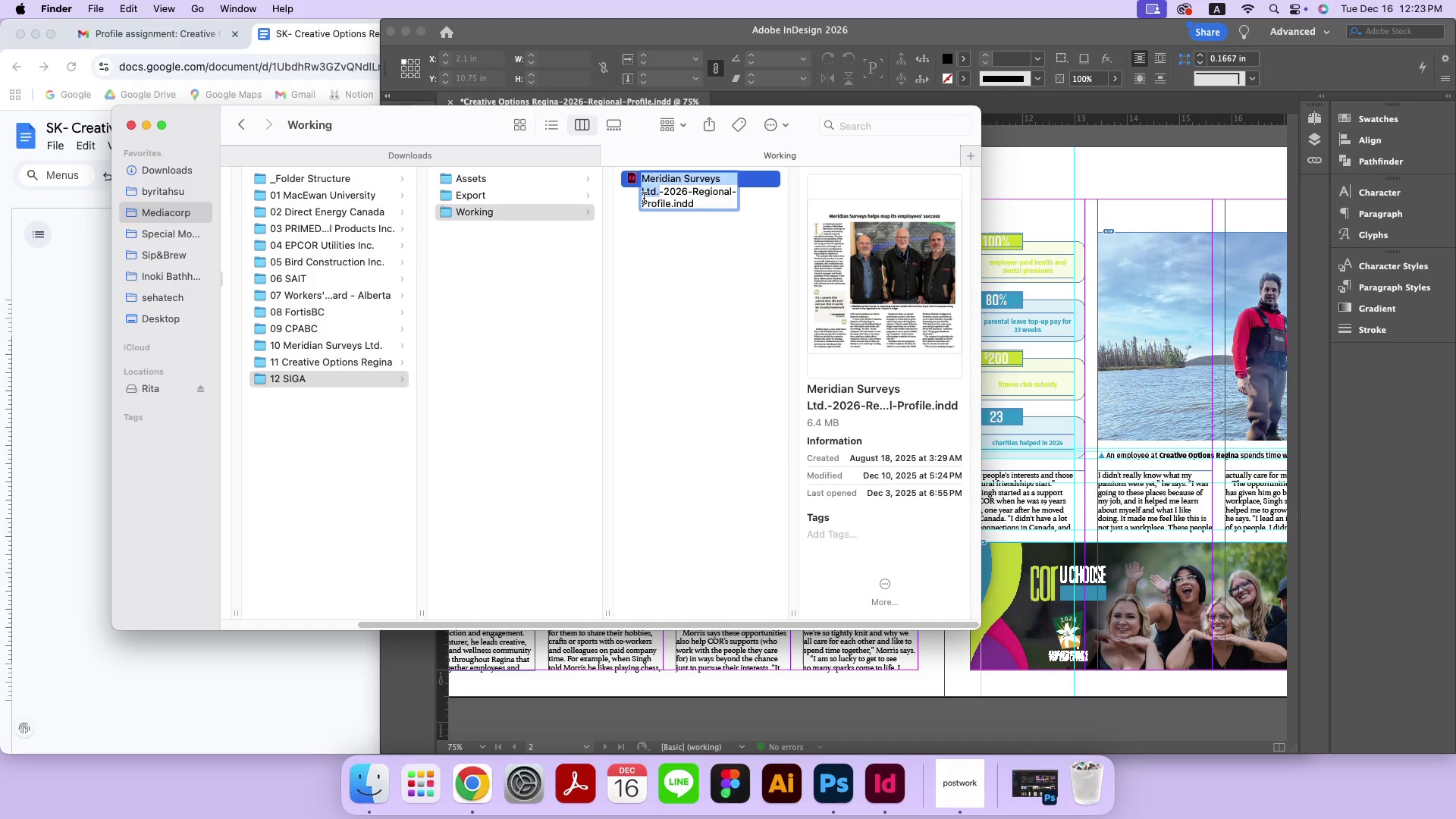 
key(Meta+V)
 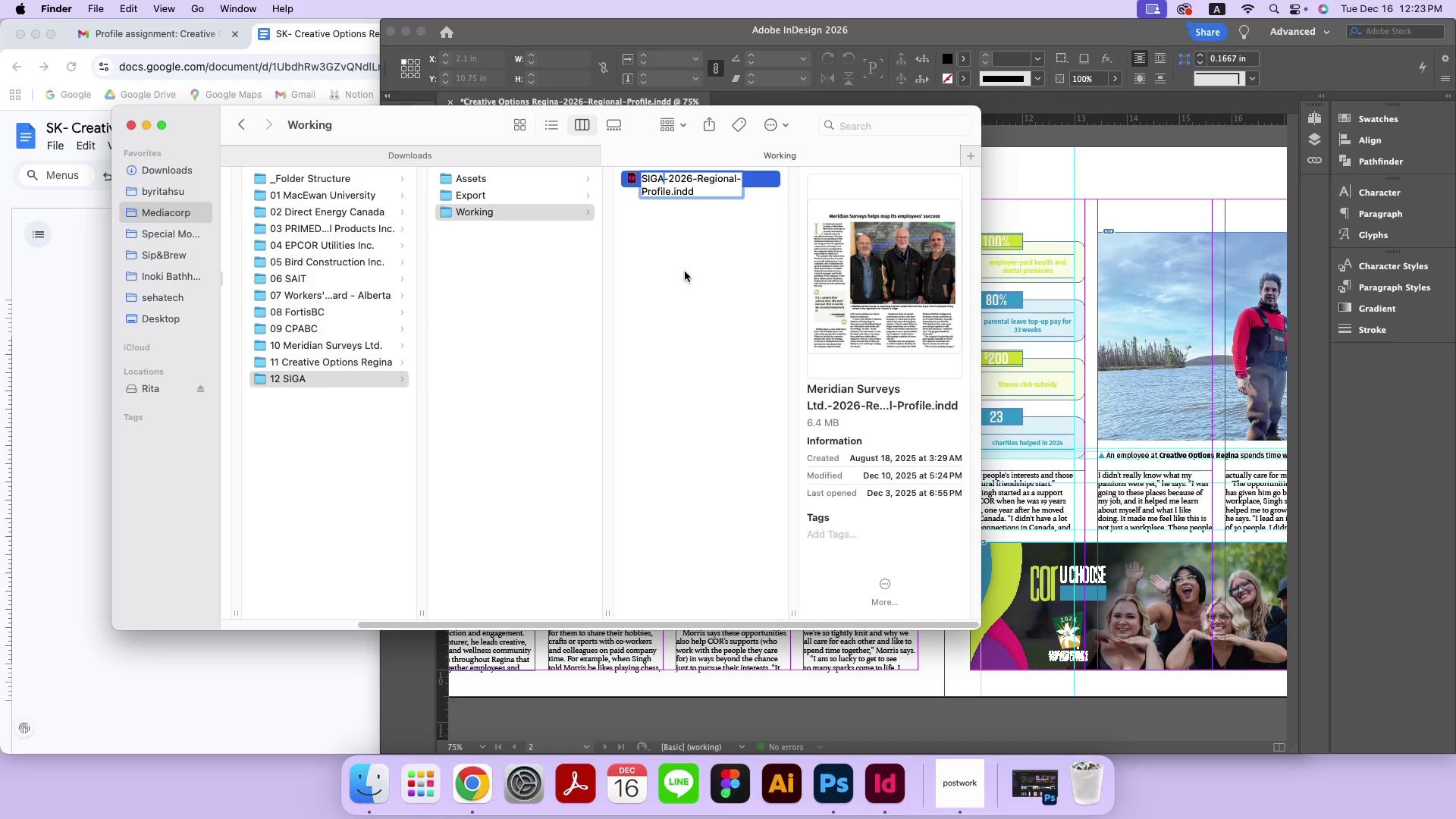 
left_click([685, 271])
 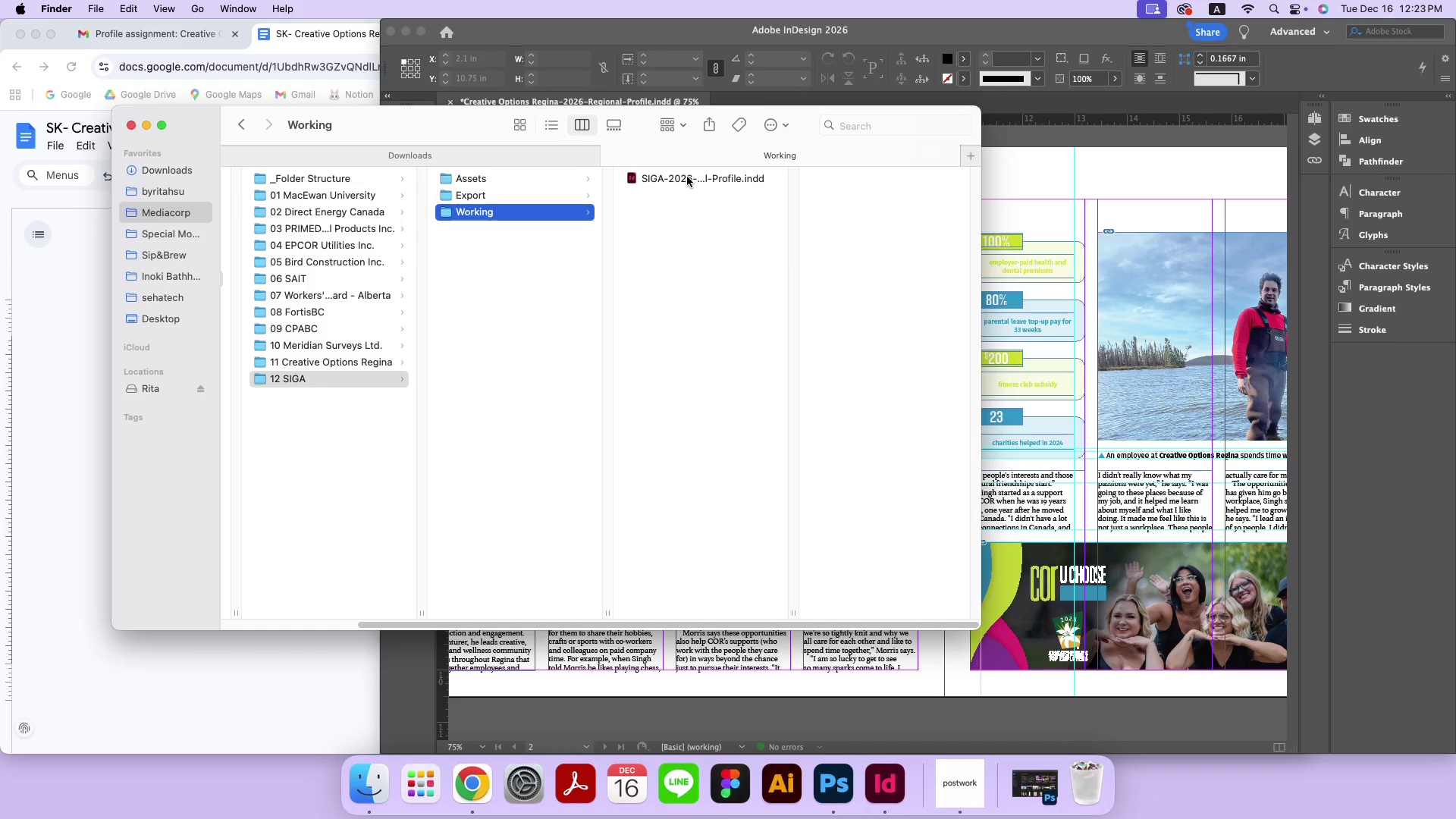 
left_click([688, 174])
 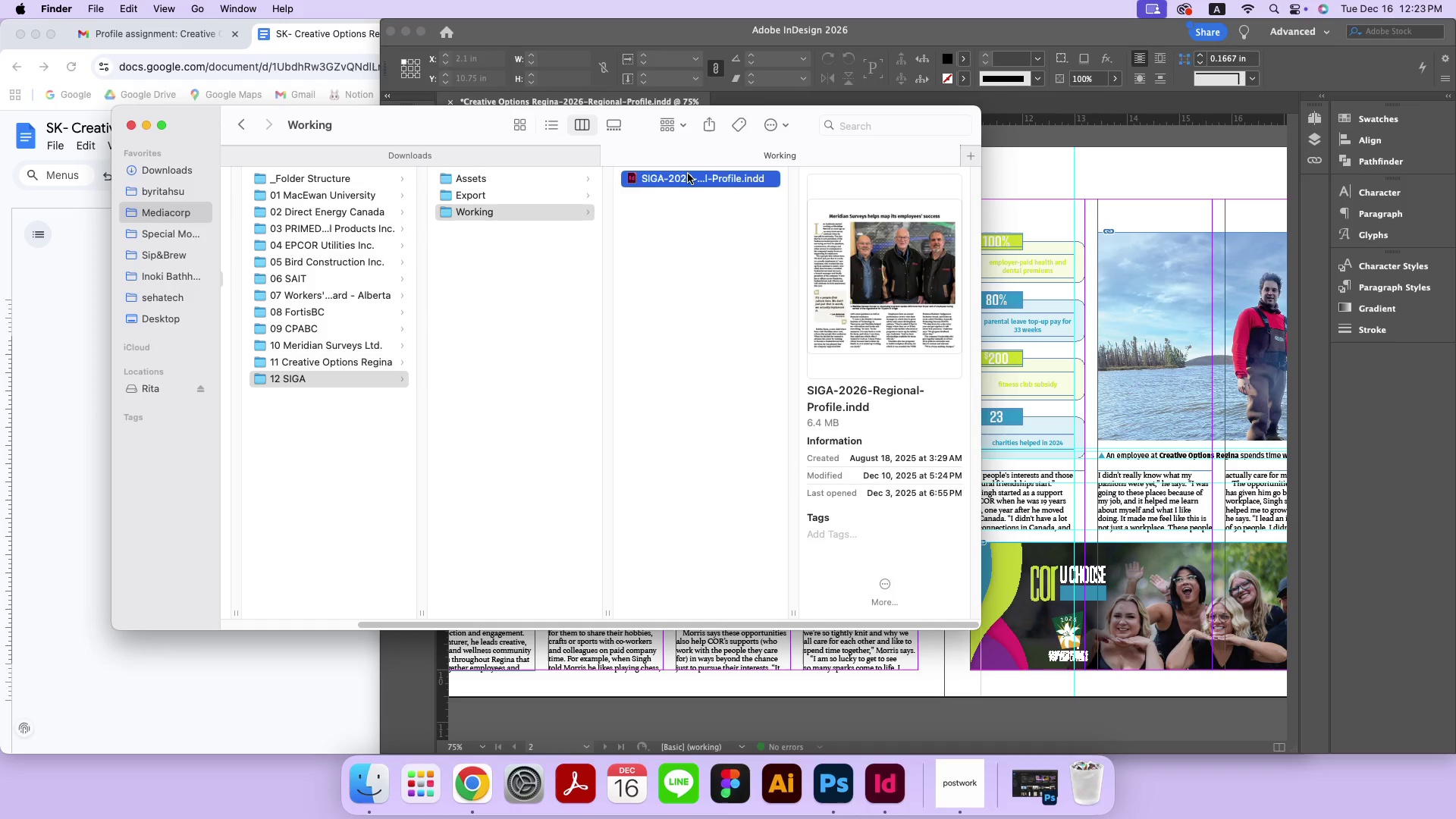 
right_click([688, 174])
 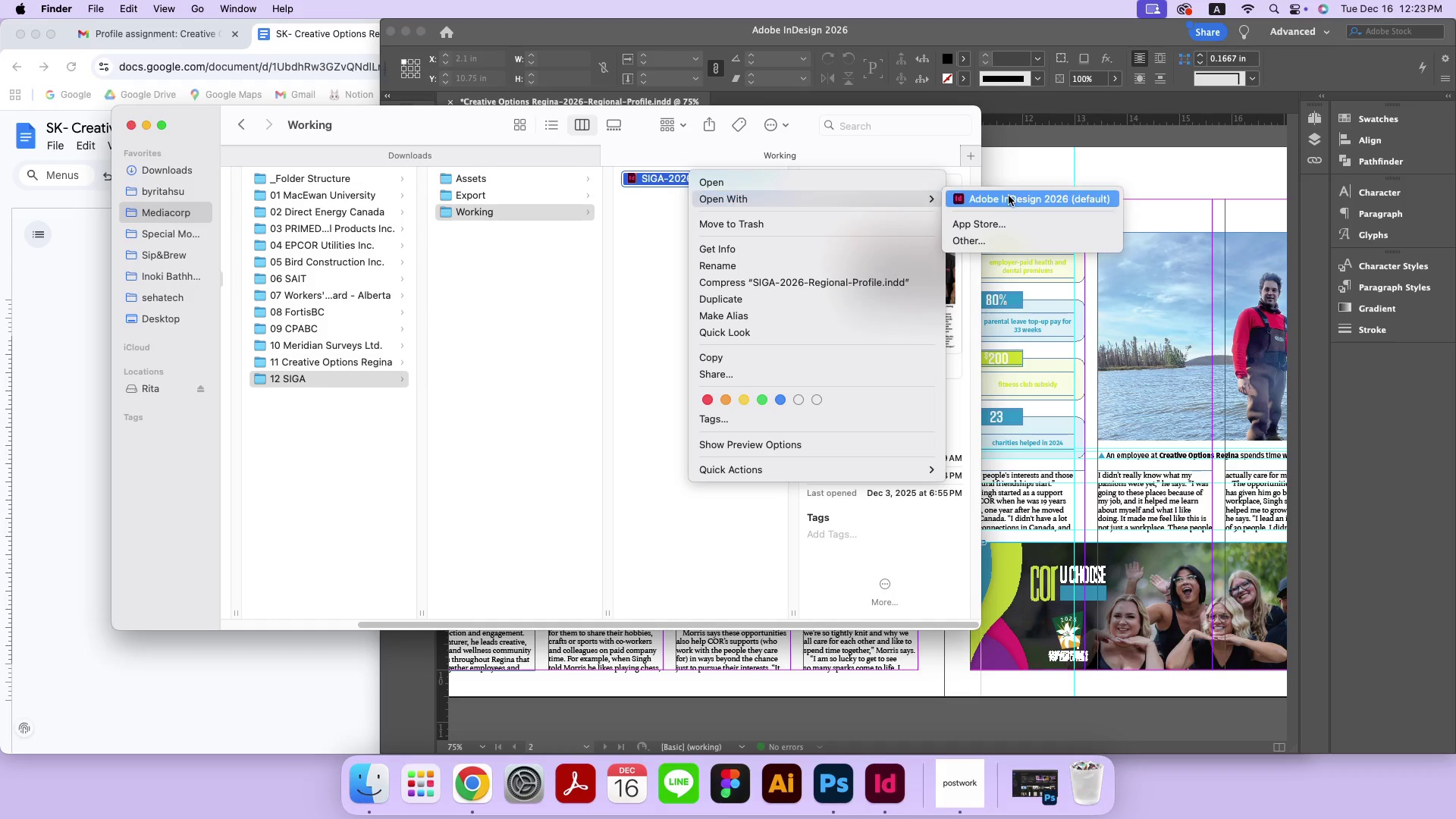 
left_click([1015, 196])
 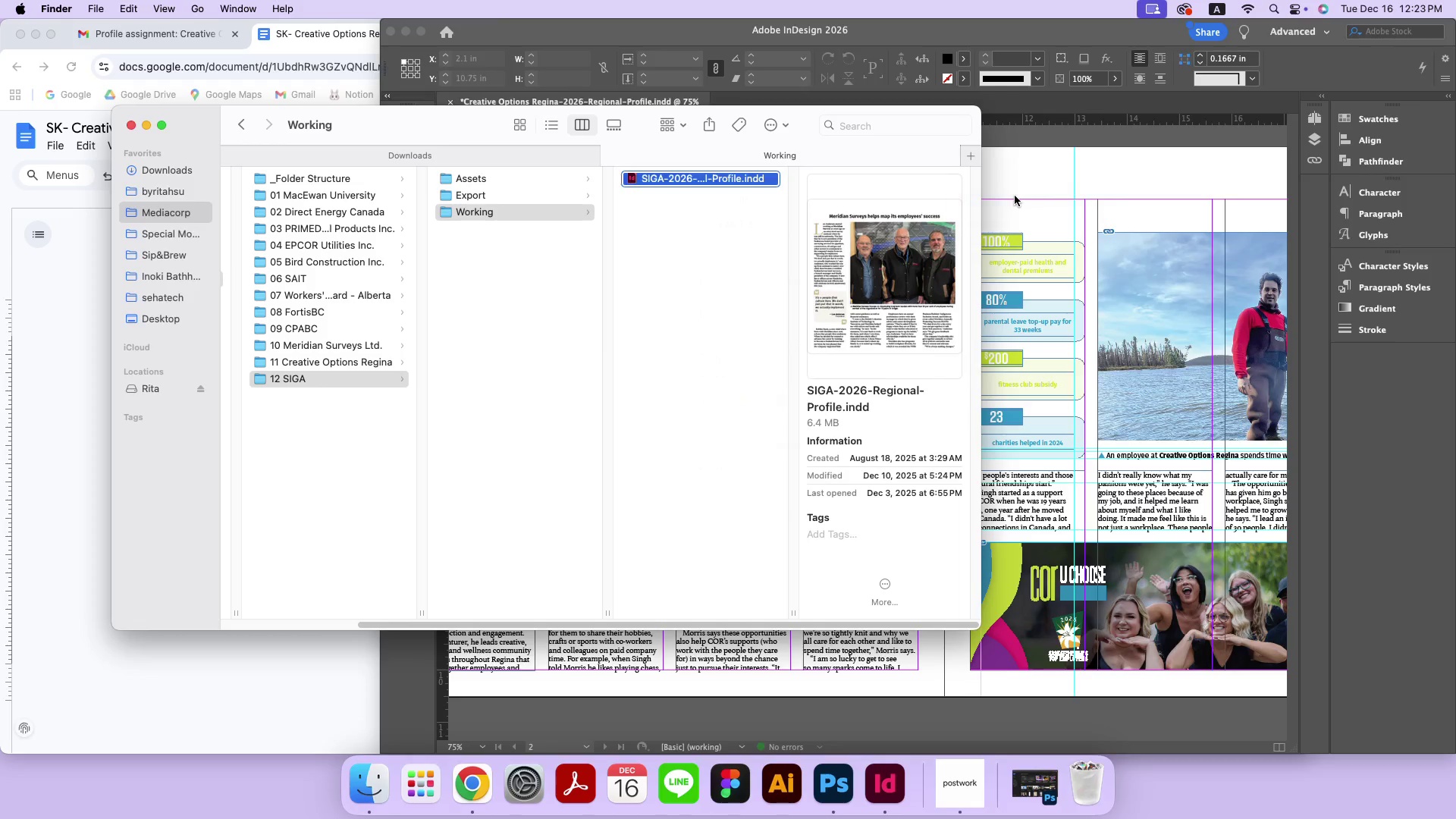 
left_click([181, 33])
 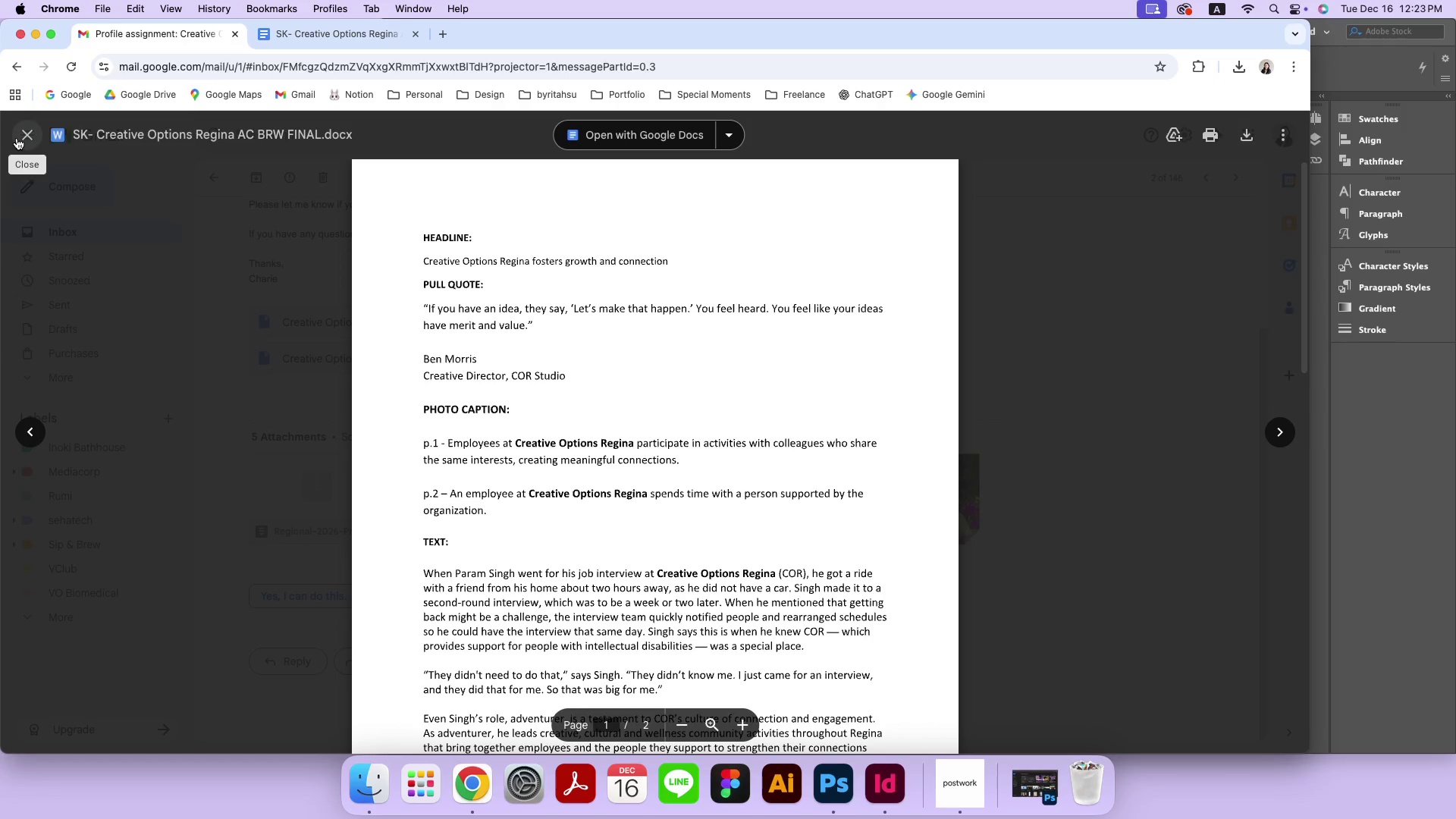 
left_click([17, 138])
 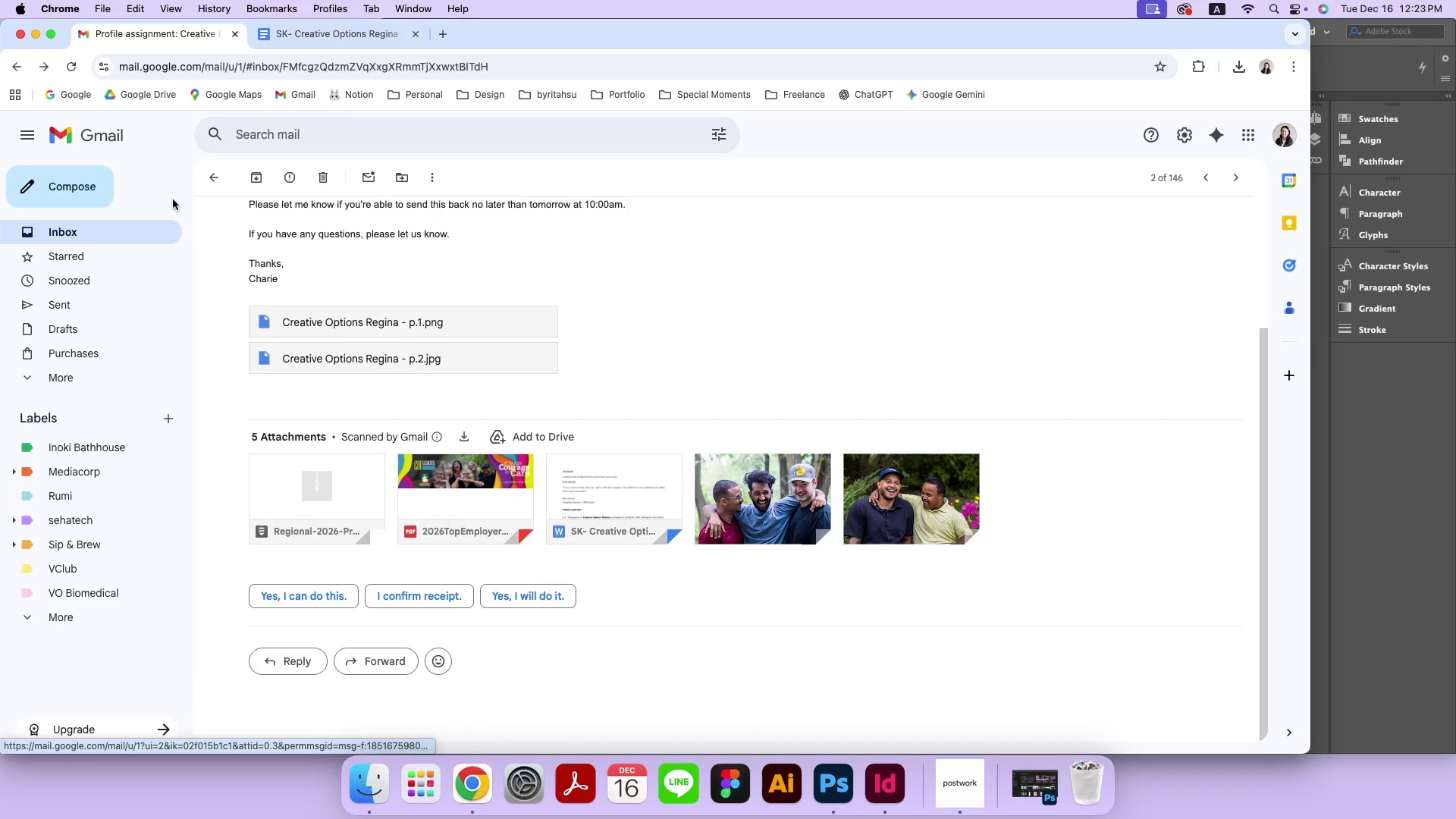 
left_click([216, 180])
 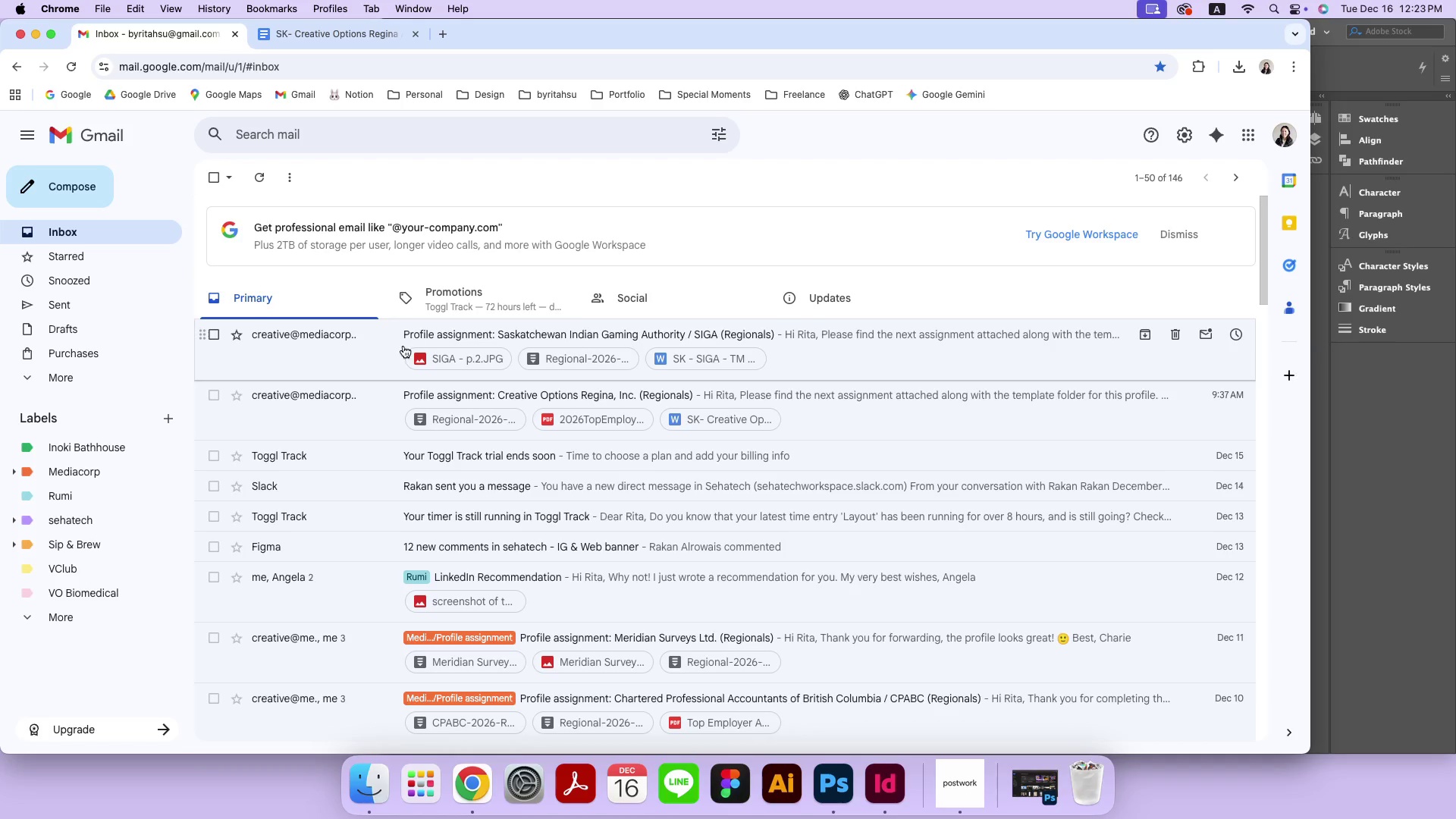 
left_click([403, 346])
 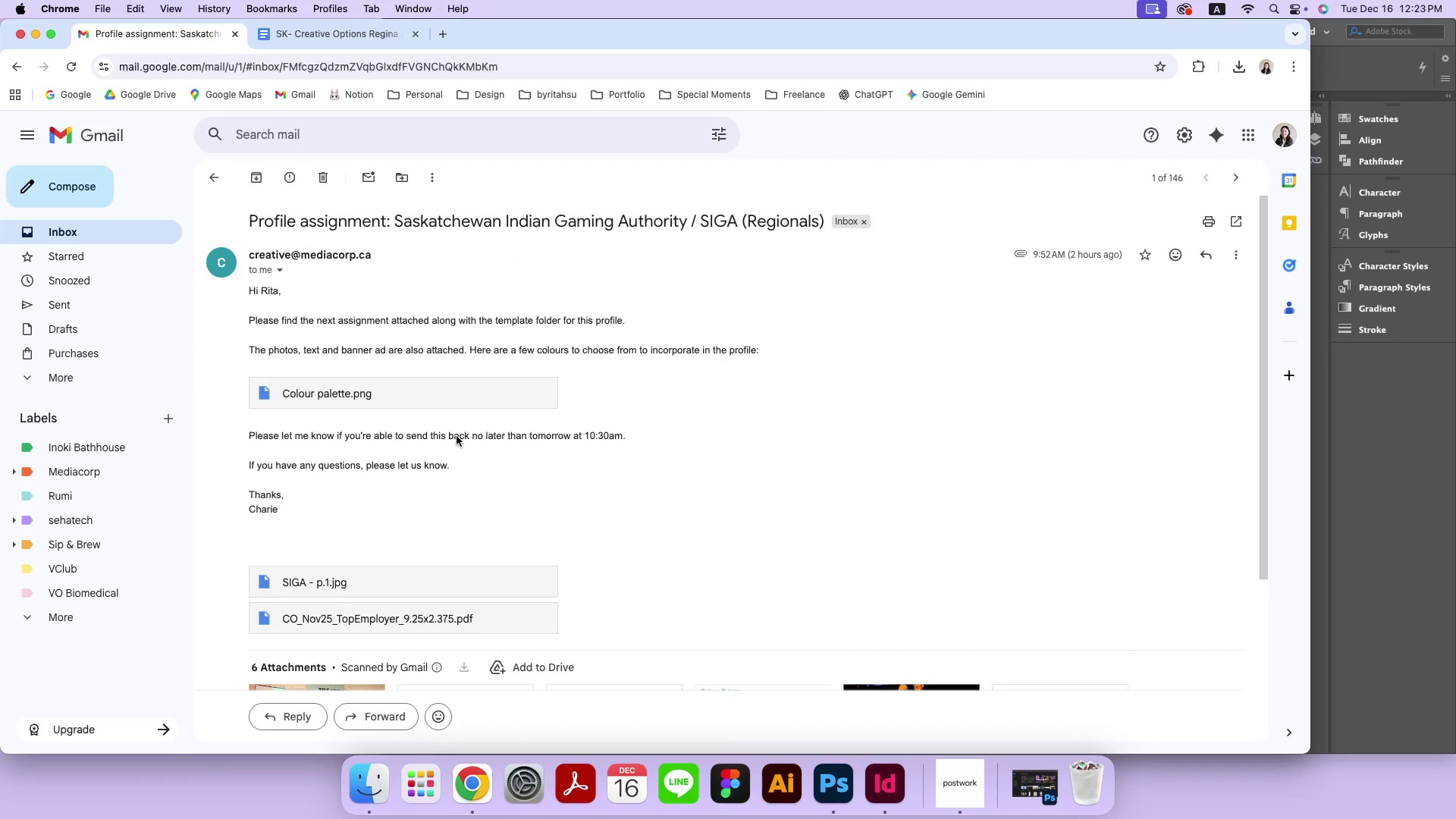 
scroll: coordinate [519, 607], scroll_direction: down, amount: 9.0
 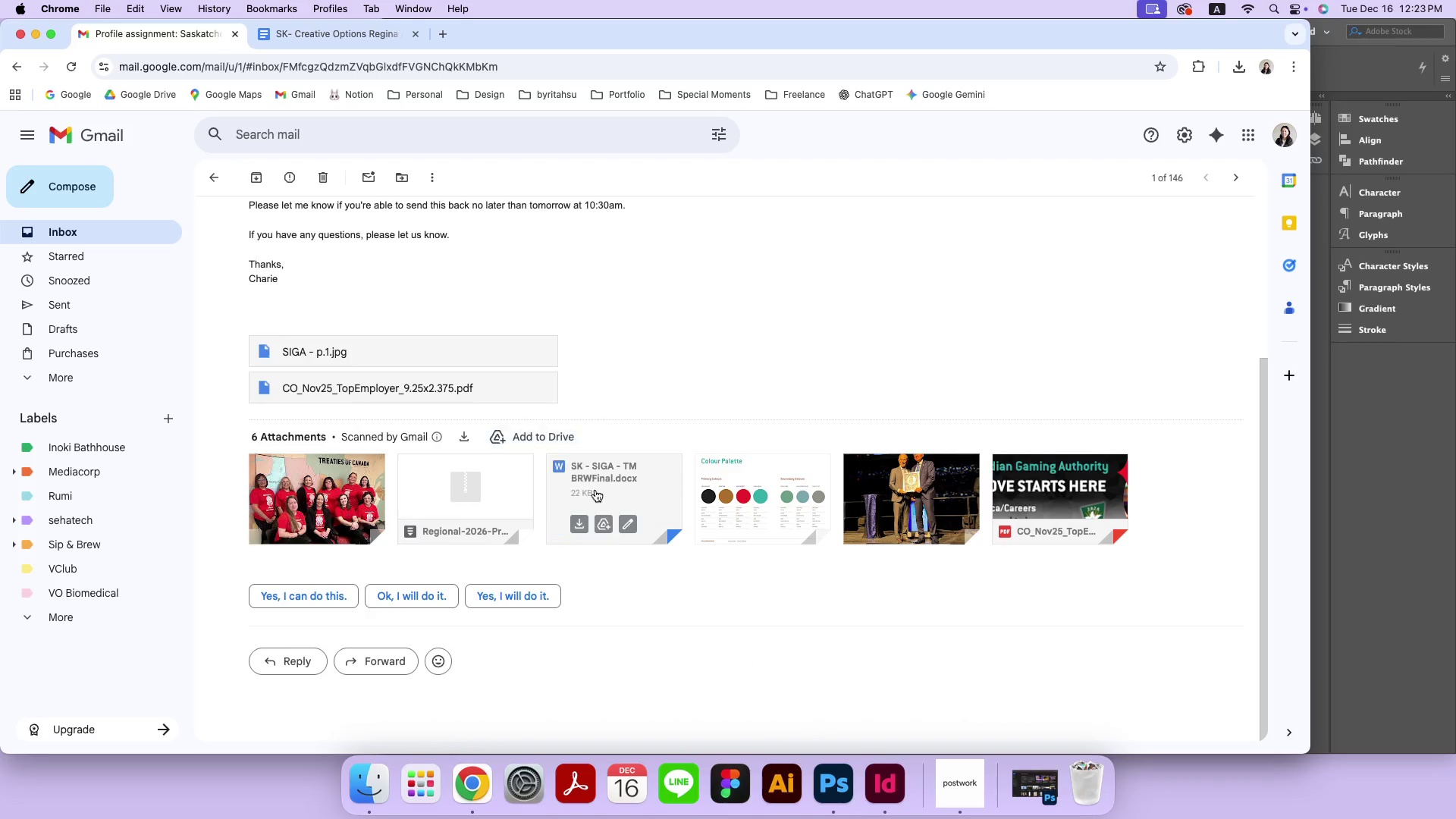 
left_click([595, 490])
 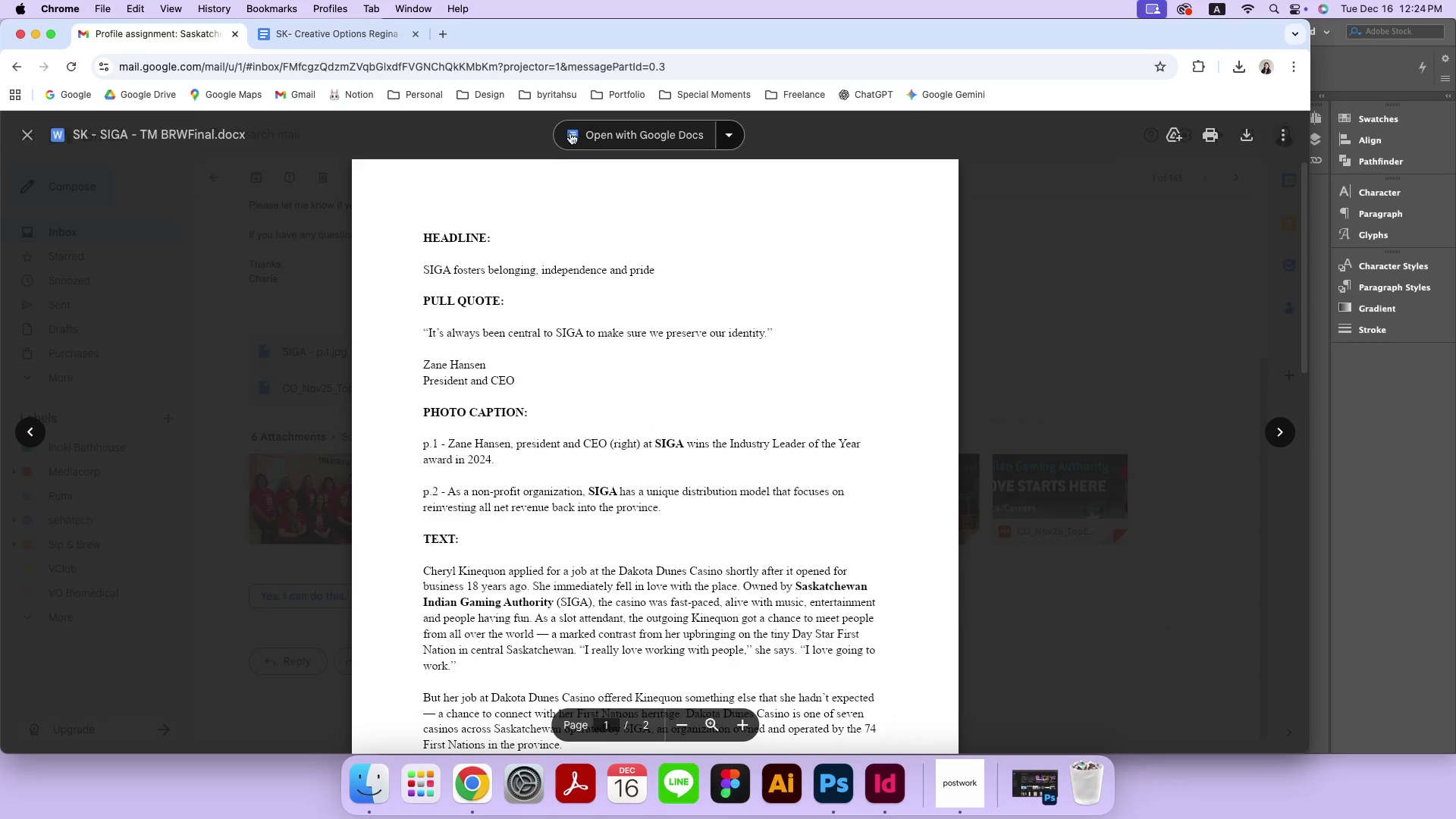 
left_click([570, 133])
 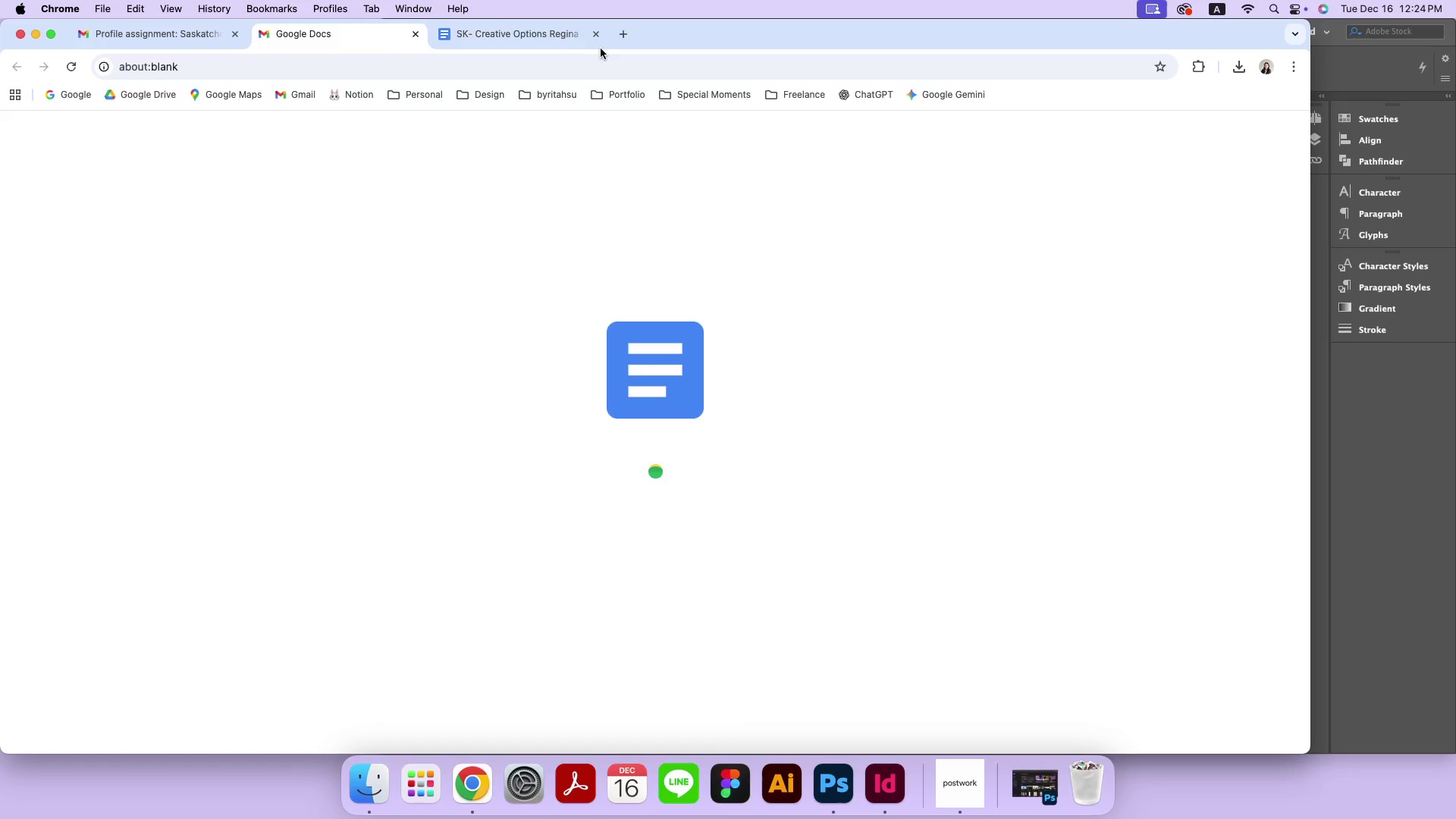 
left_click([591, 38])
 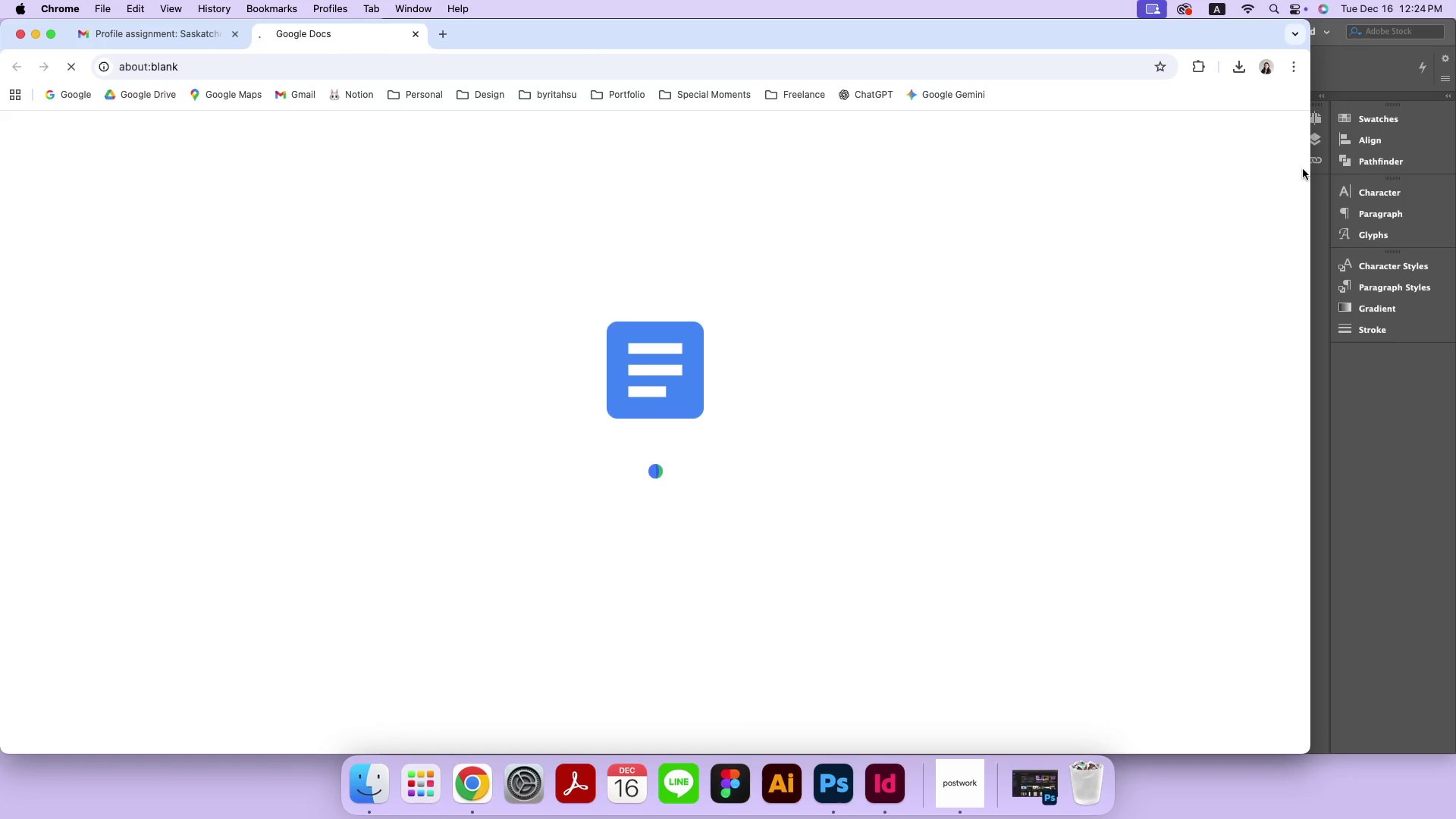 
left_click_drag(start_coordinate=[1310, 168], to_coordinate=[341, 256])
 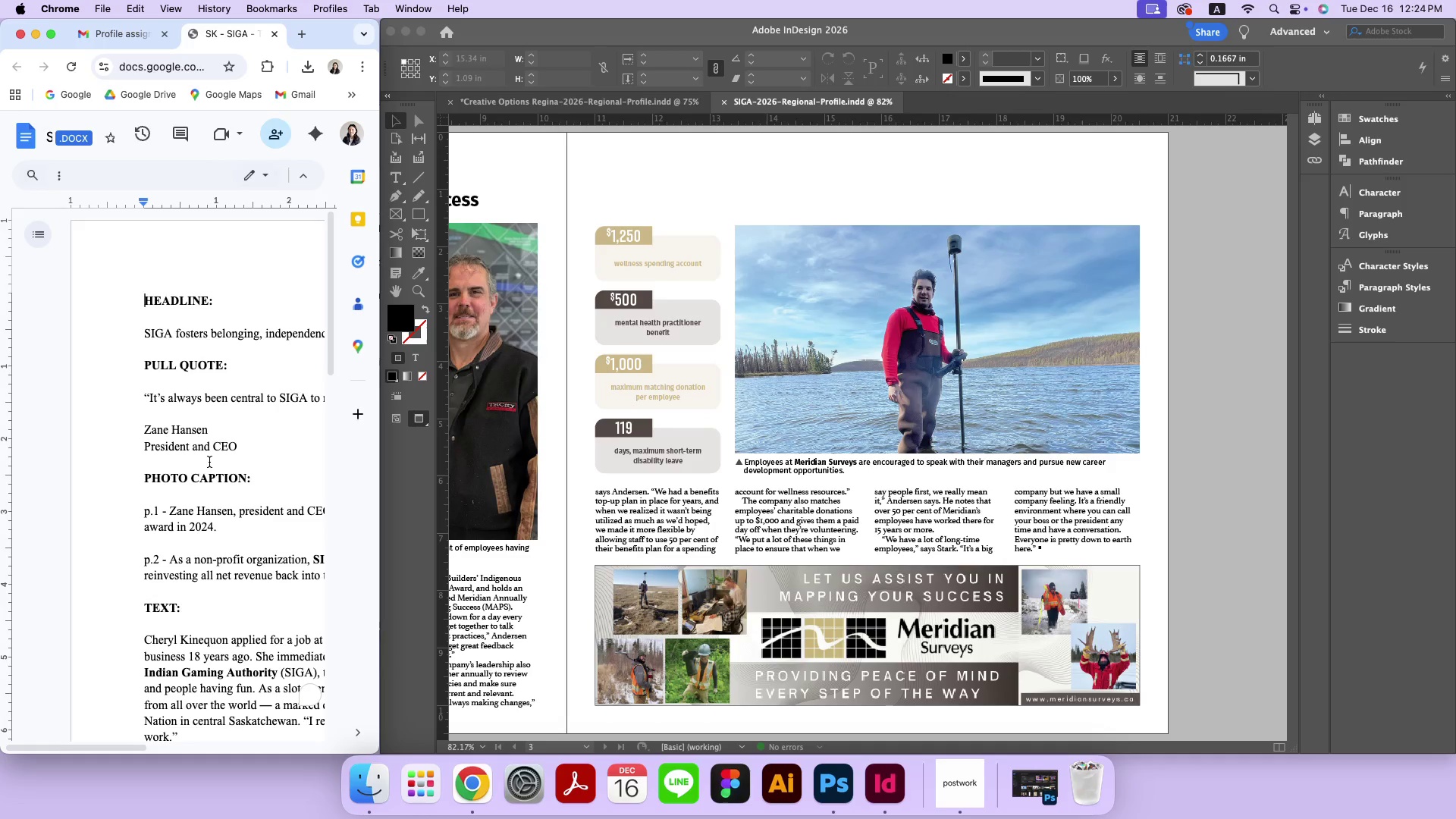 
left_click([209, 462])
 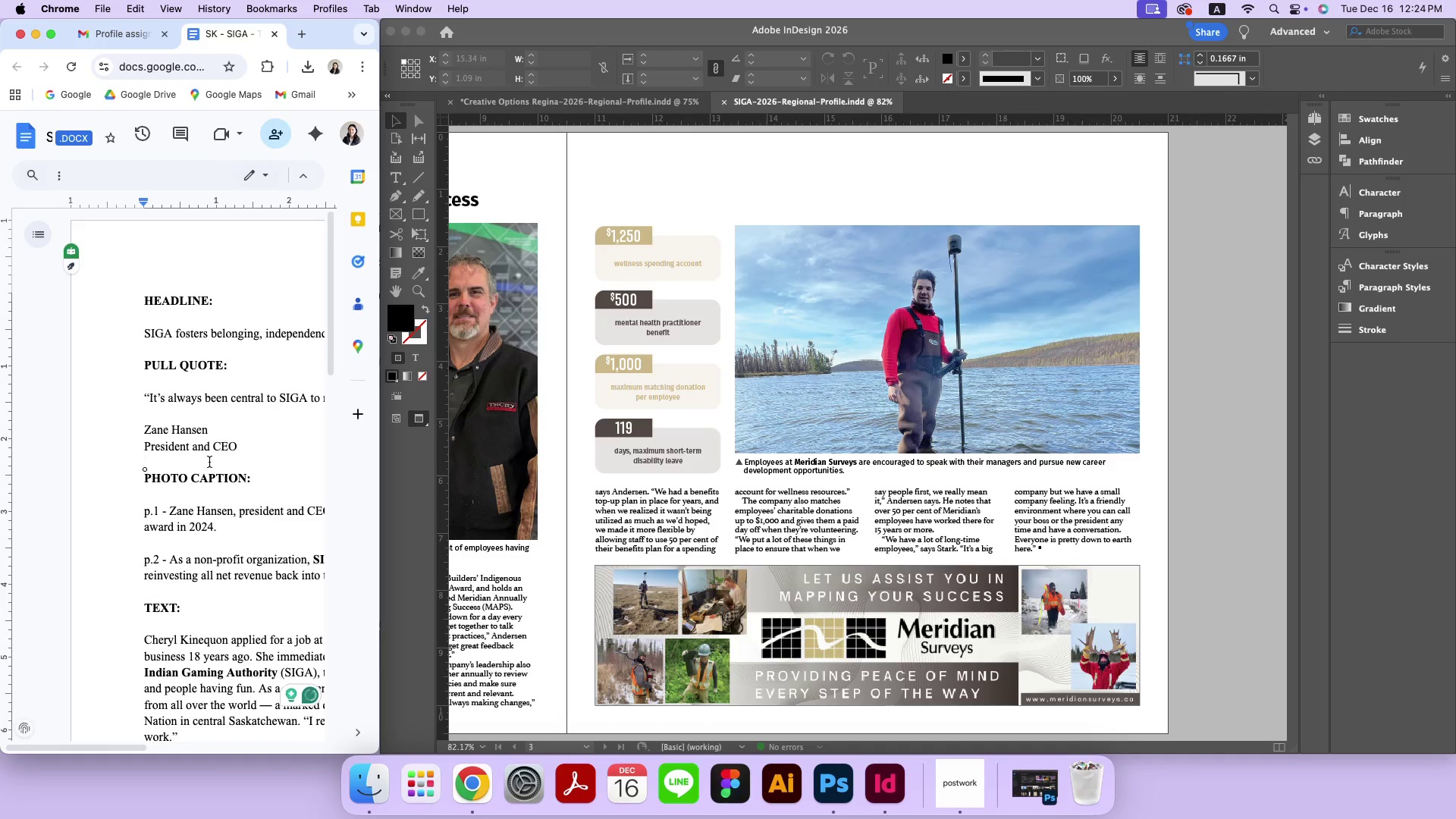 
key(Meta+Minus)
 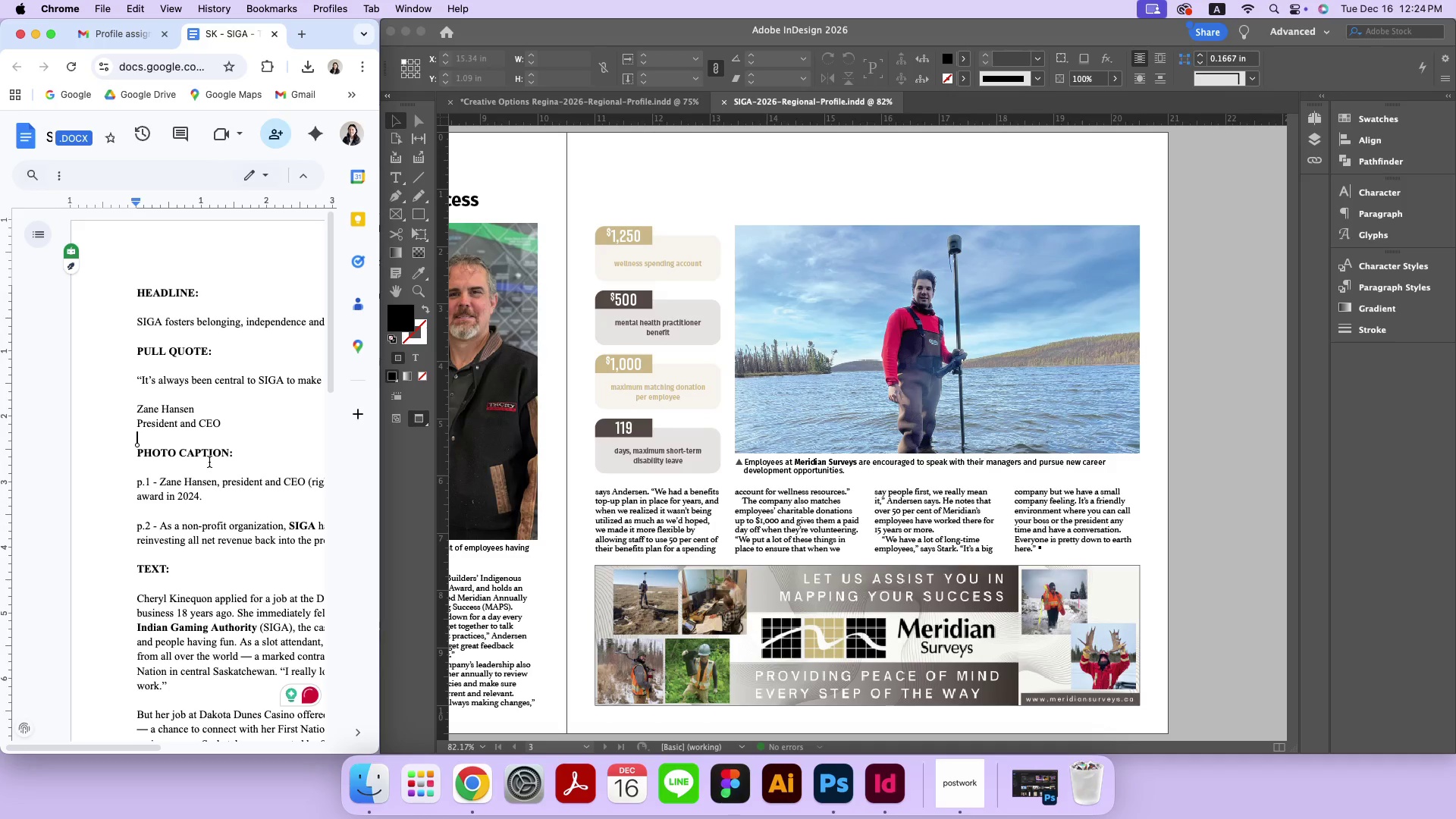 
key(Meta+Minus)
 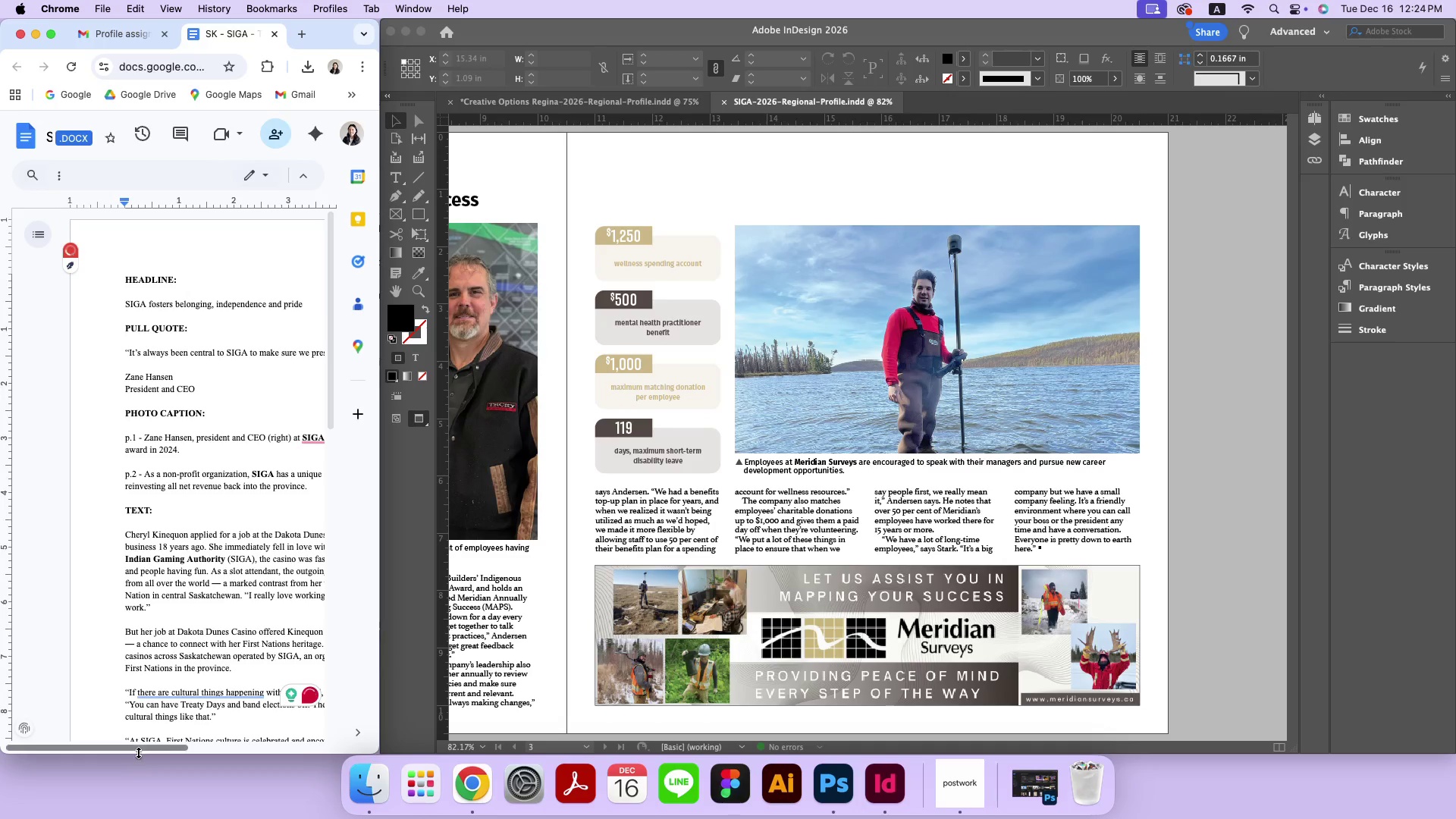 
left_click_drag(start_coordinate=[140, 749], to_coordinate=[203, 748])
 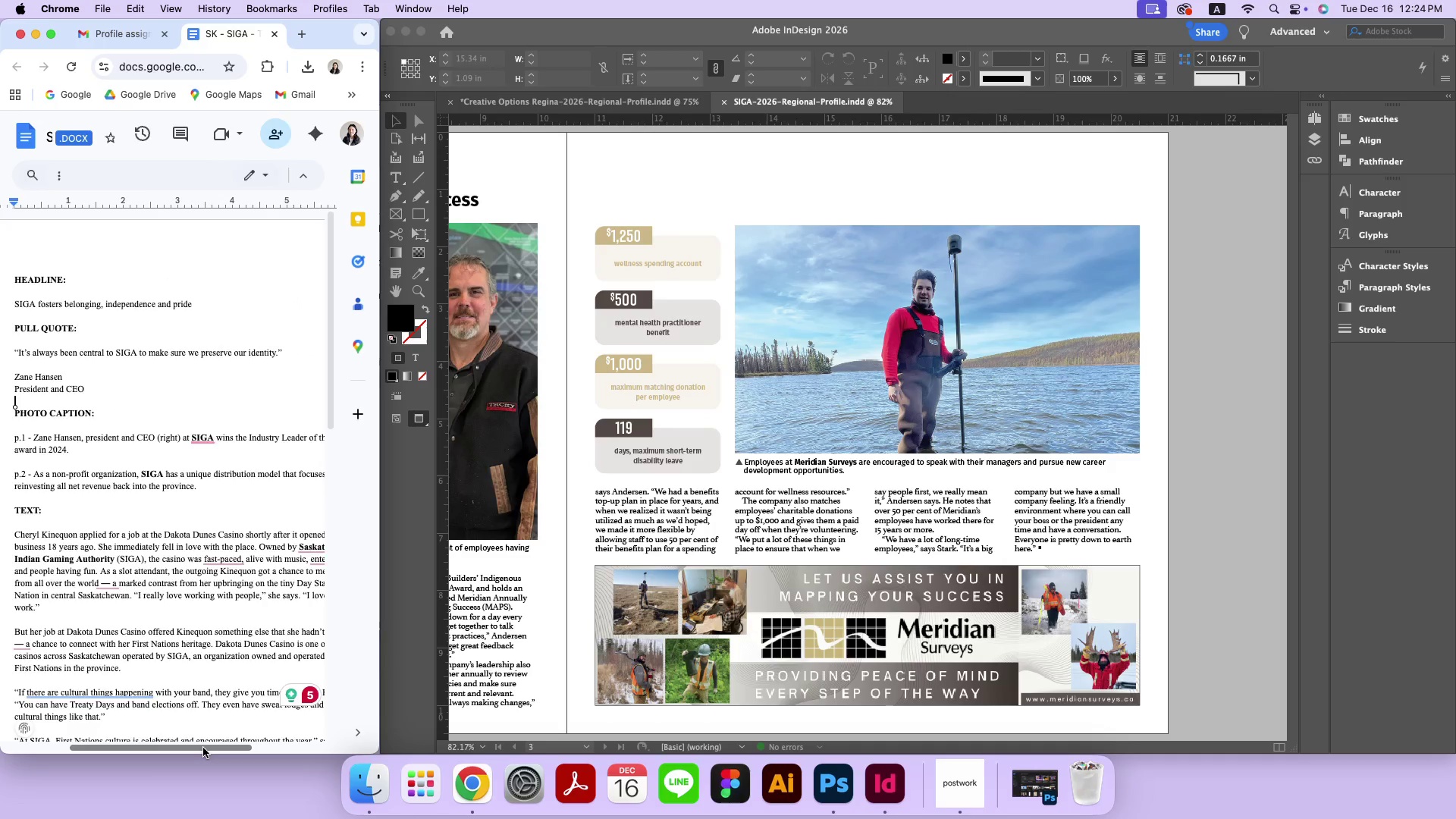 
key(Meta+MetaRight)
 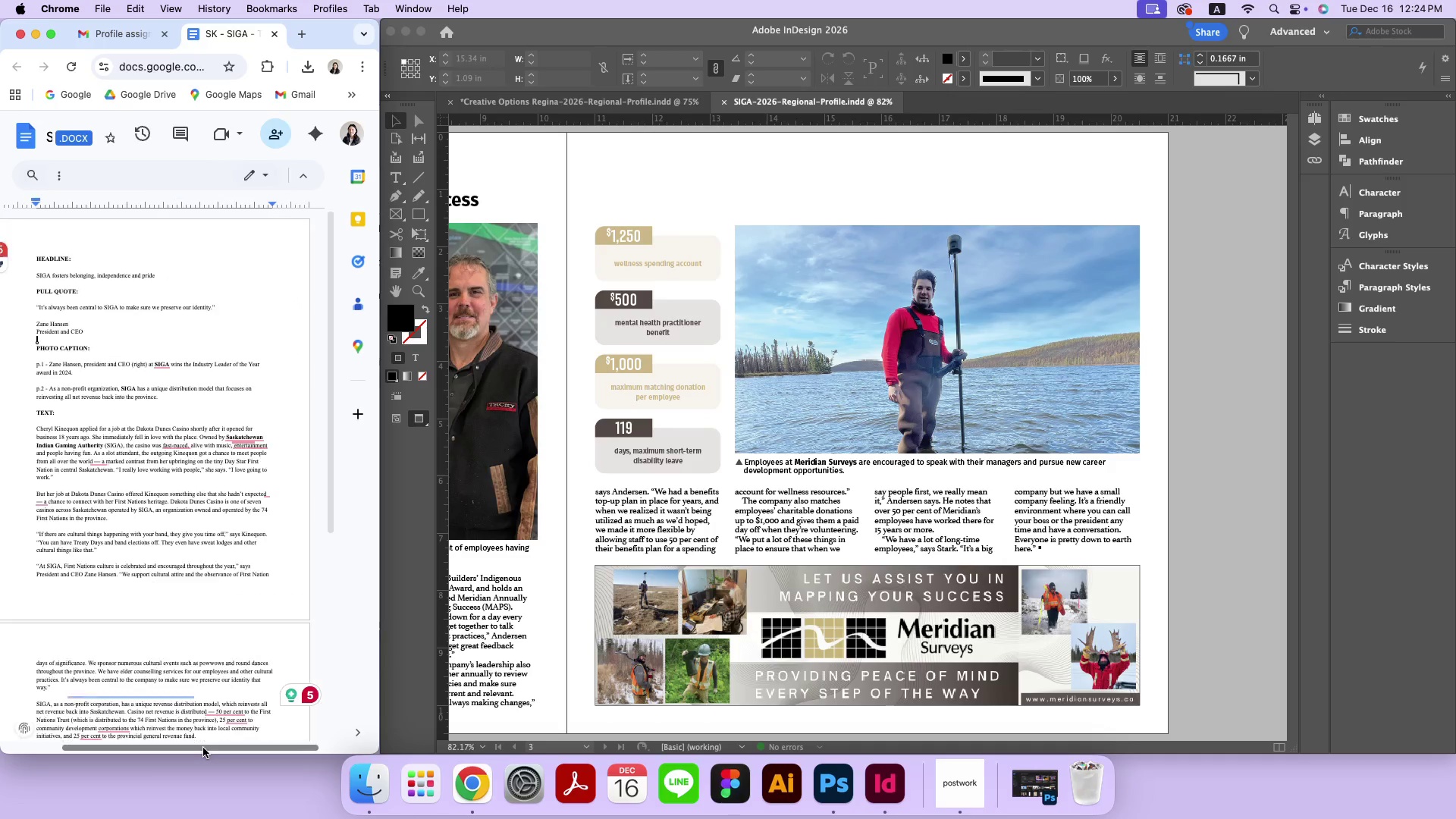 
key(Meta+Minus)
 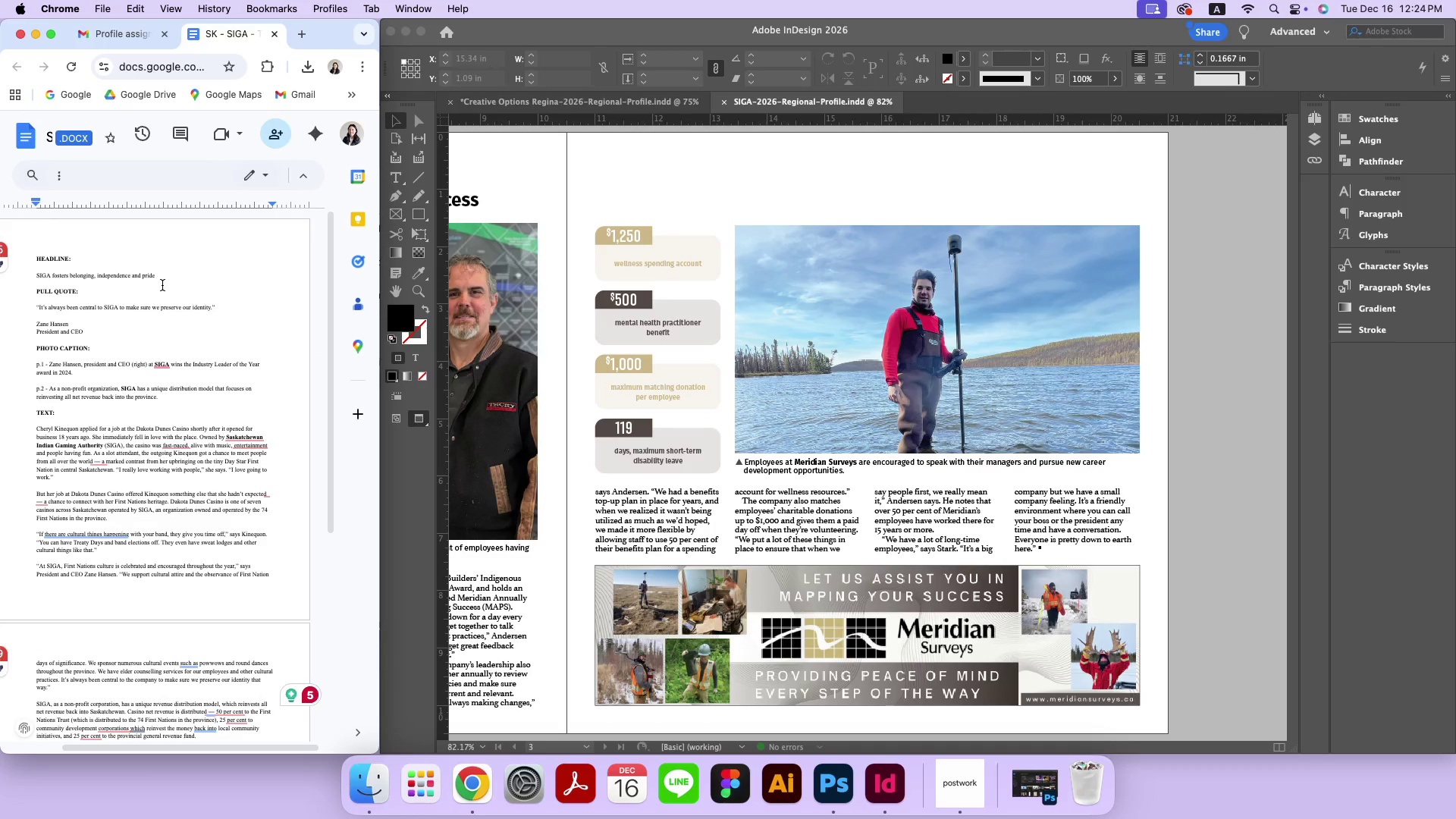 
left_click_drag(start_coordinate=[162, 274], to_coordinate=[34, 276])
 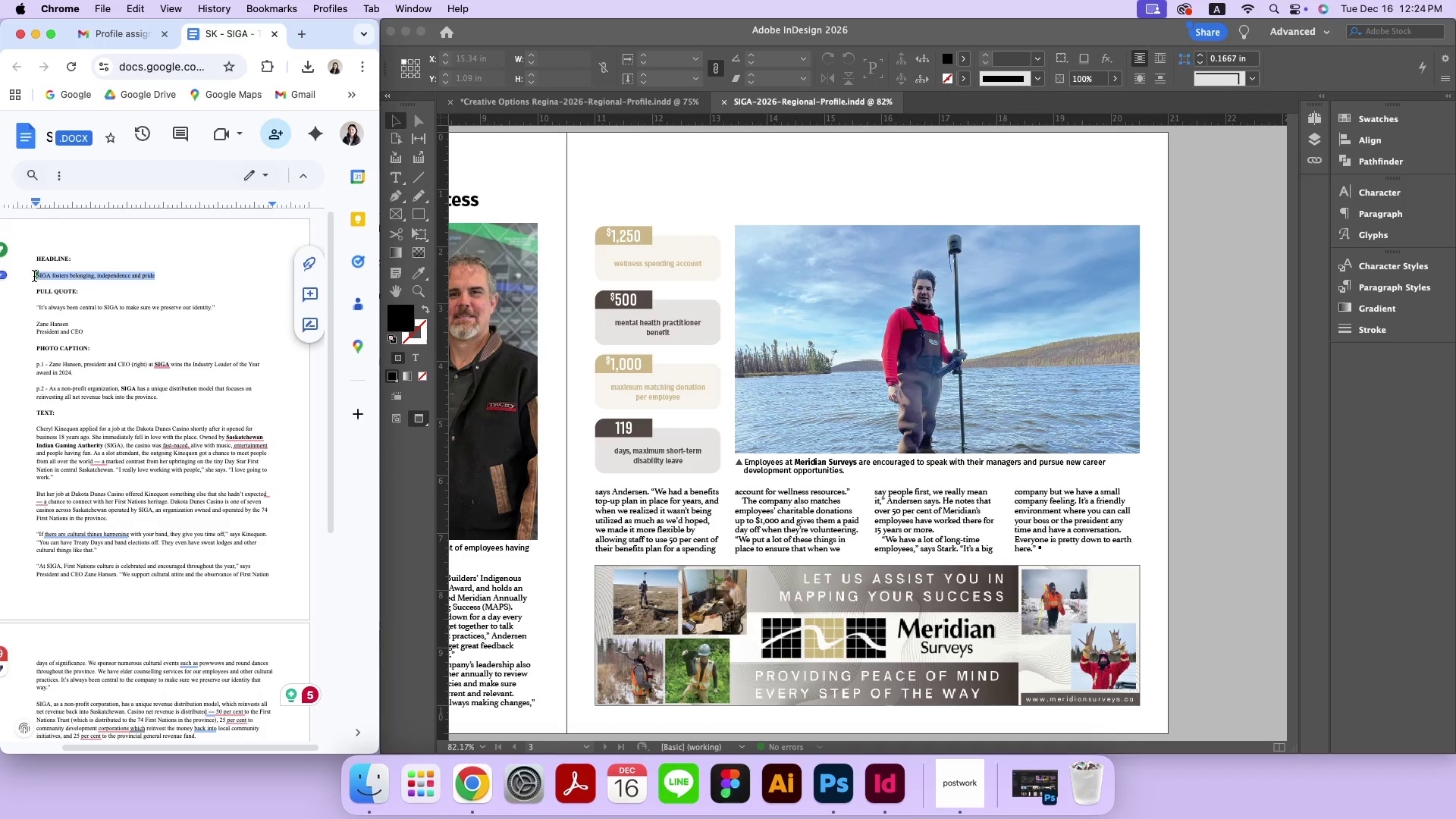 
key(Meta+CommandLeft)
 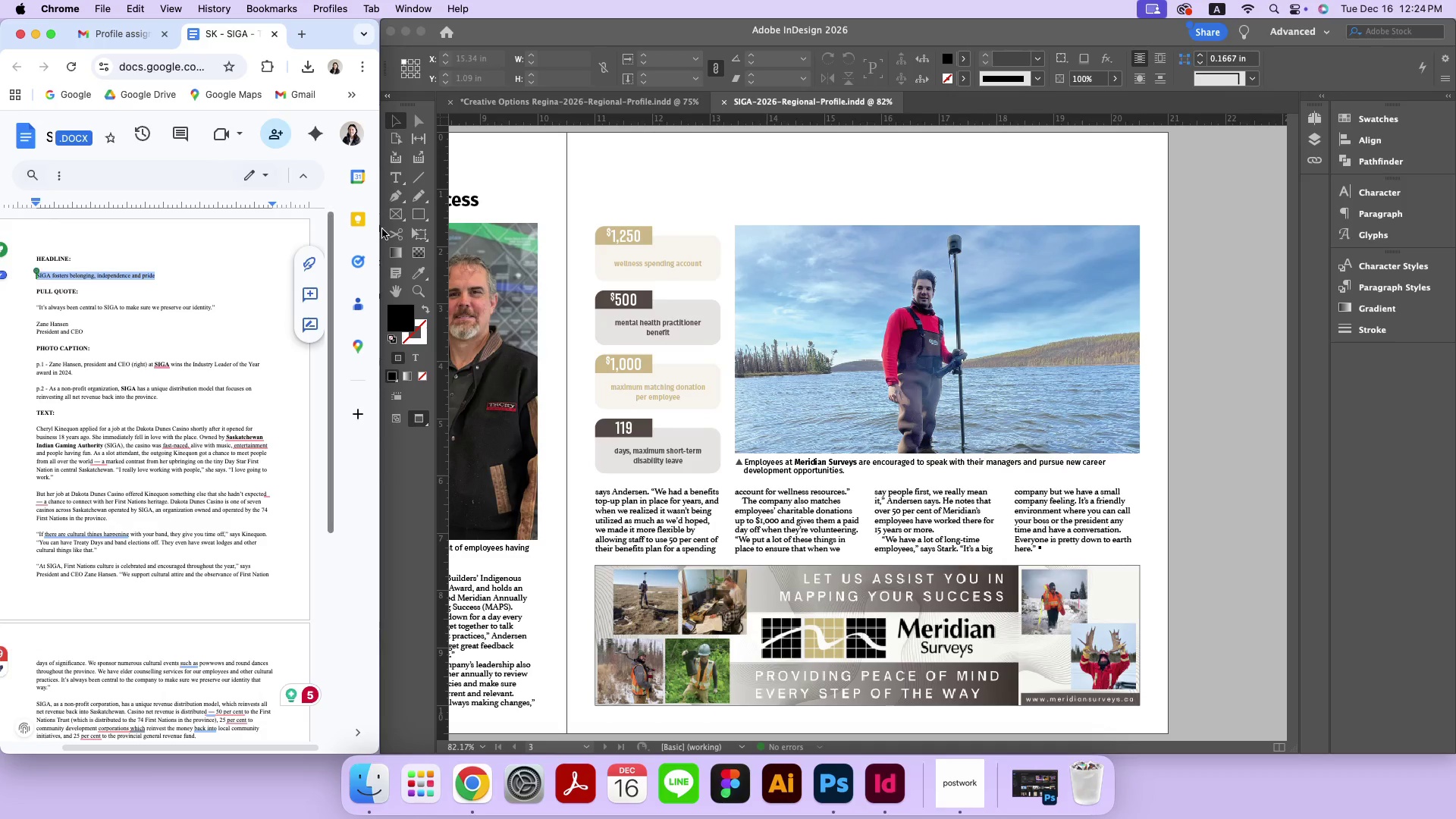 
key(Meta+C)
 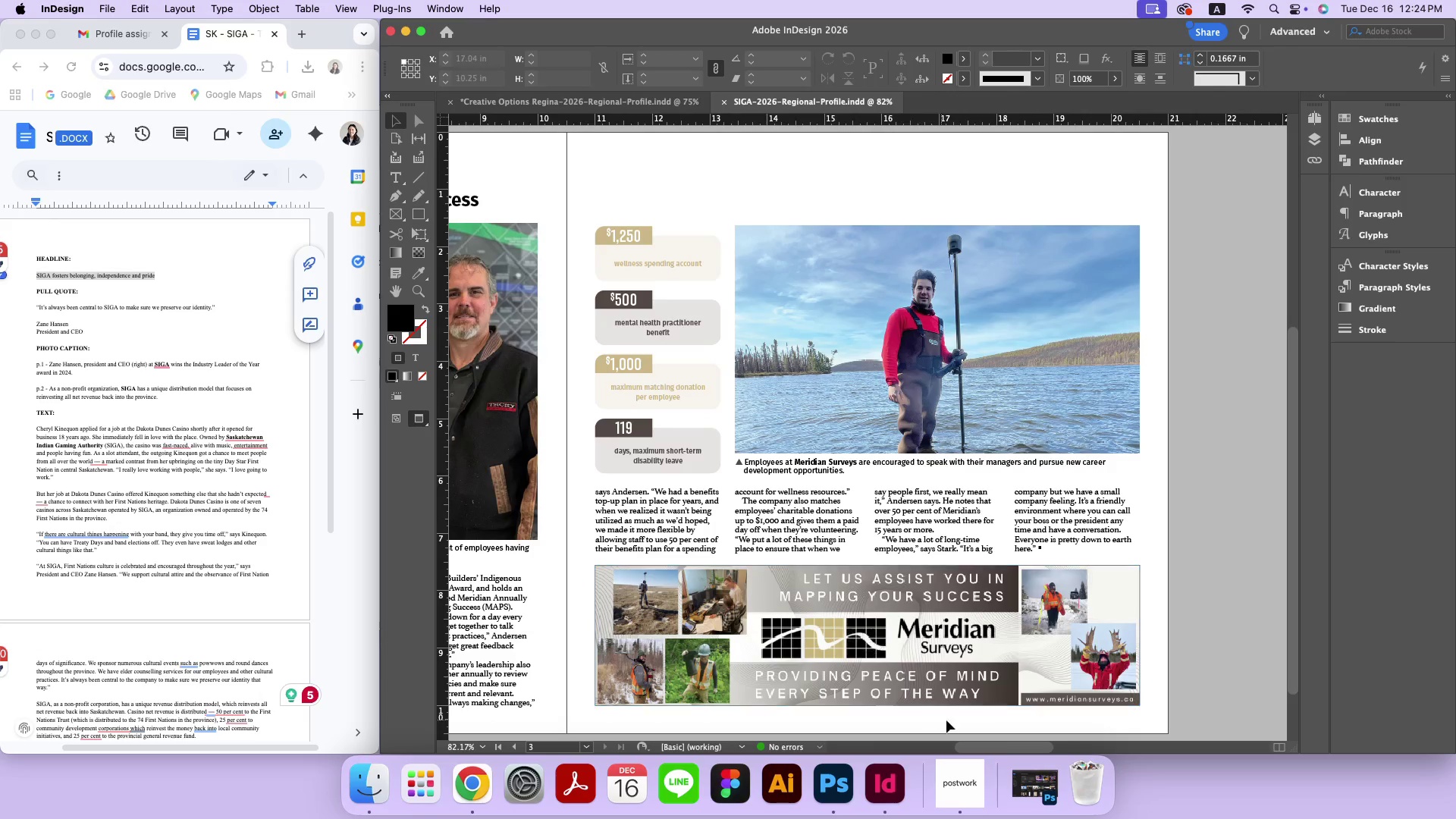 
left_click_drag(start_coordinate=[1003, 747], to_coordinate=[914, 750])
 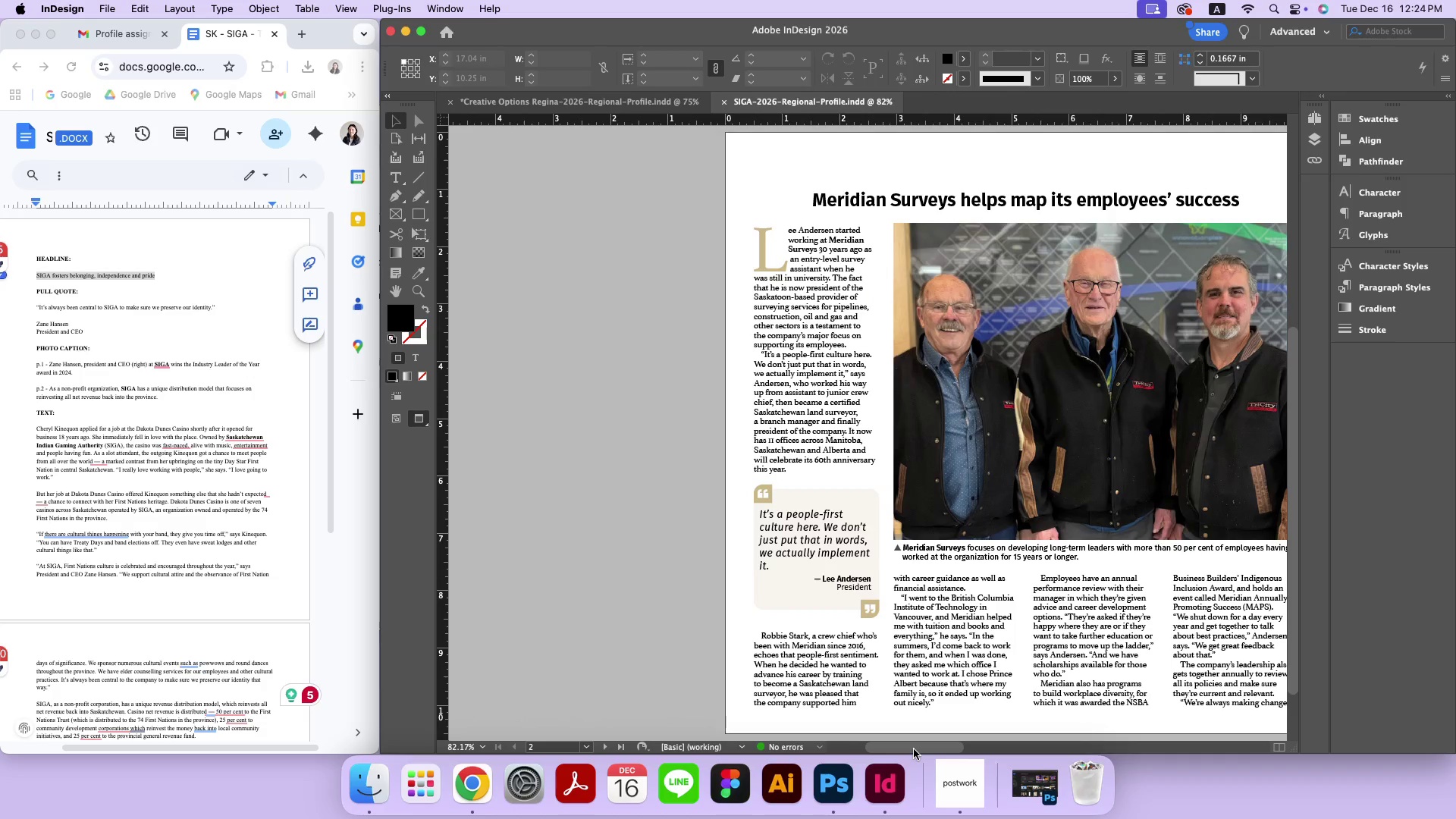 
left_click_drag(start_coordinate=[915, 749], to_coordinate=[937, 751])
 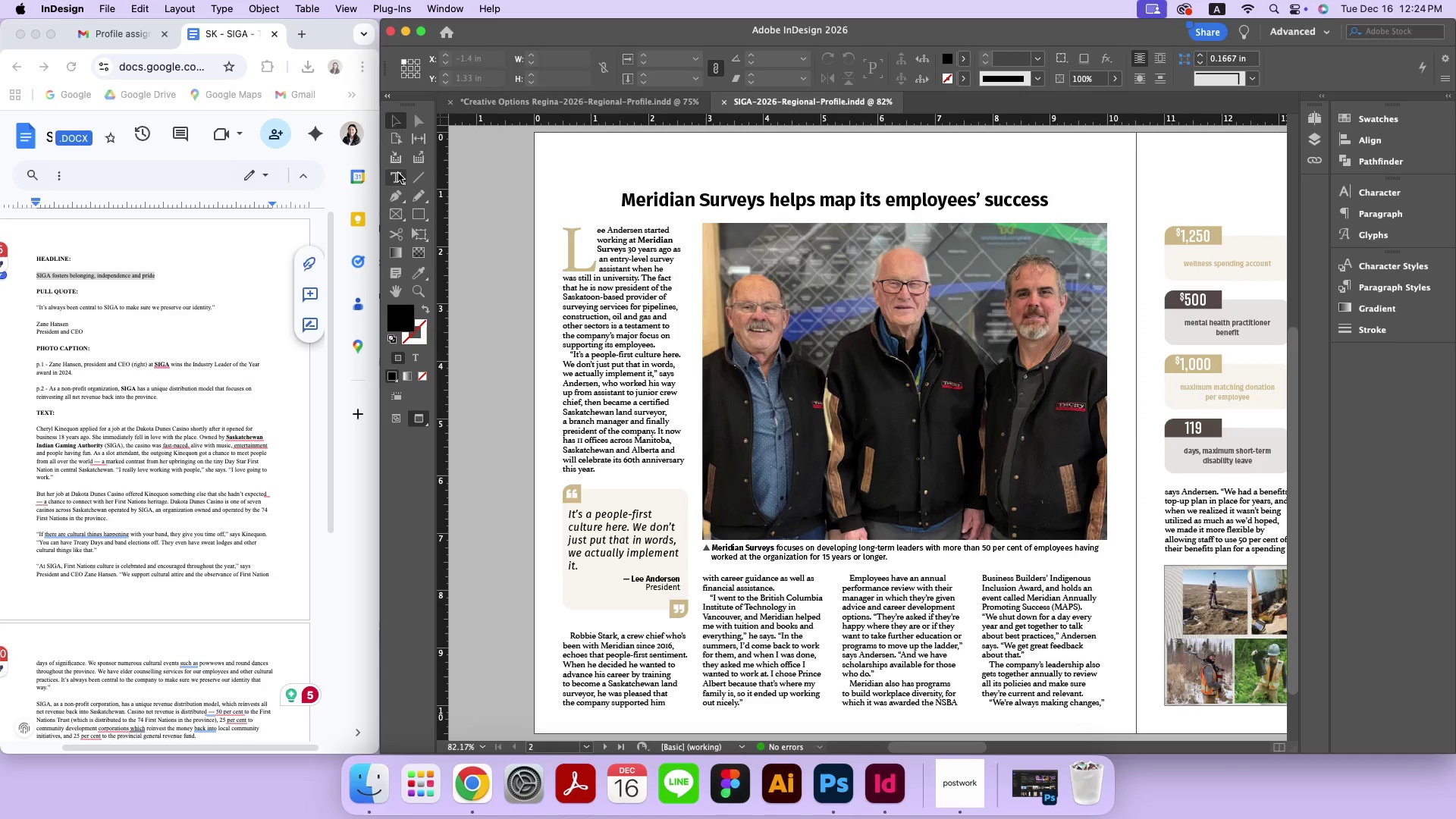 
left_click([392, 177])
 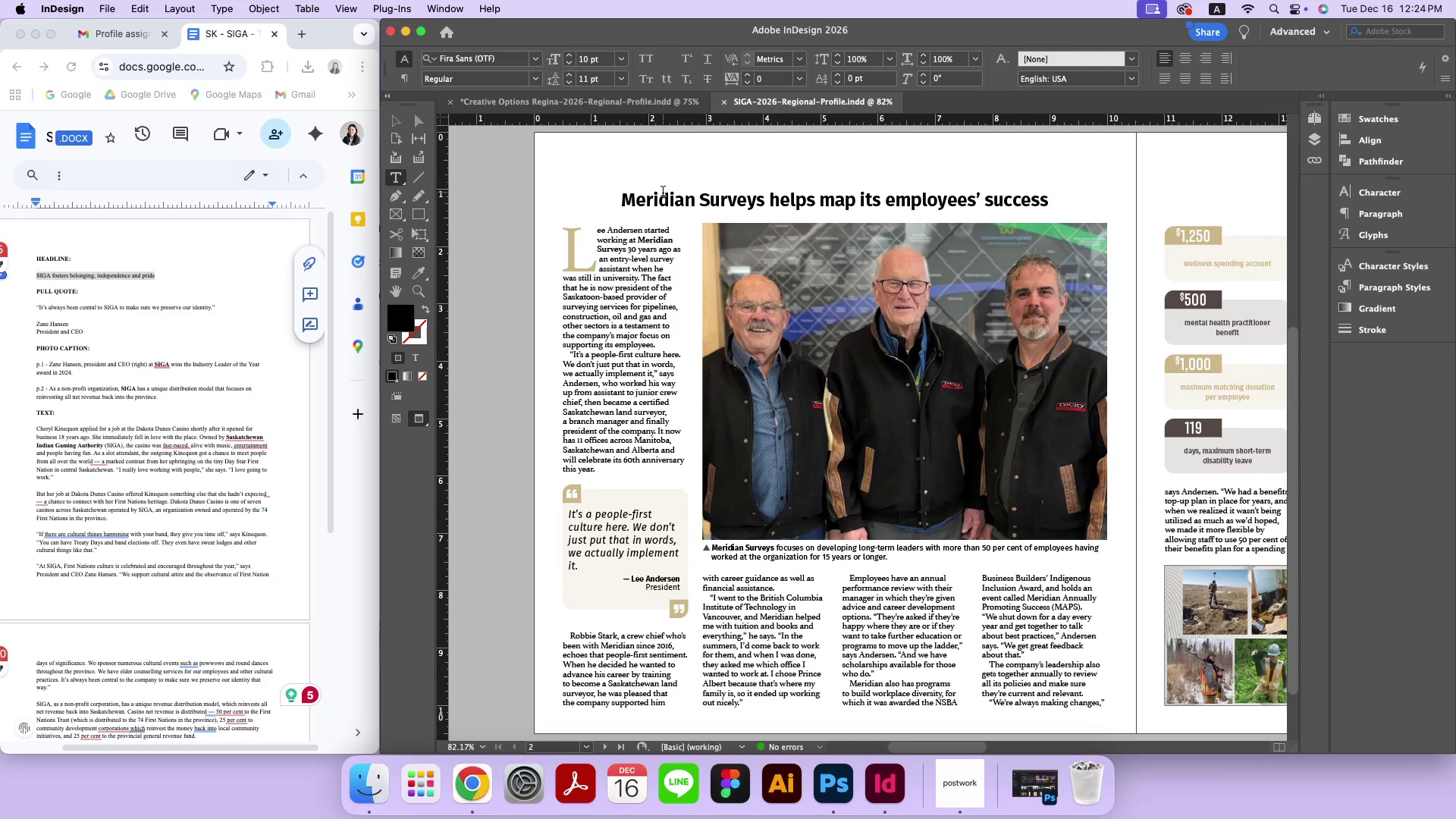 
left_click([662, 196])
 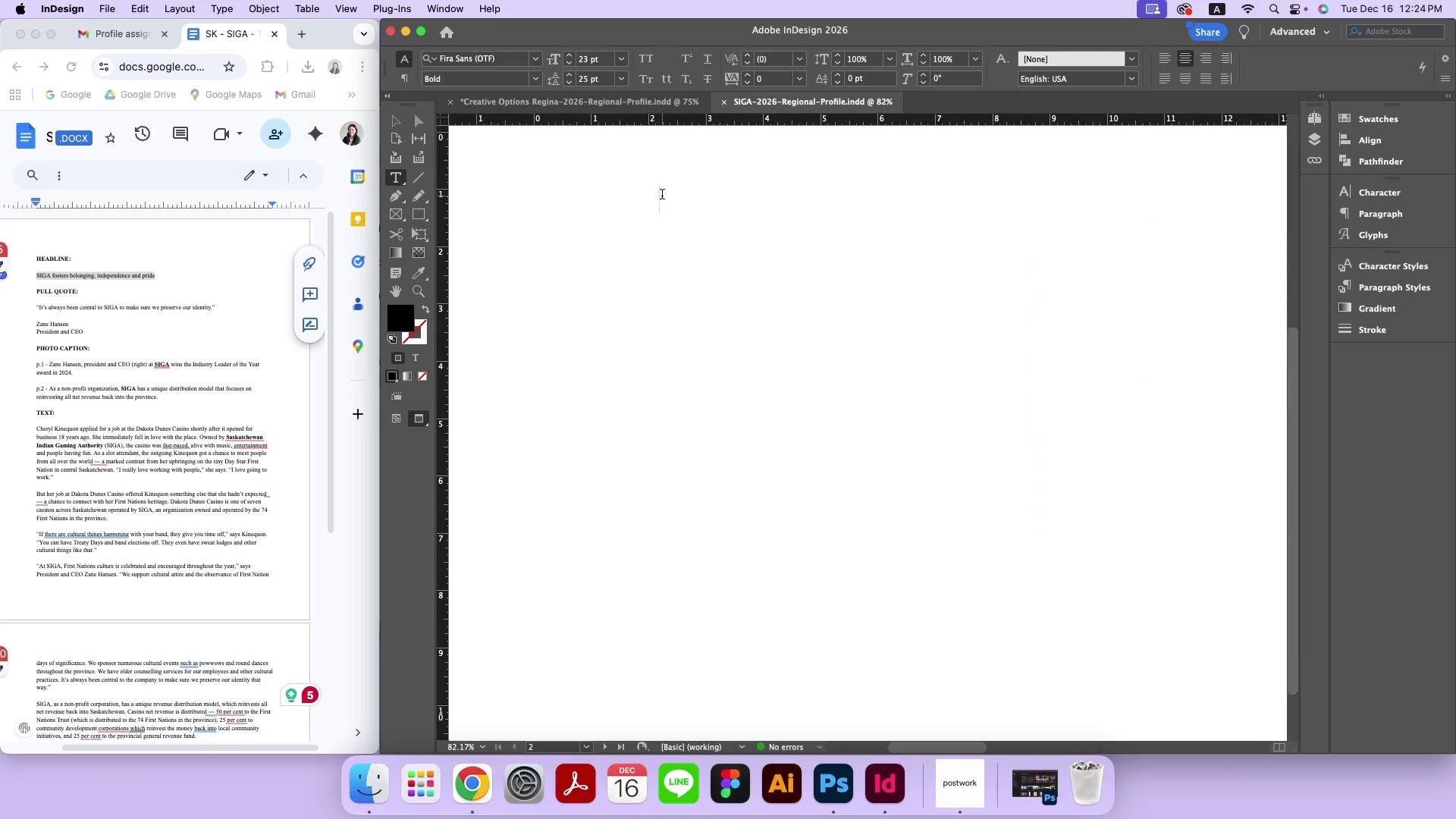 
key(Meta+A)
 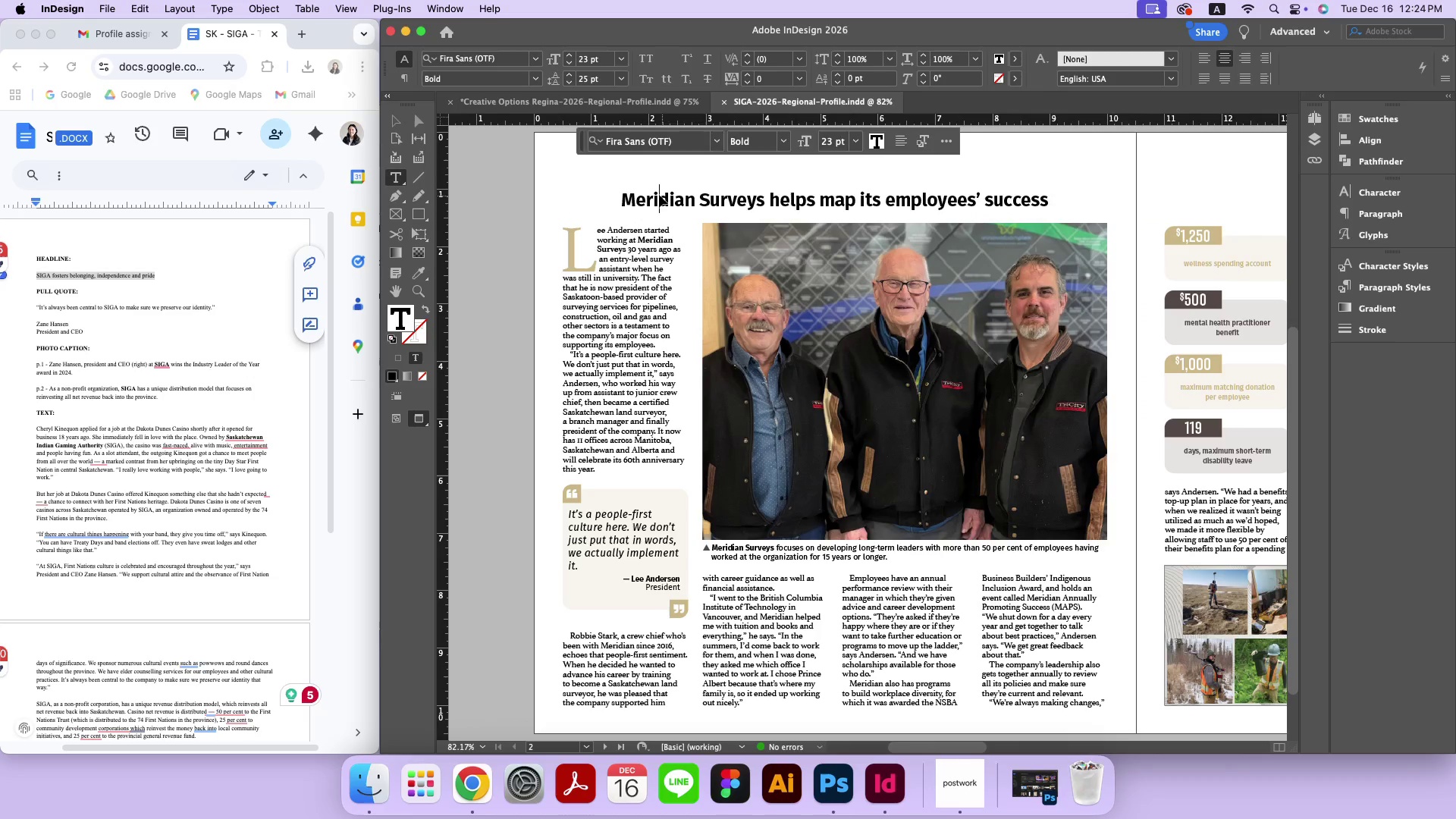 
key(Meta+V)
 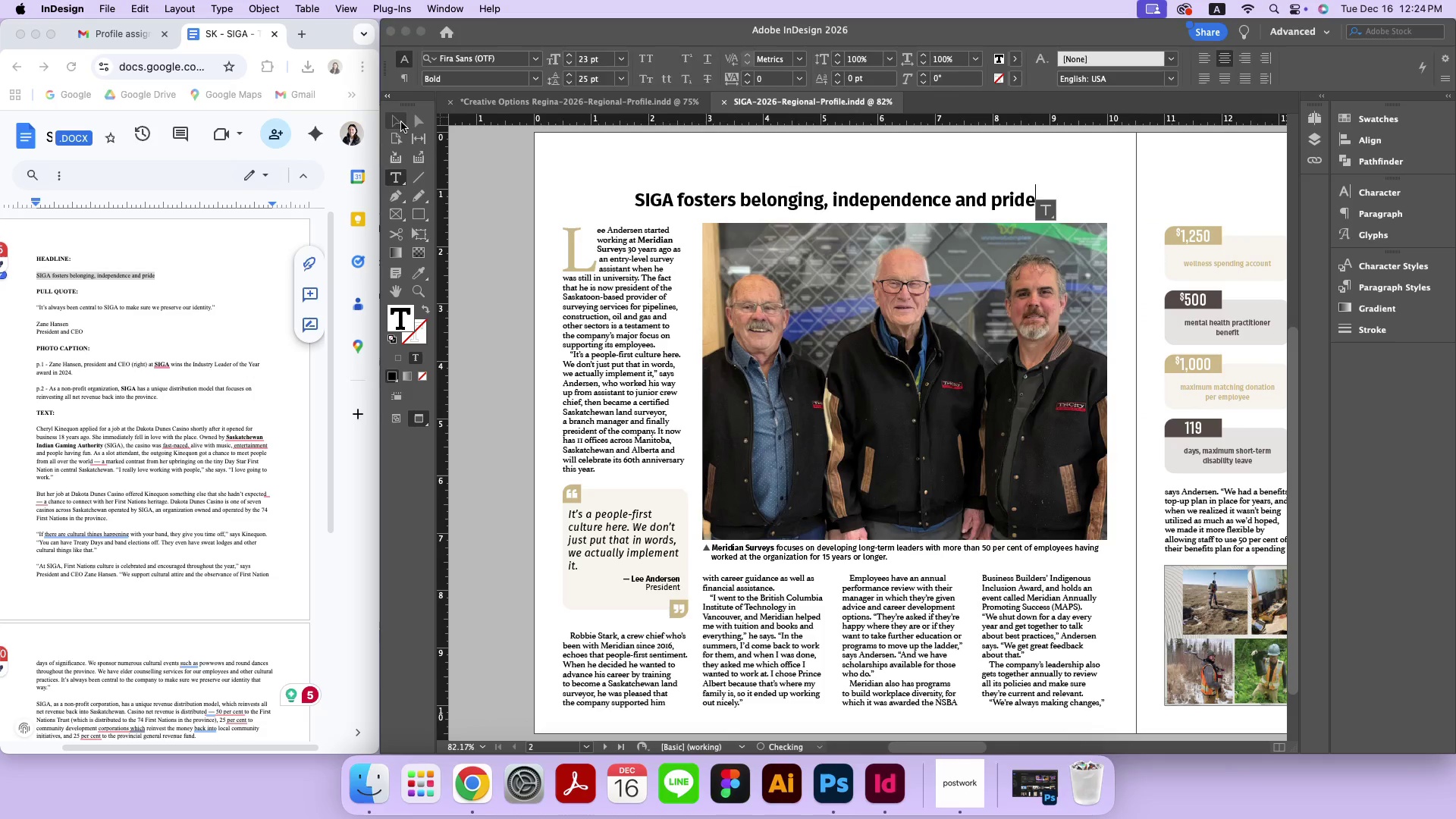 
double_click([492, 177])
 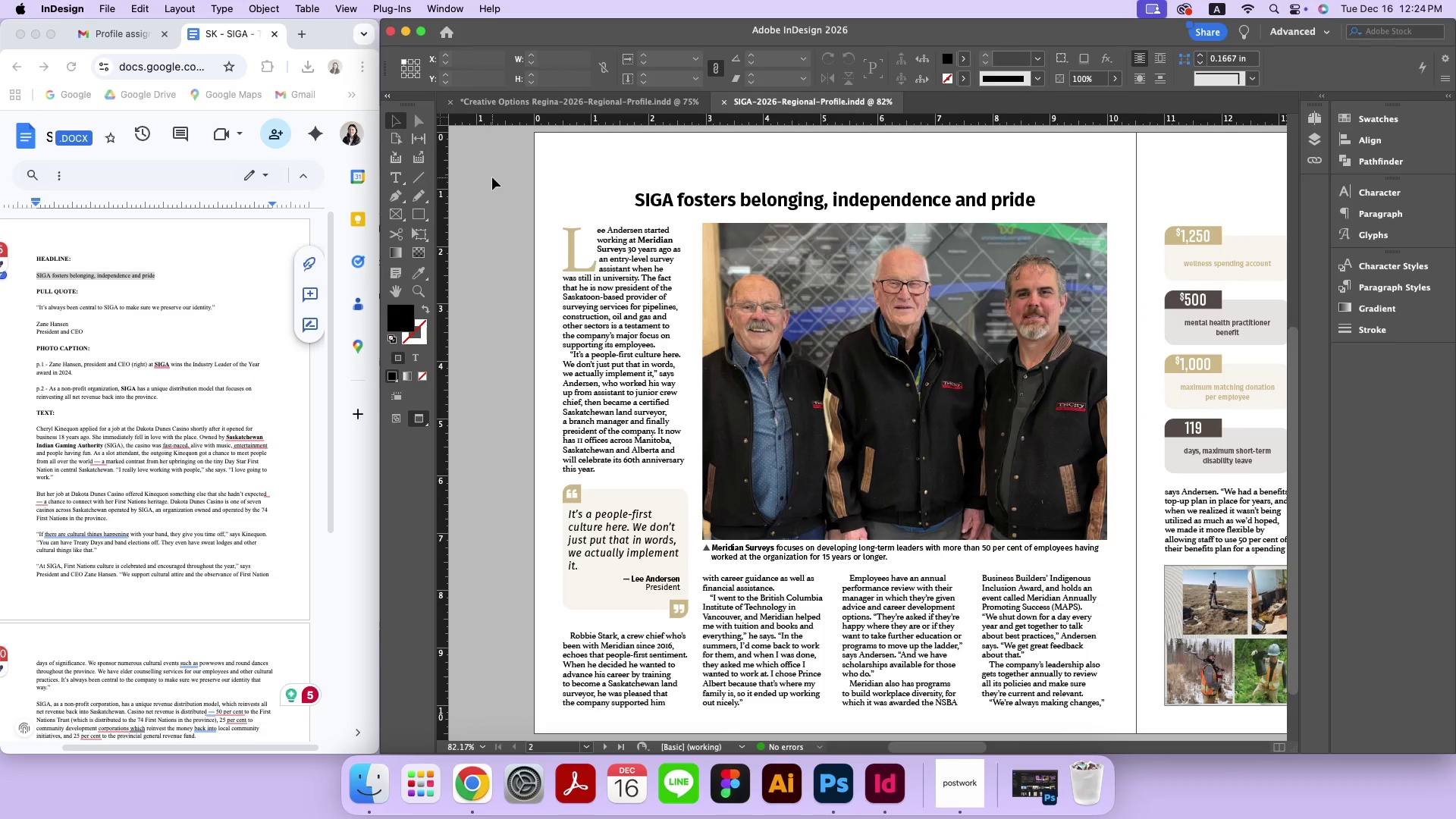 
key(W)
 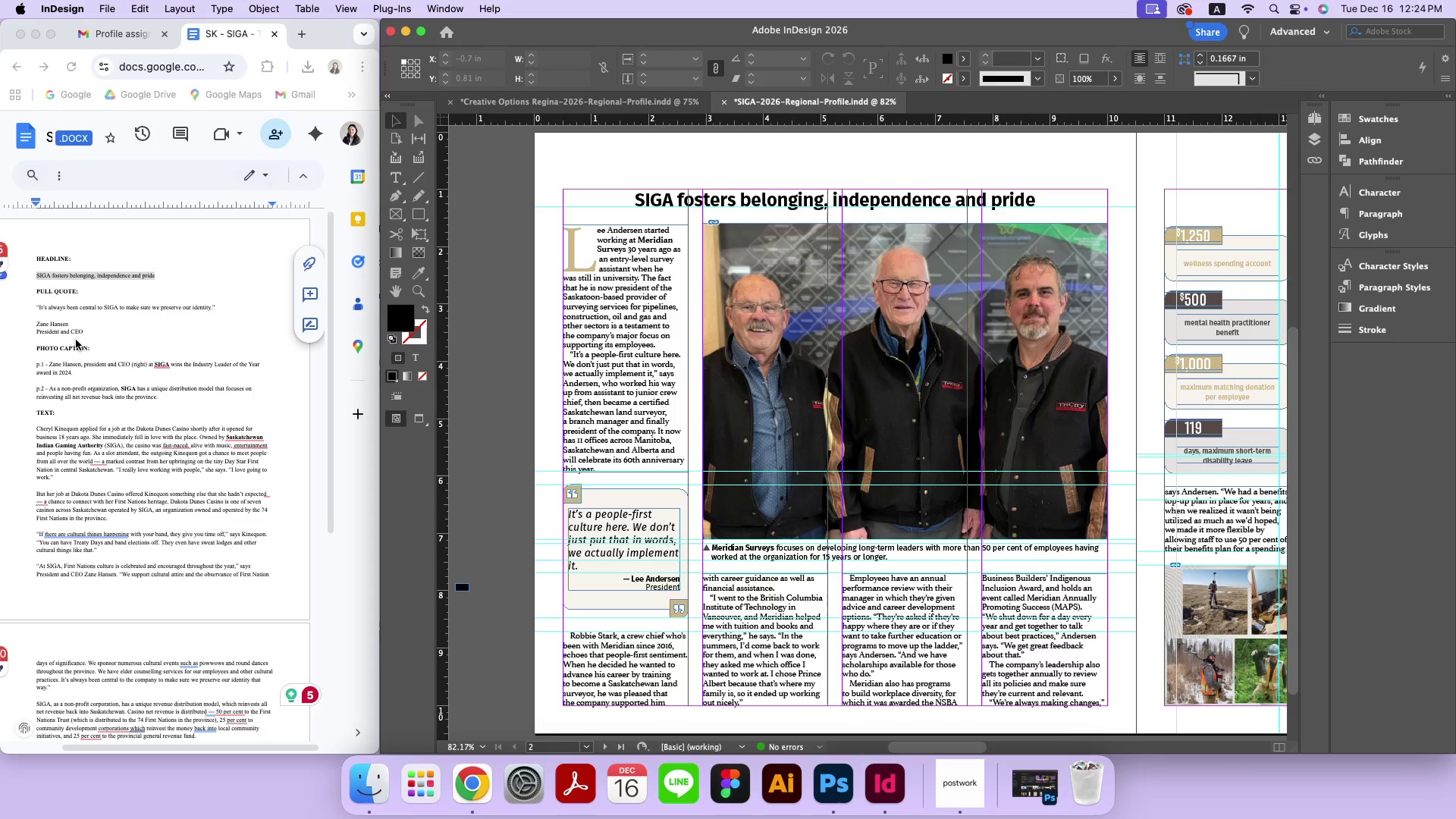 
left_click([99, 290])
 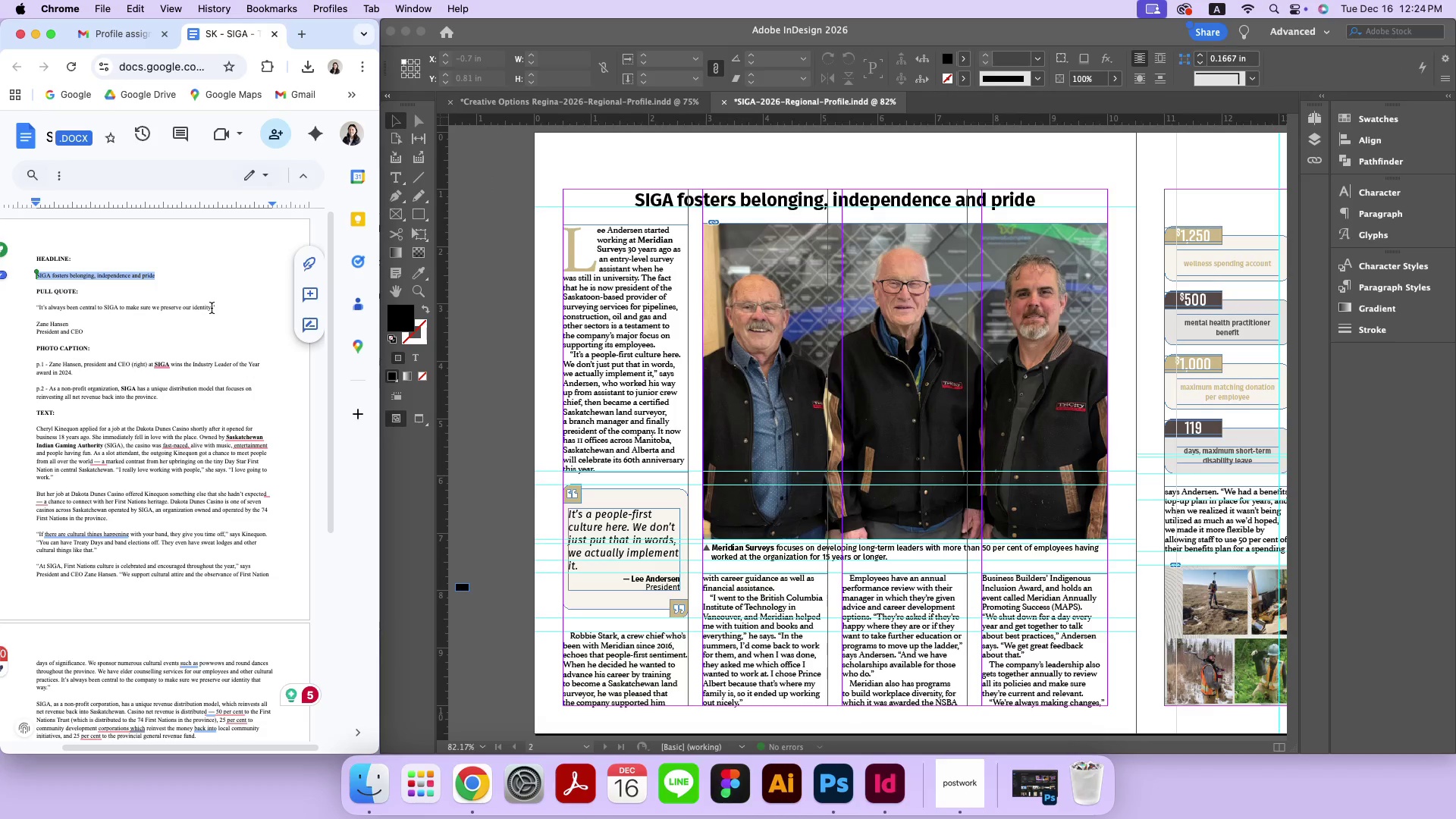 
left_click_drag(start_coordinate=[212, 307], to_coordinate=[38, 306])
 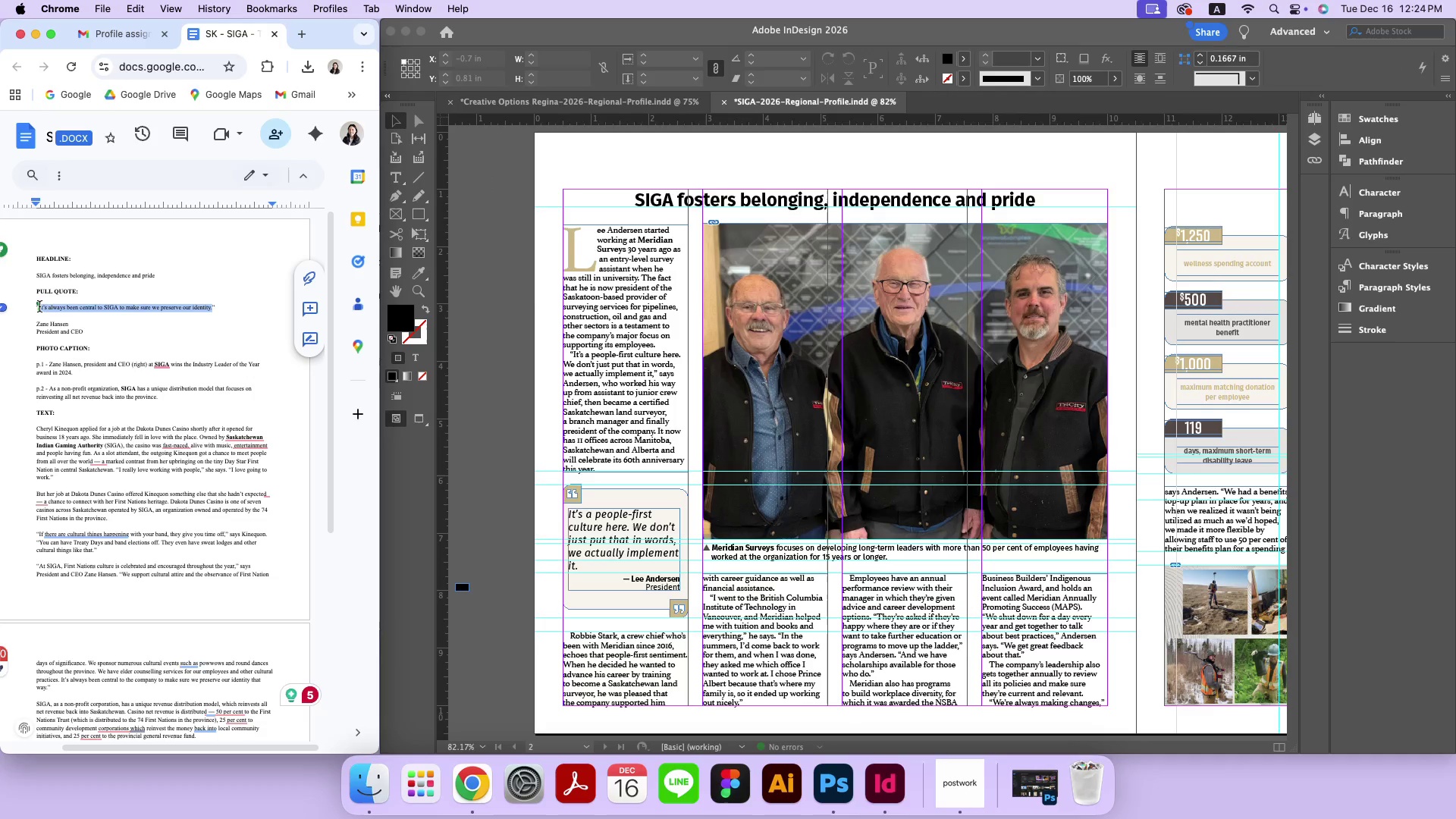 
key(Meta+C)
 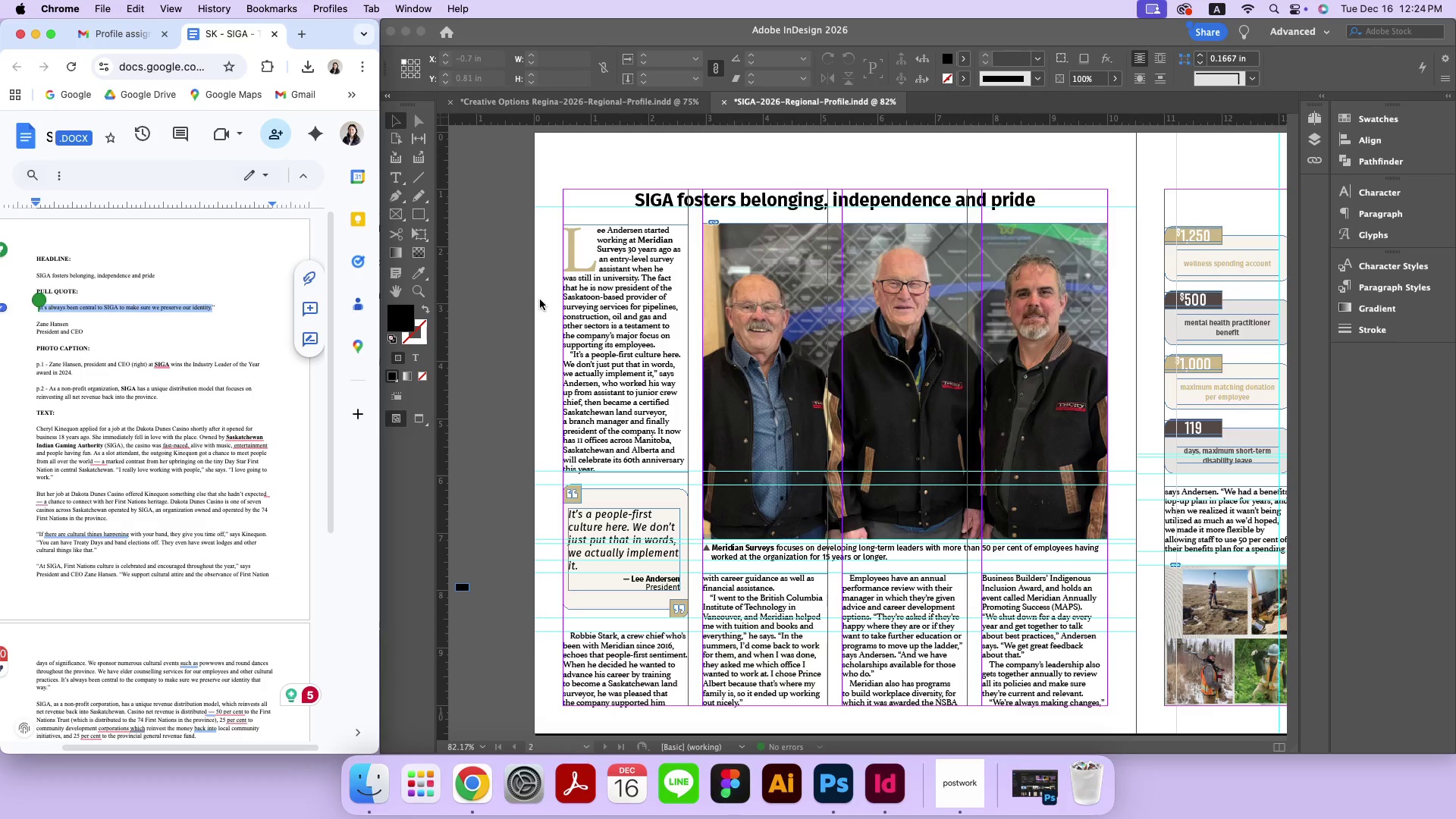 
left_click([508, 293])
 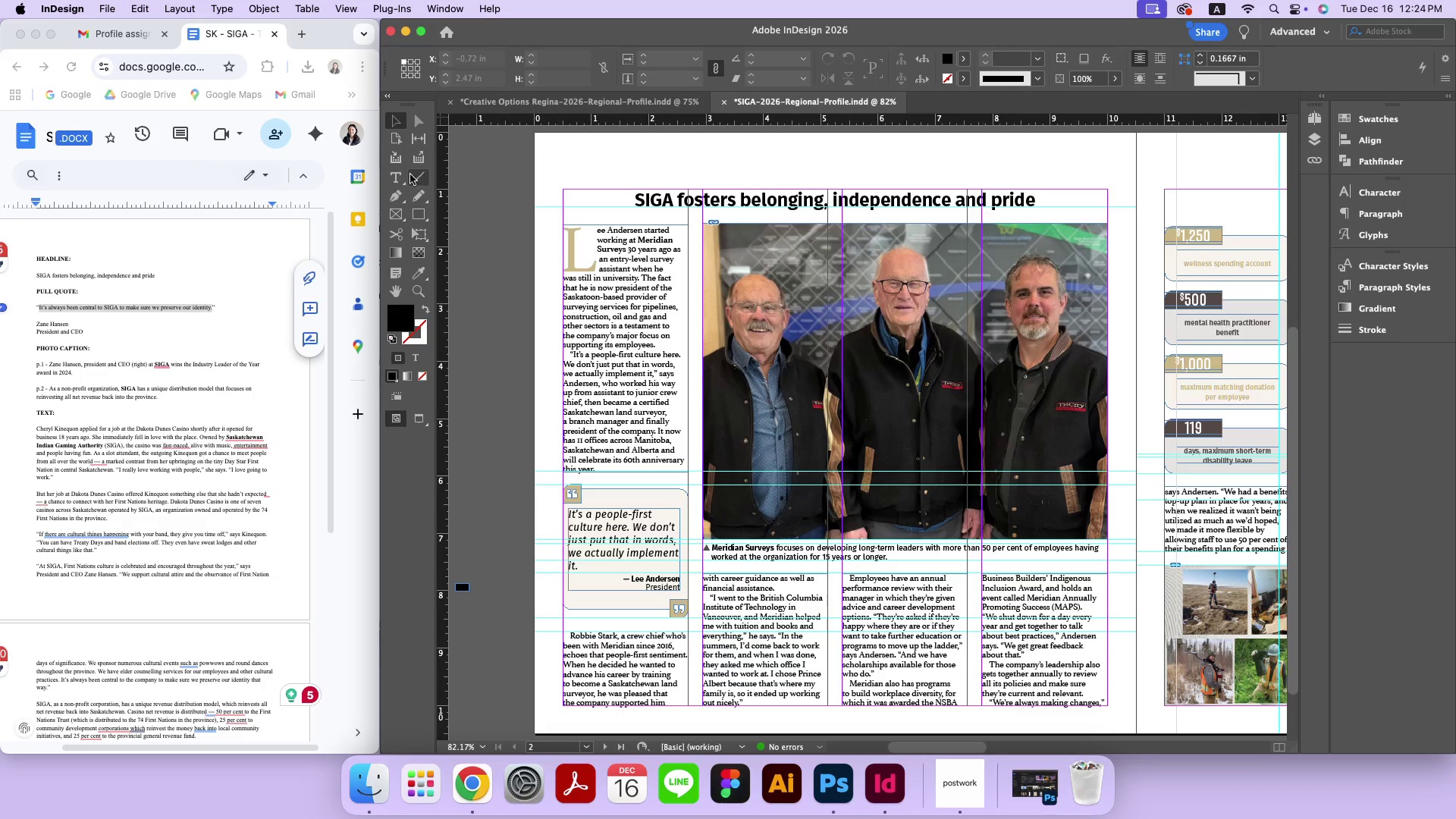 
left_click([401, 174])
 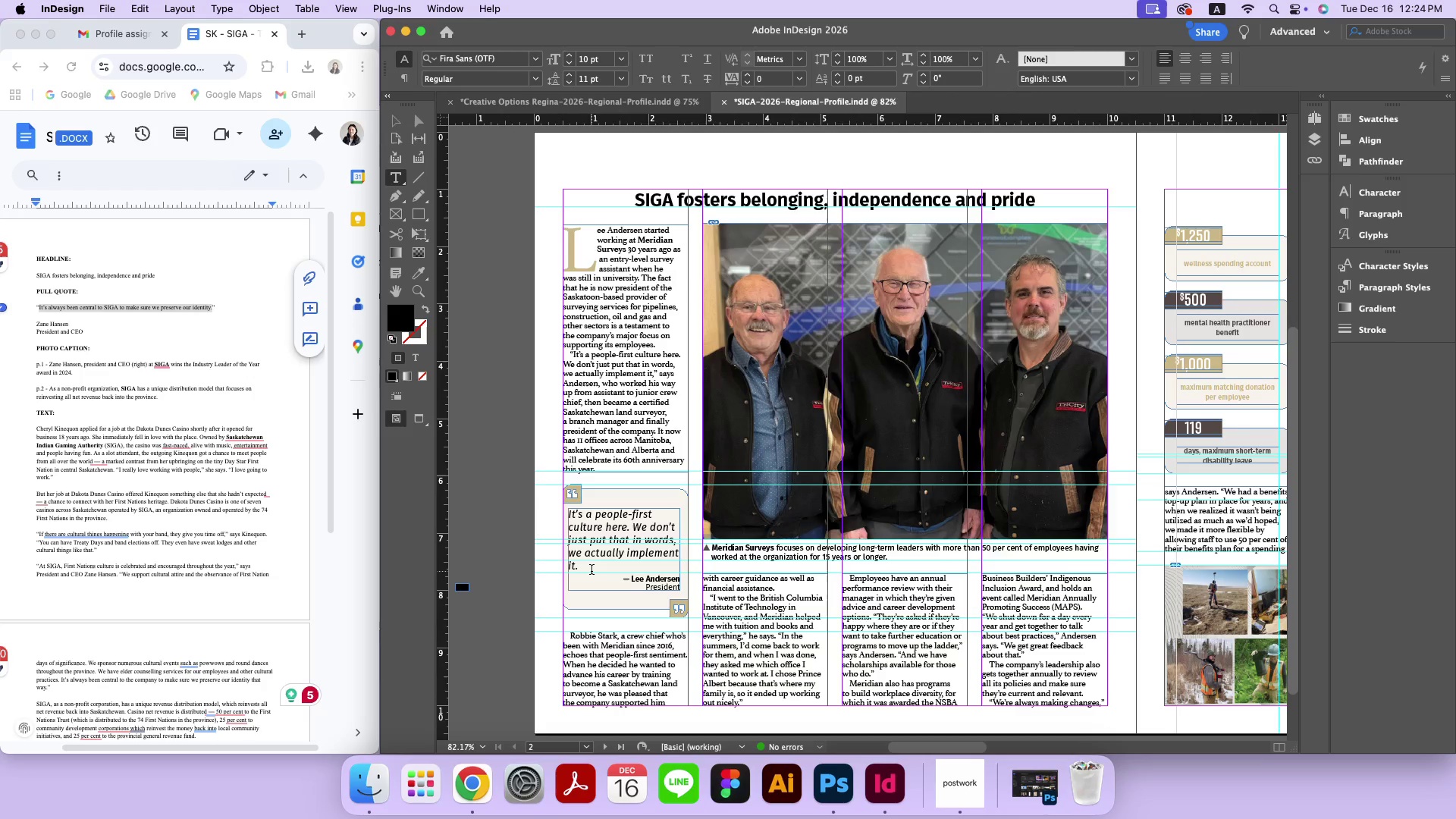 
left_click_drag(start_coordinate=[590, 570], to_coordinate=[558, 512])
 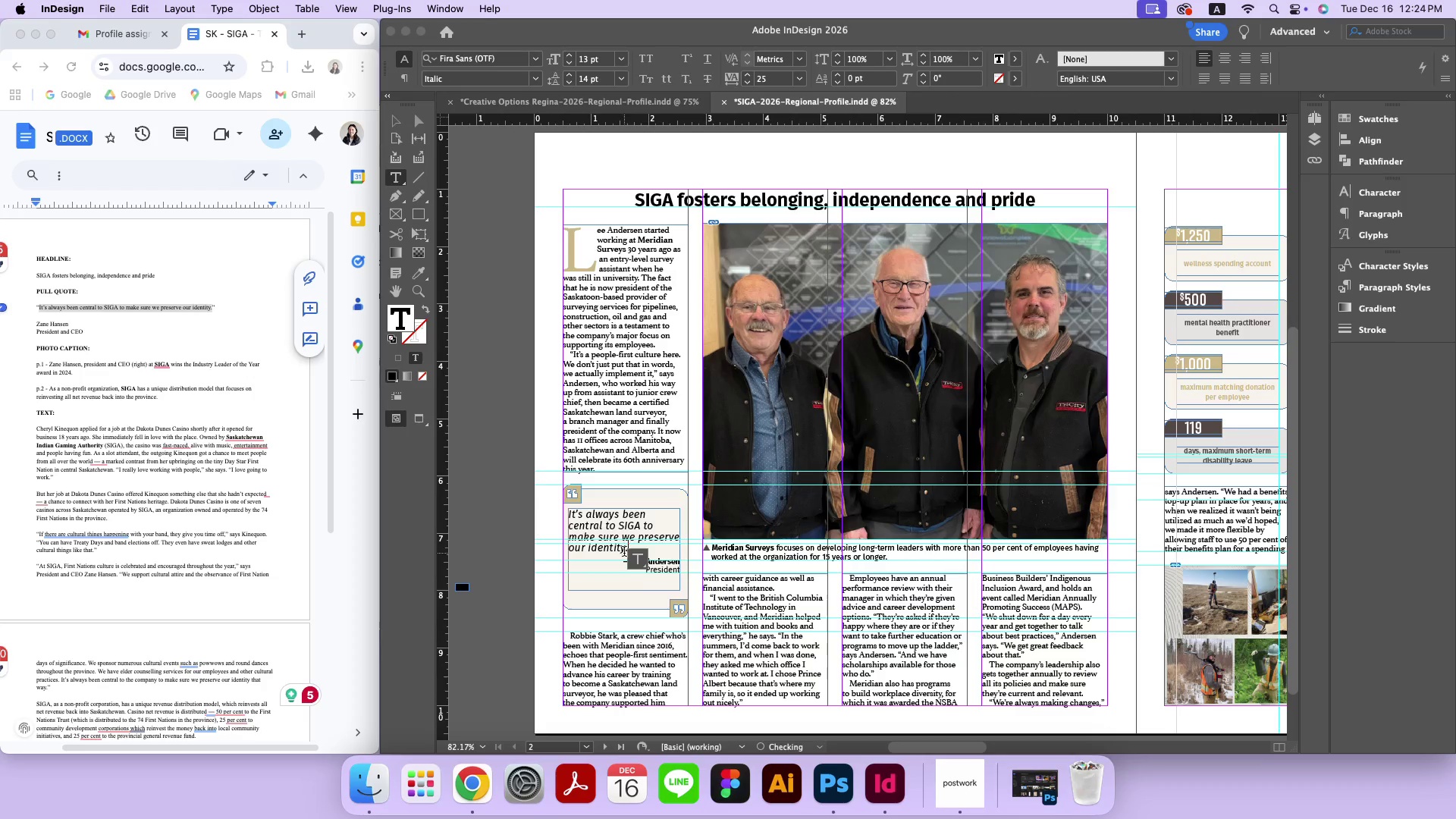 
key(Meta+CommandLeft)
 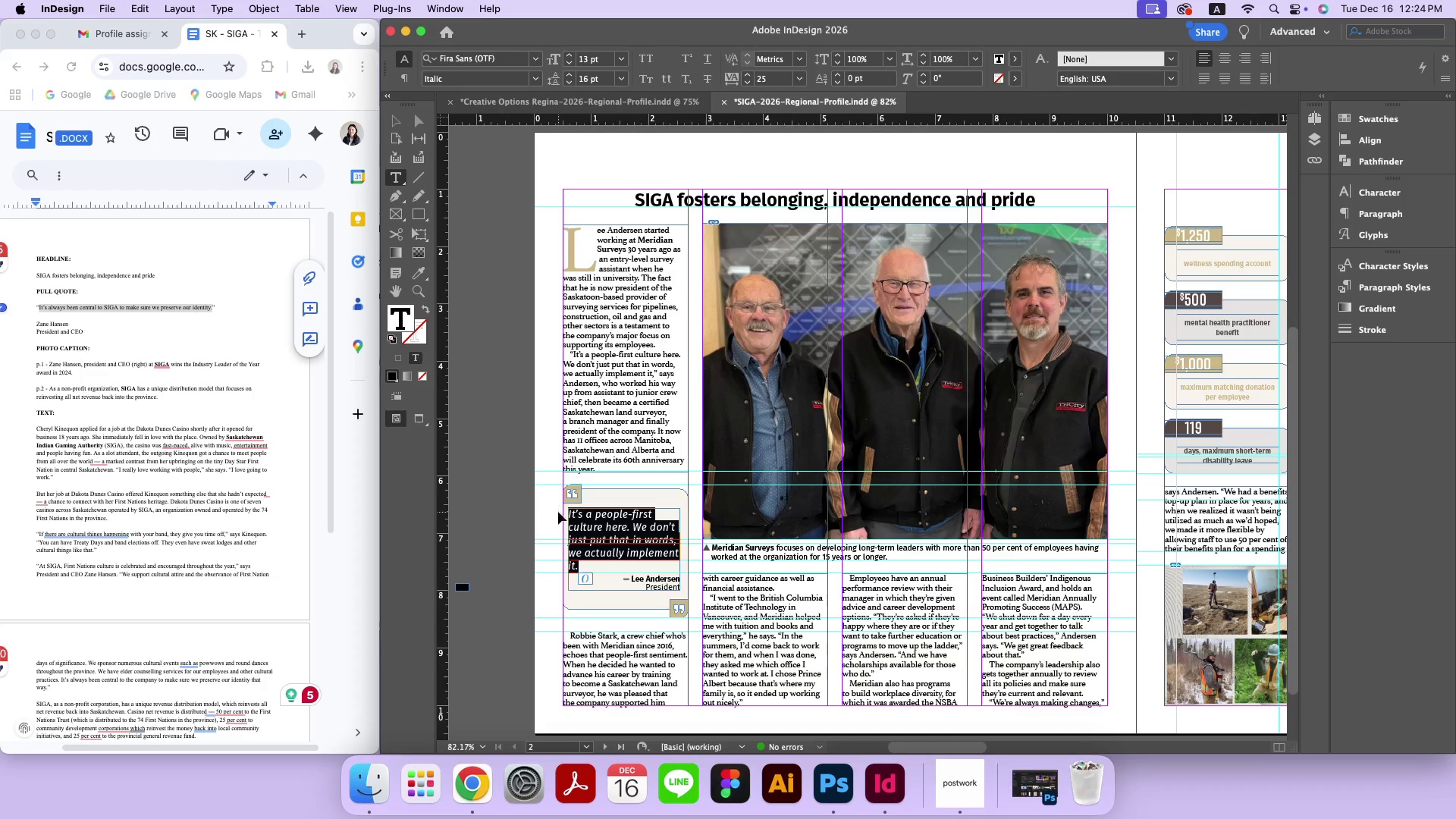 
key(Meta+V)
 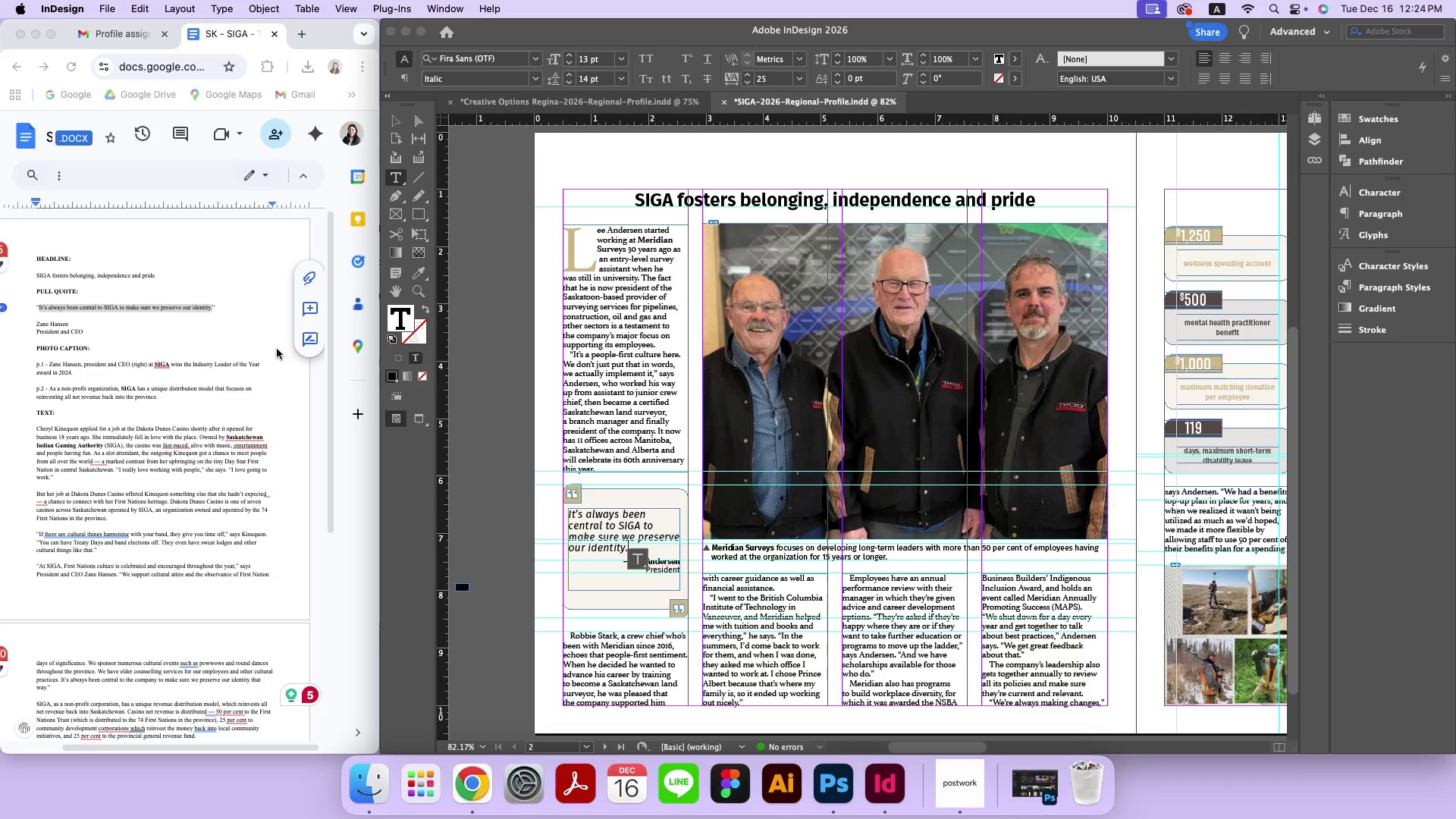 
left_click([94, 320])
 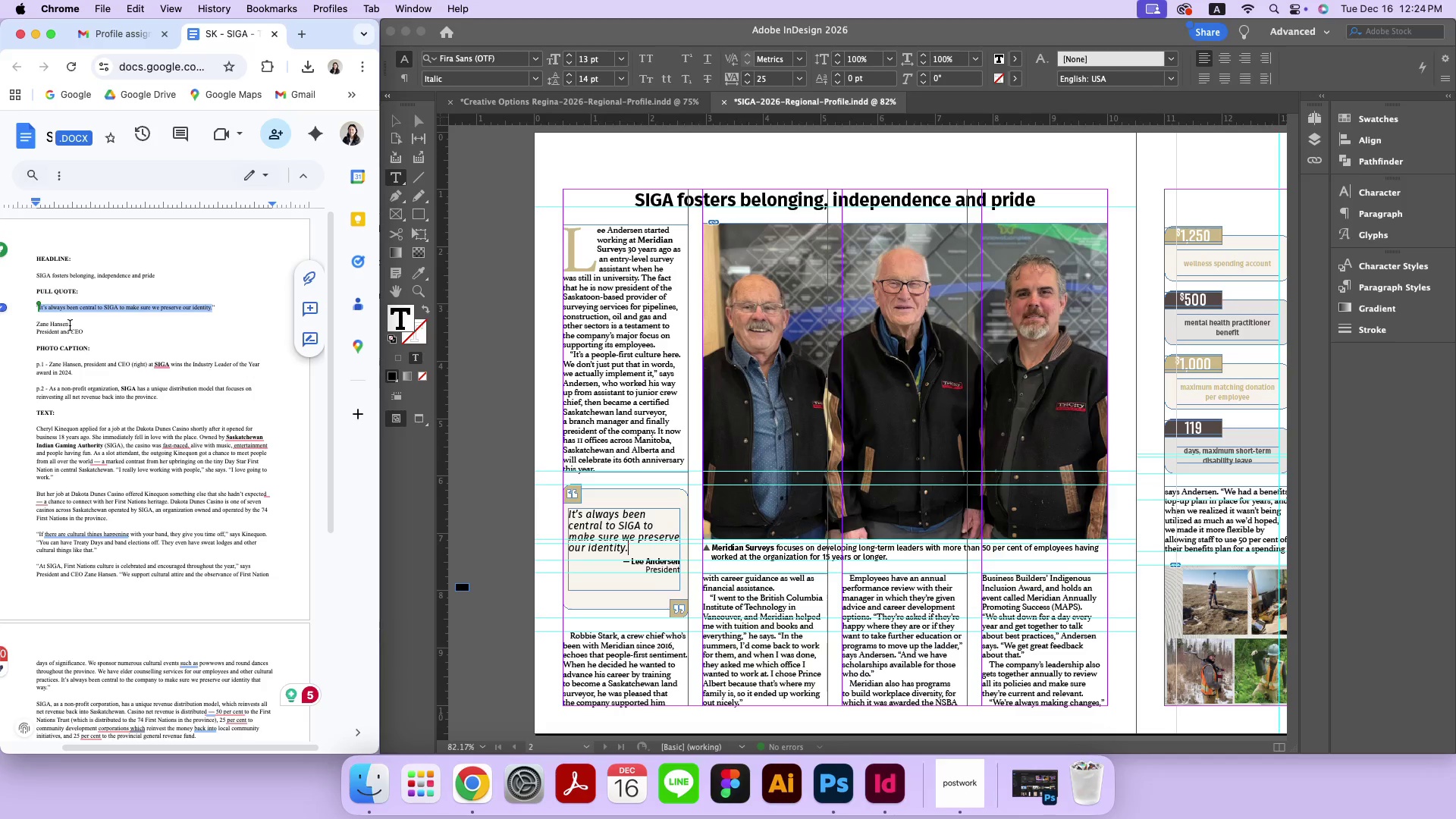 
left_click_drag(start_coordinate=[70, 324], to_coordinate=[36, 322])
 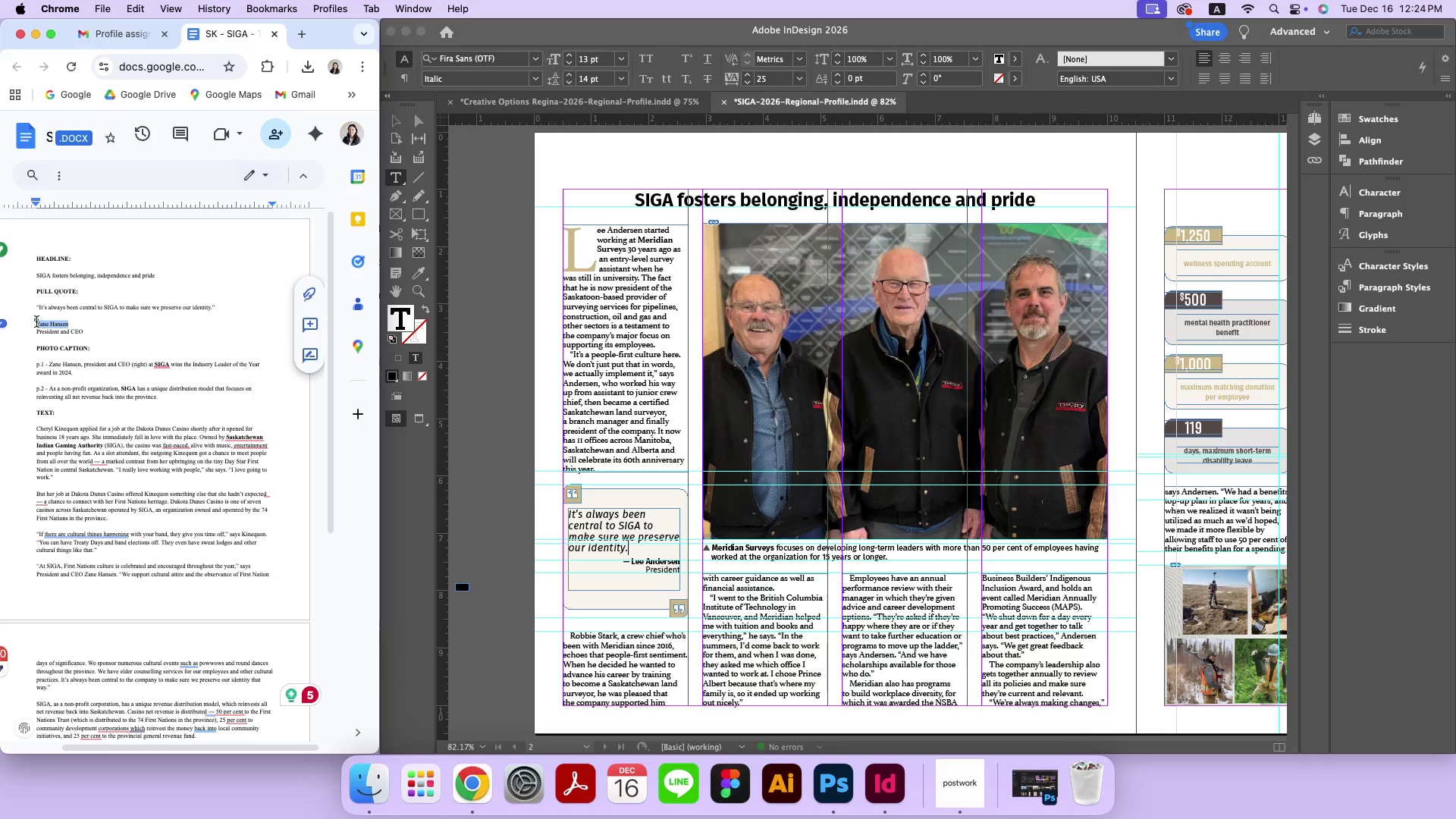 
key(Meta+CommandLeft)
 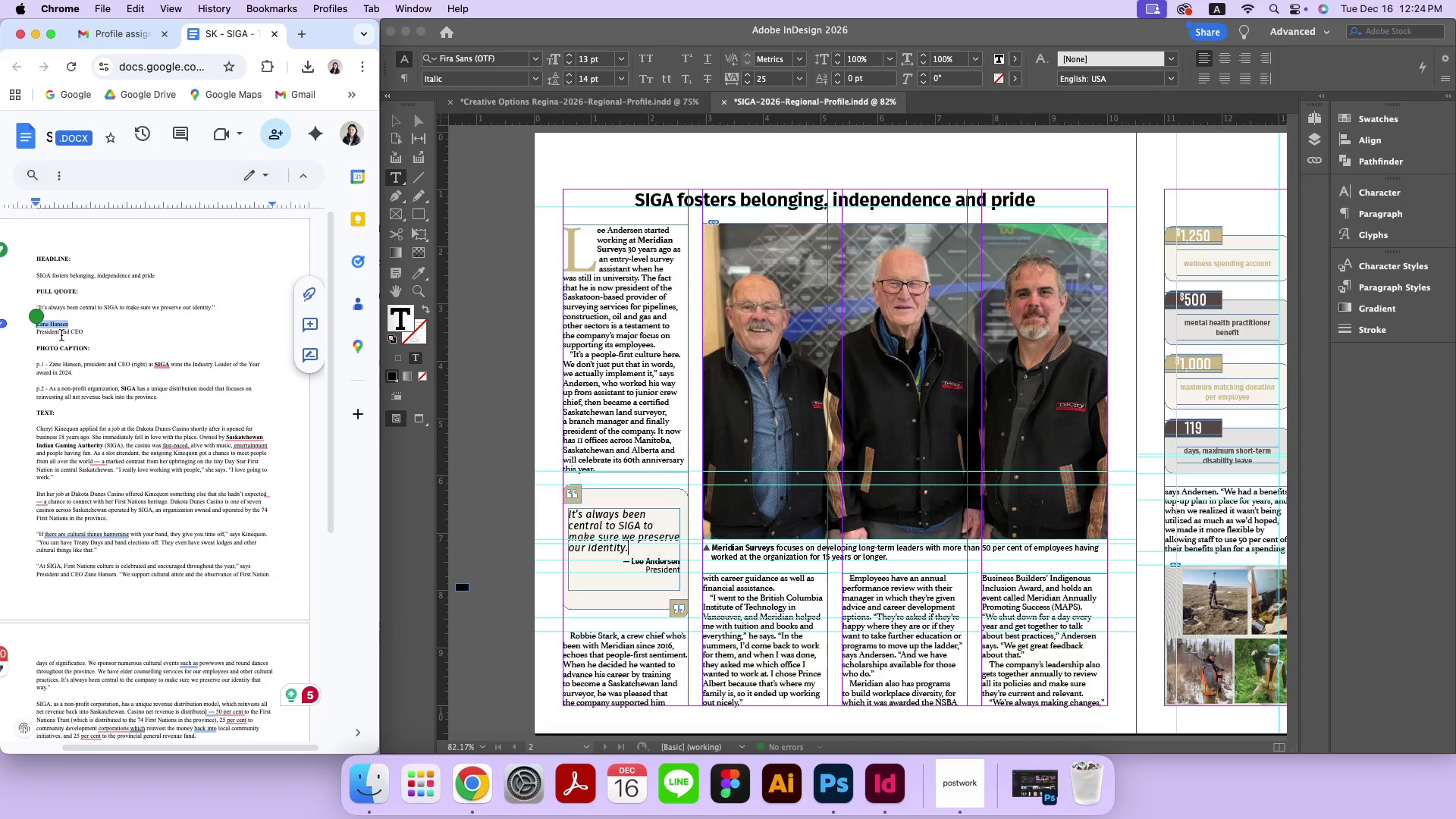 
key(Meta+C)
 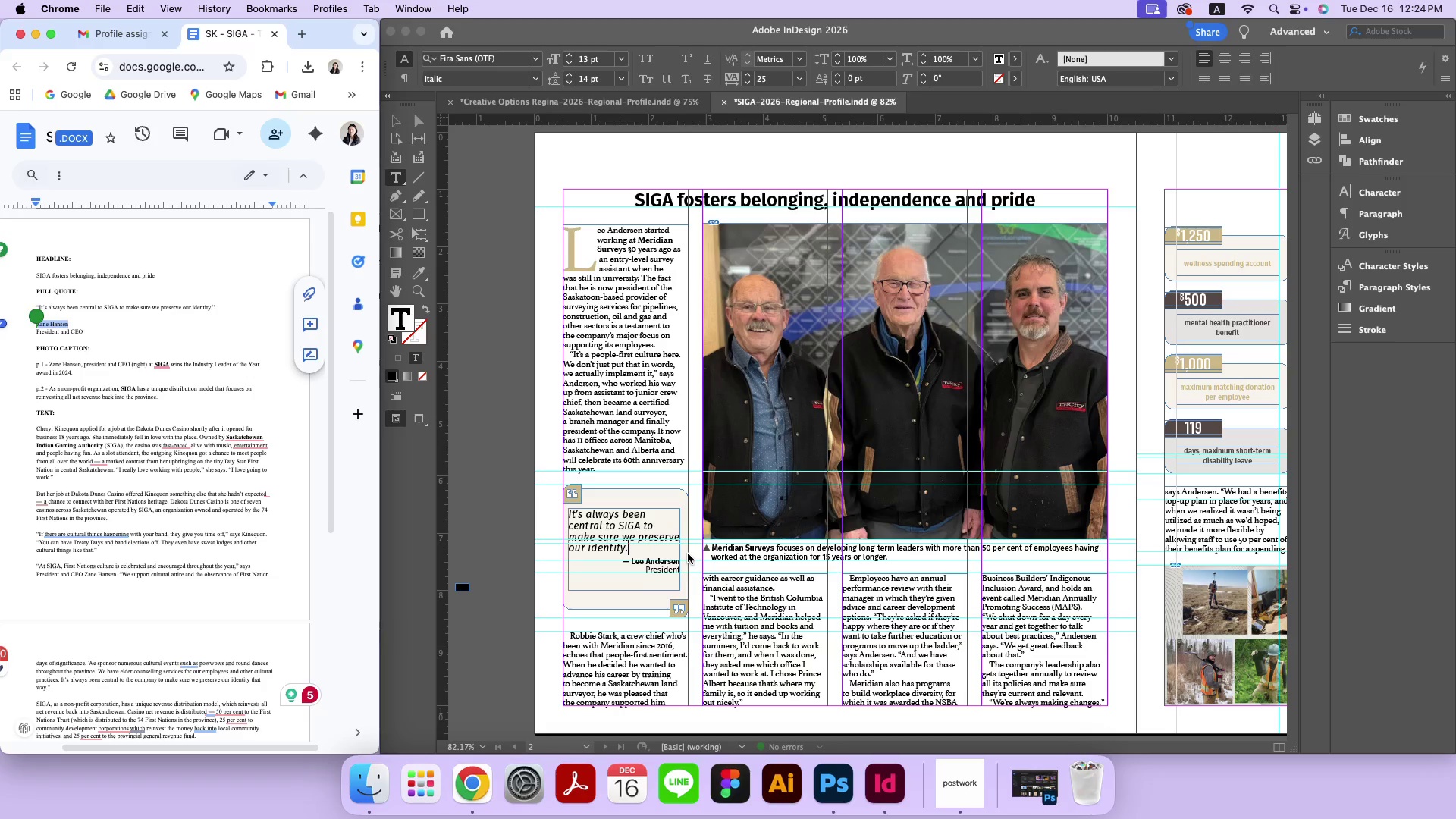 
left_click([687, 554])
 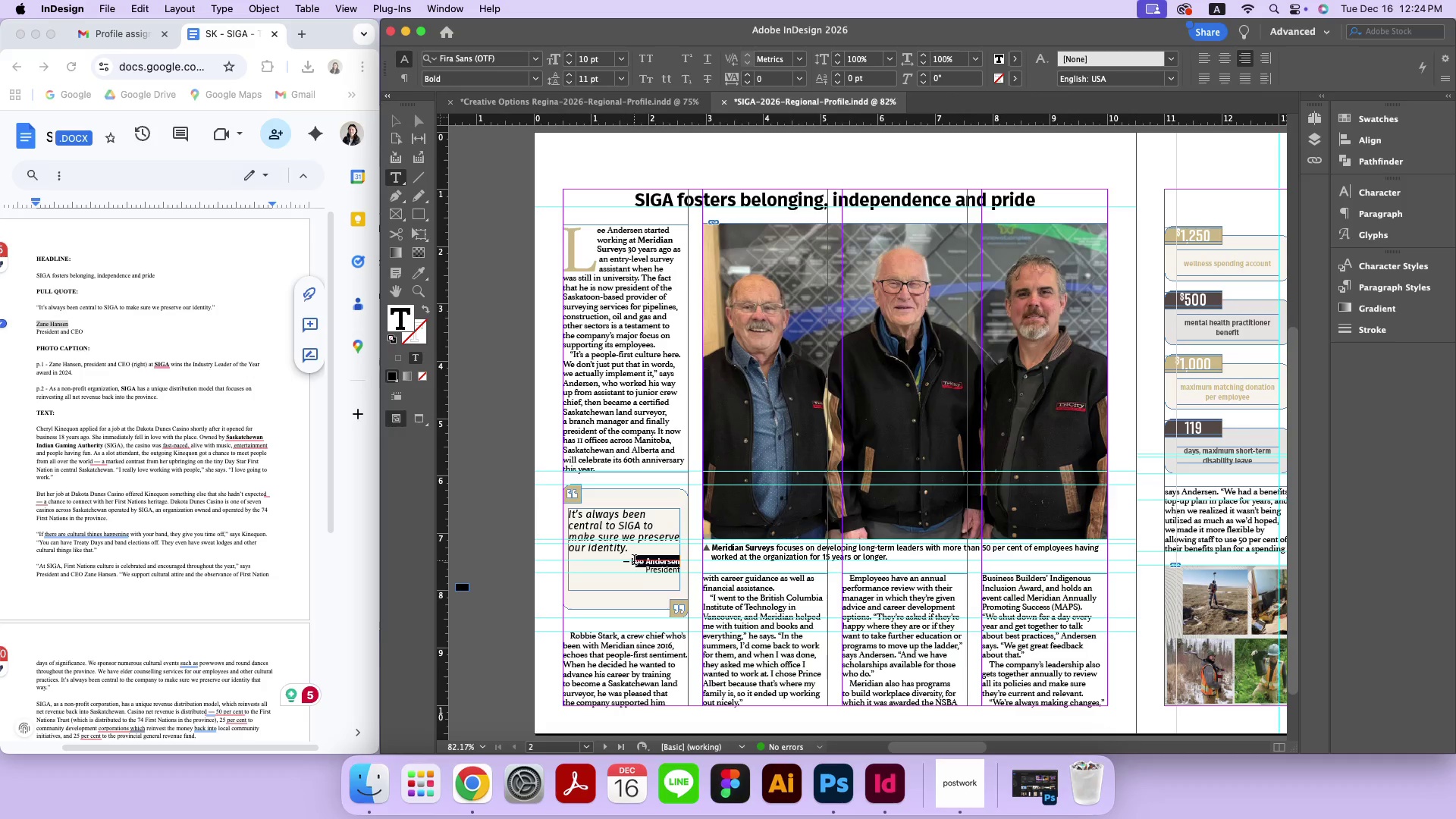 
key(Meta+CommandLeft)
 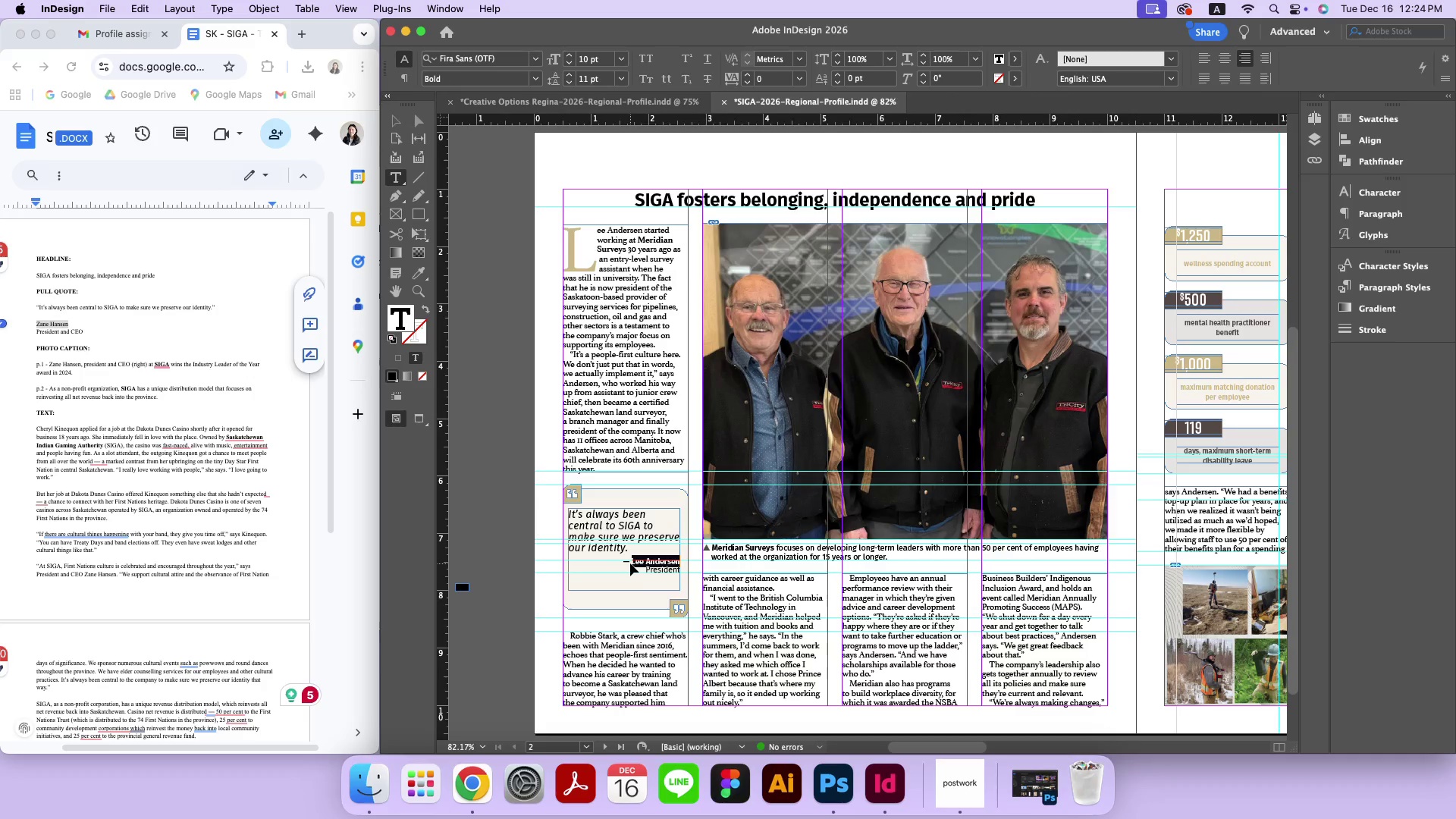 
key(Meta+V)
 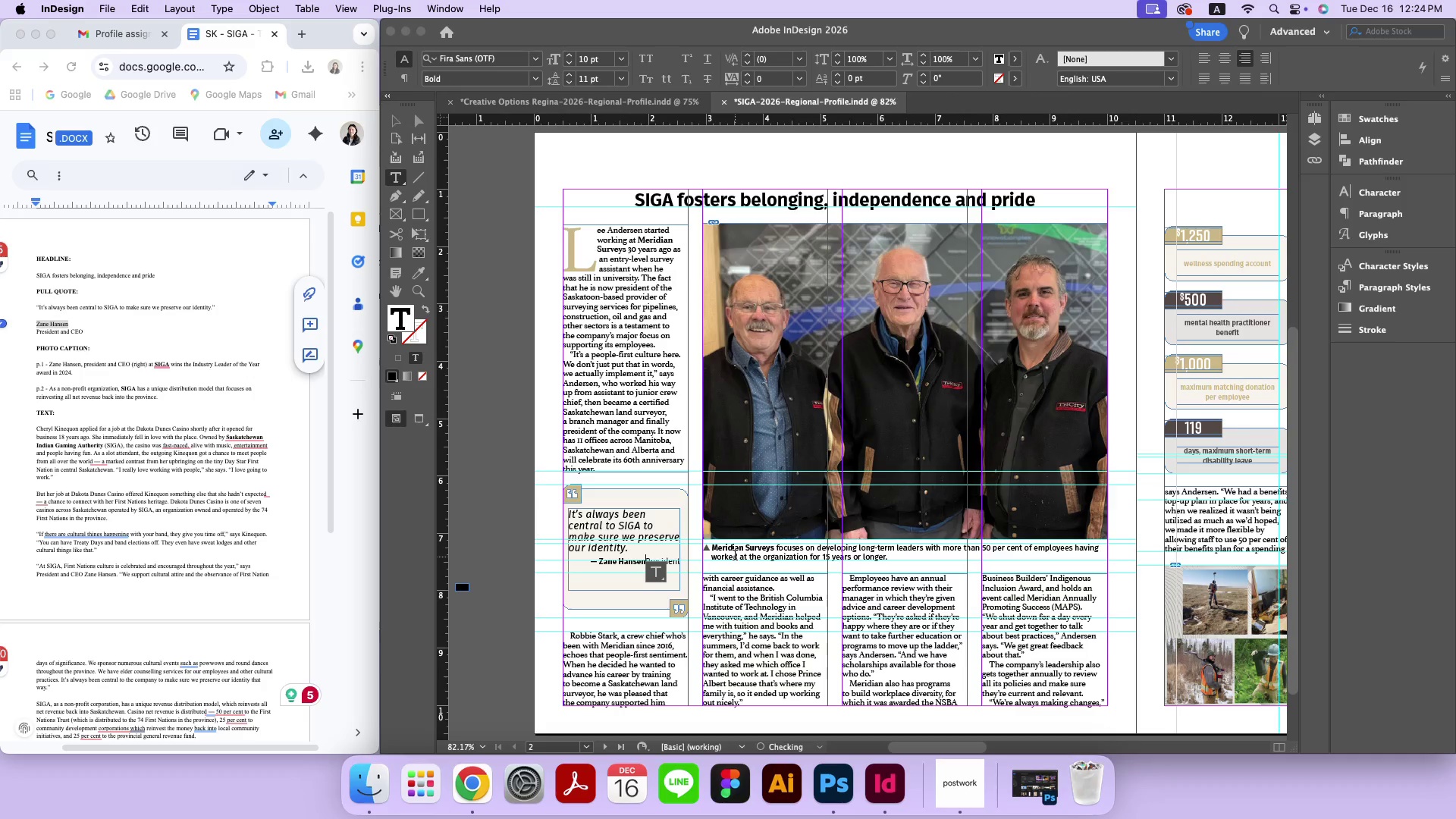 
key(Shift+ShiftRight)
 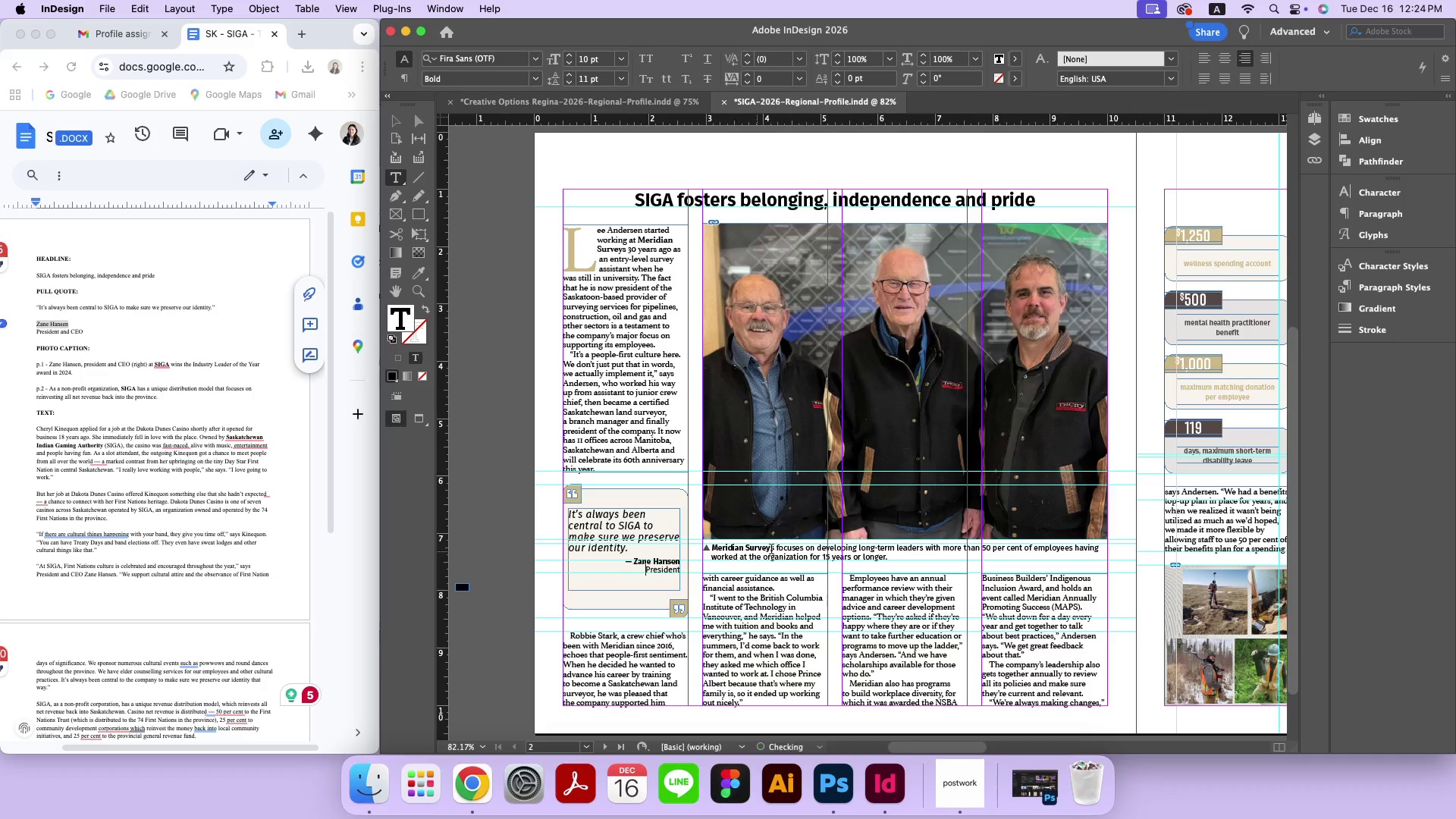 
key(Shift+Enter)
 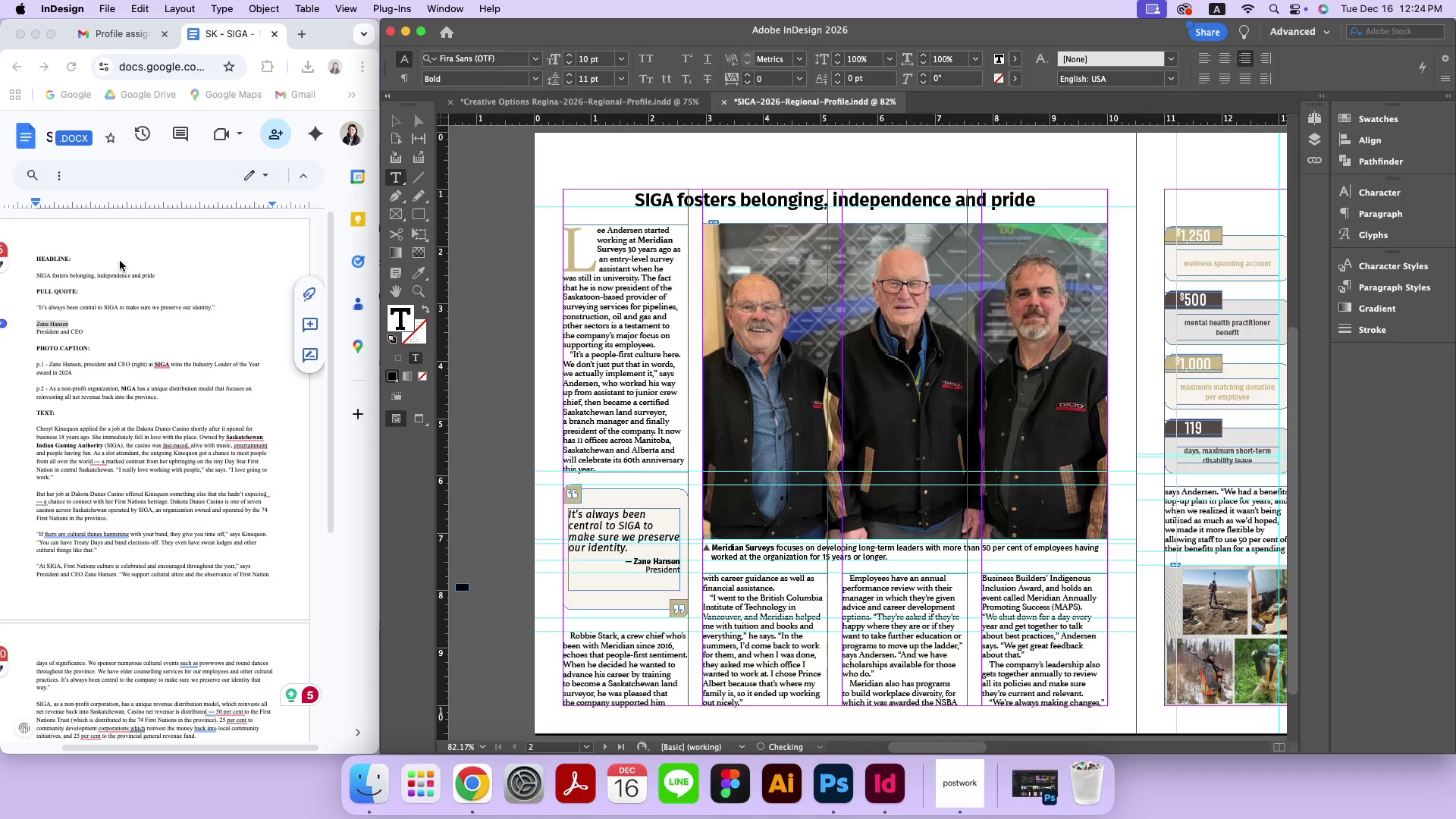 
left_click([81, 307])
 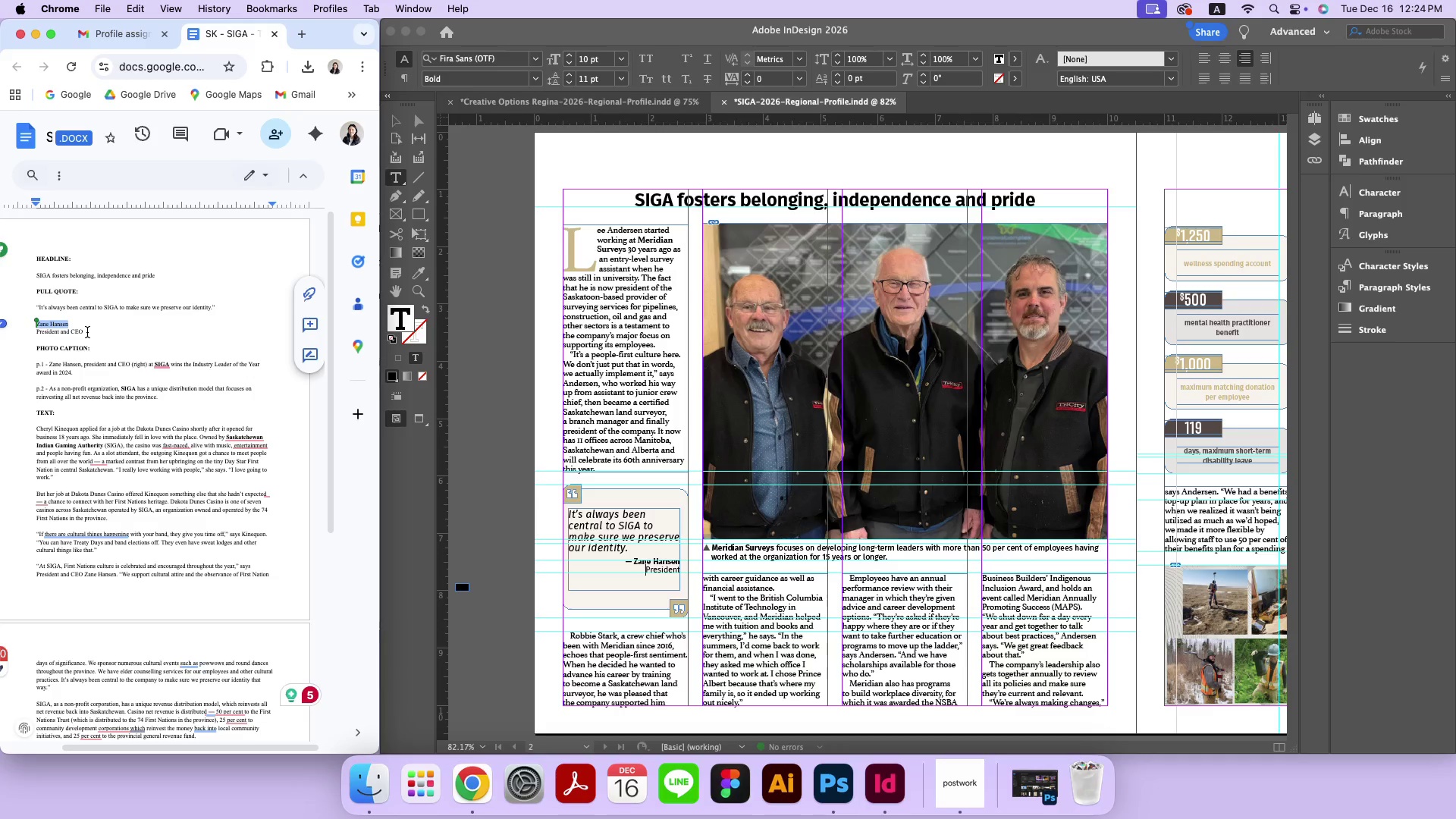 
left_click_drag(start_coordinate=[86, 331], to_coordinate=[27, 333])
 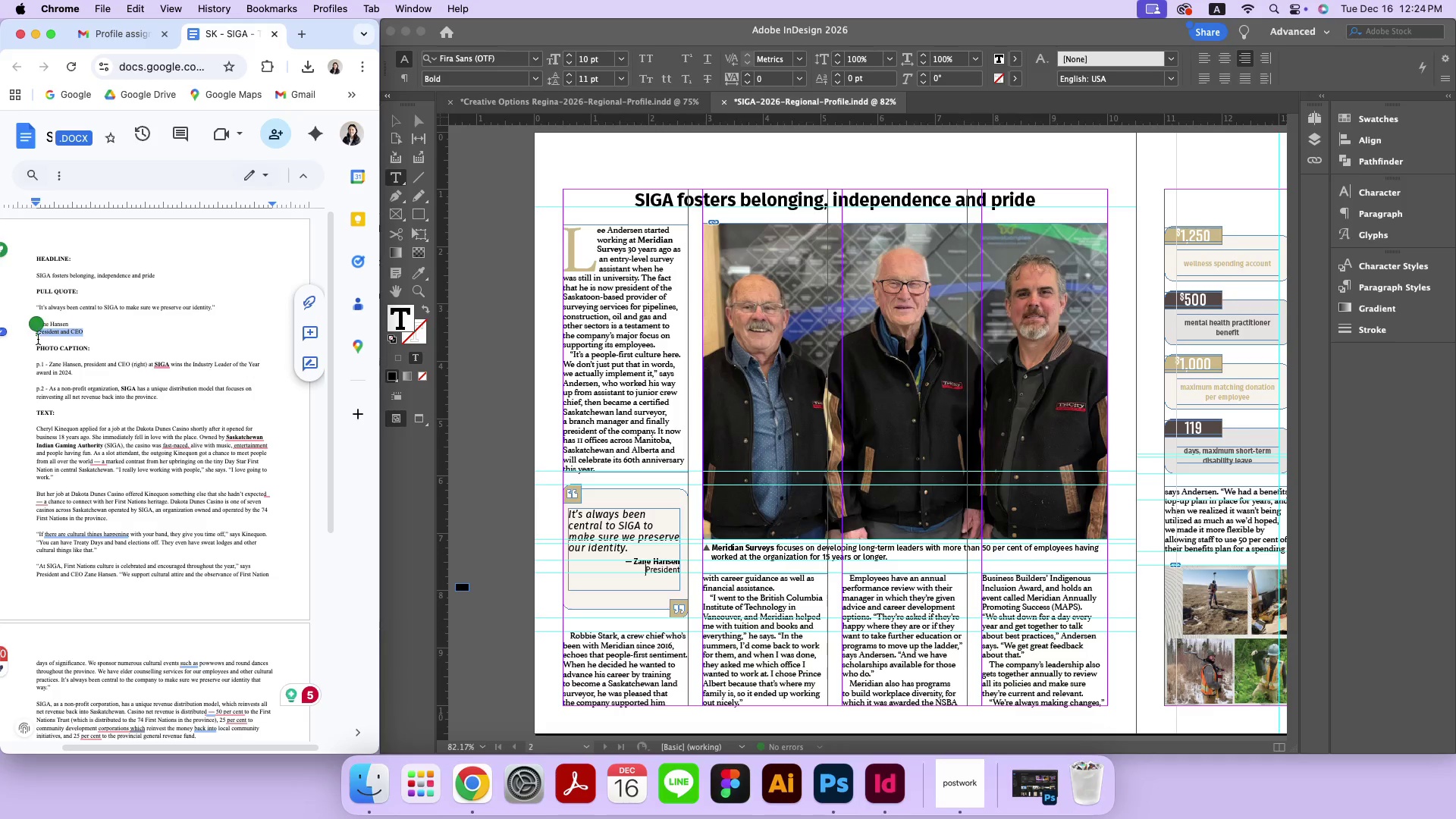 
key(Meta+CommandLeft)
 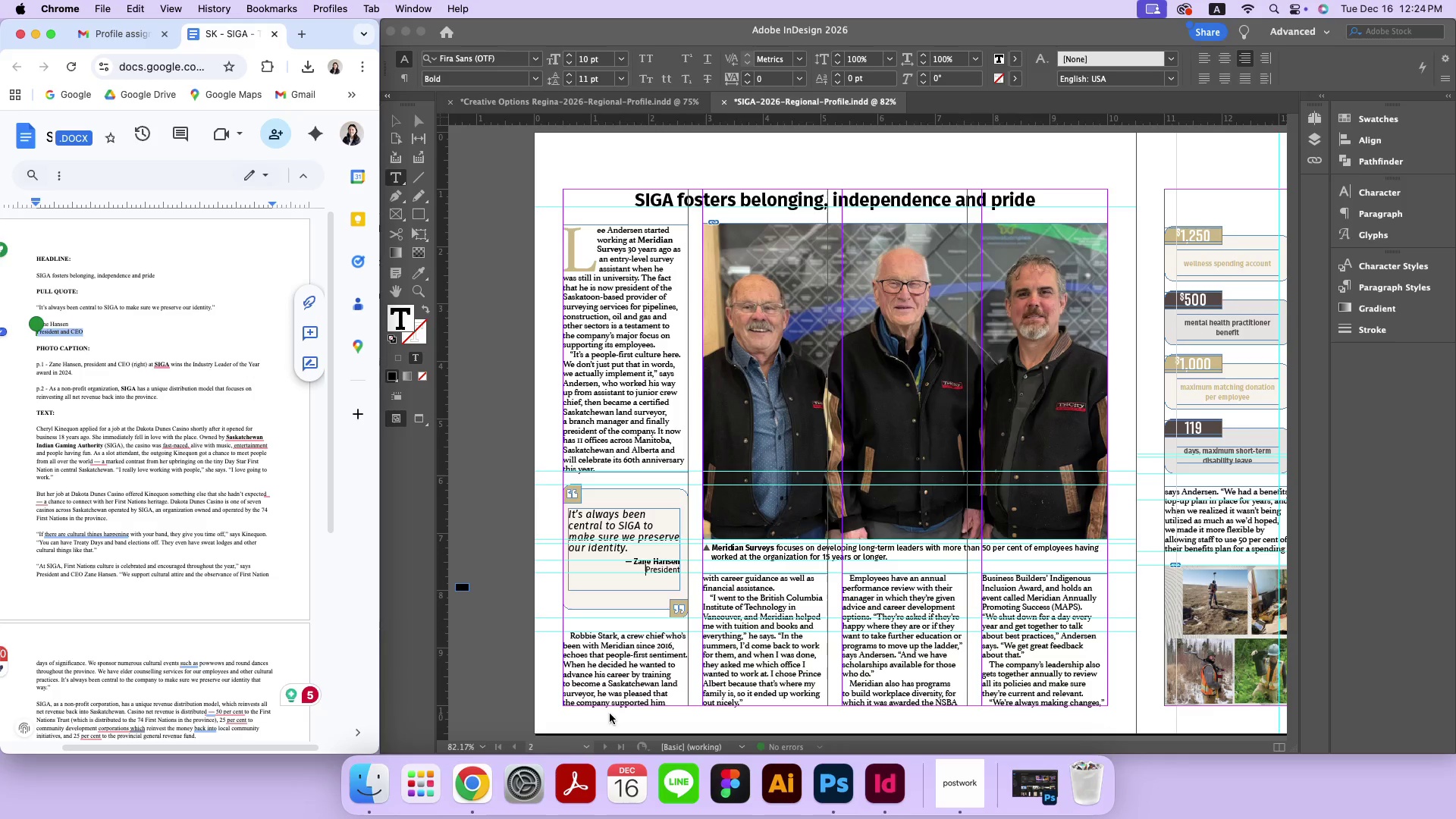 
key(Meta+C)
 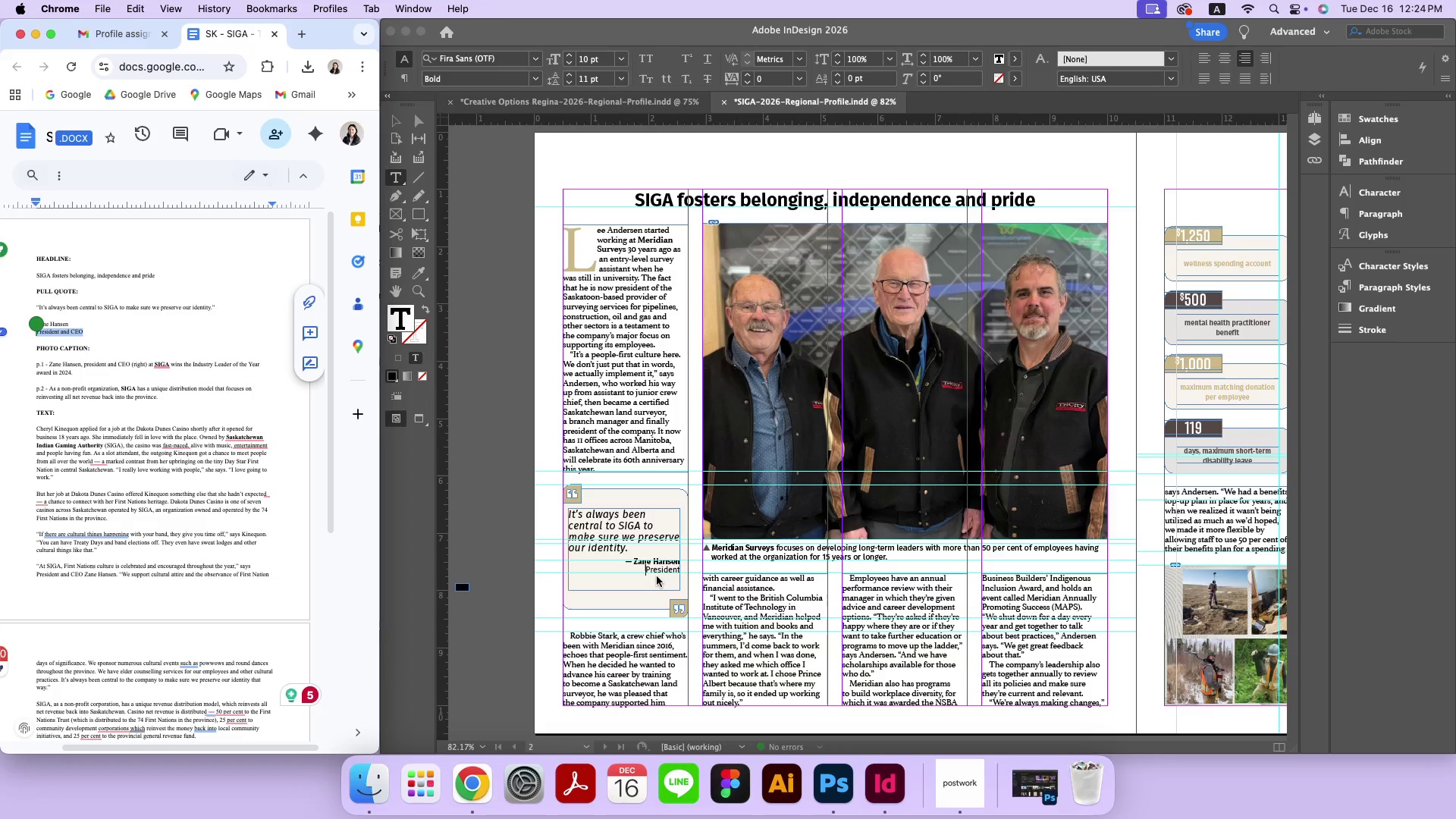 
left_click([657, 576])
 